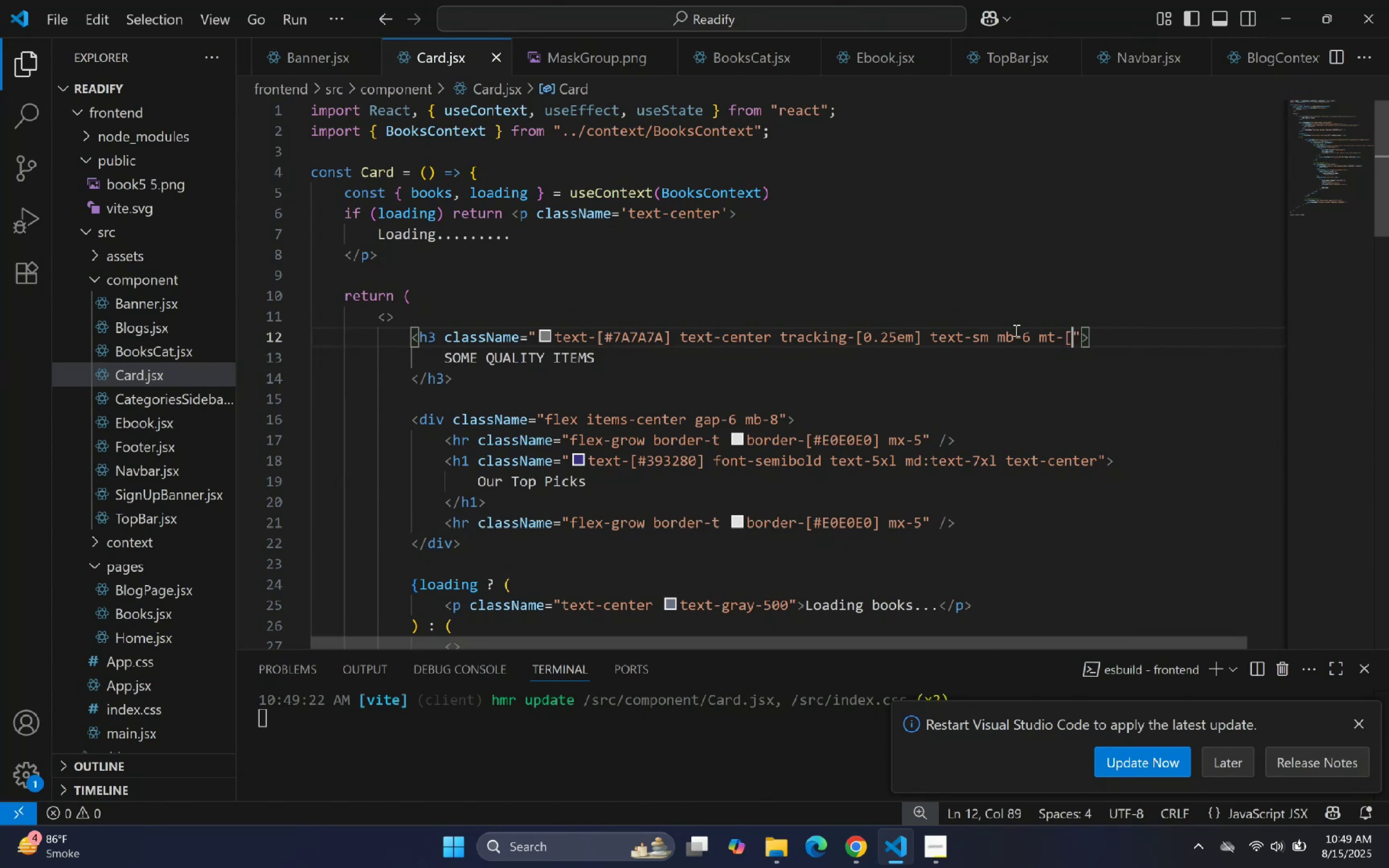 
key(BracketRight)
 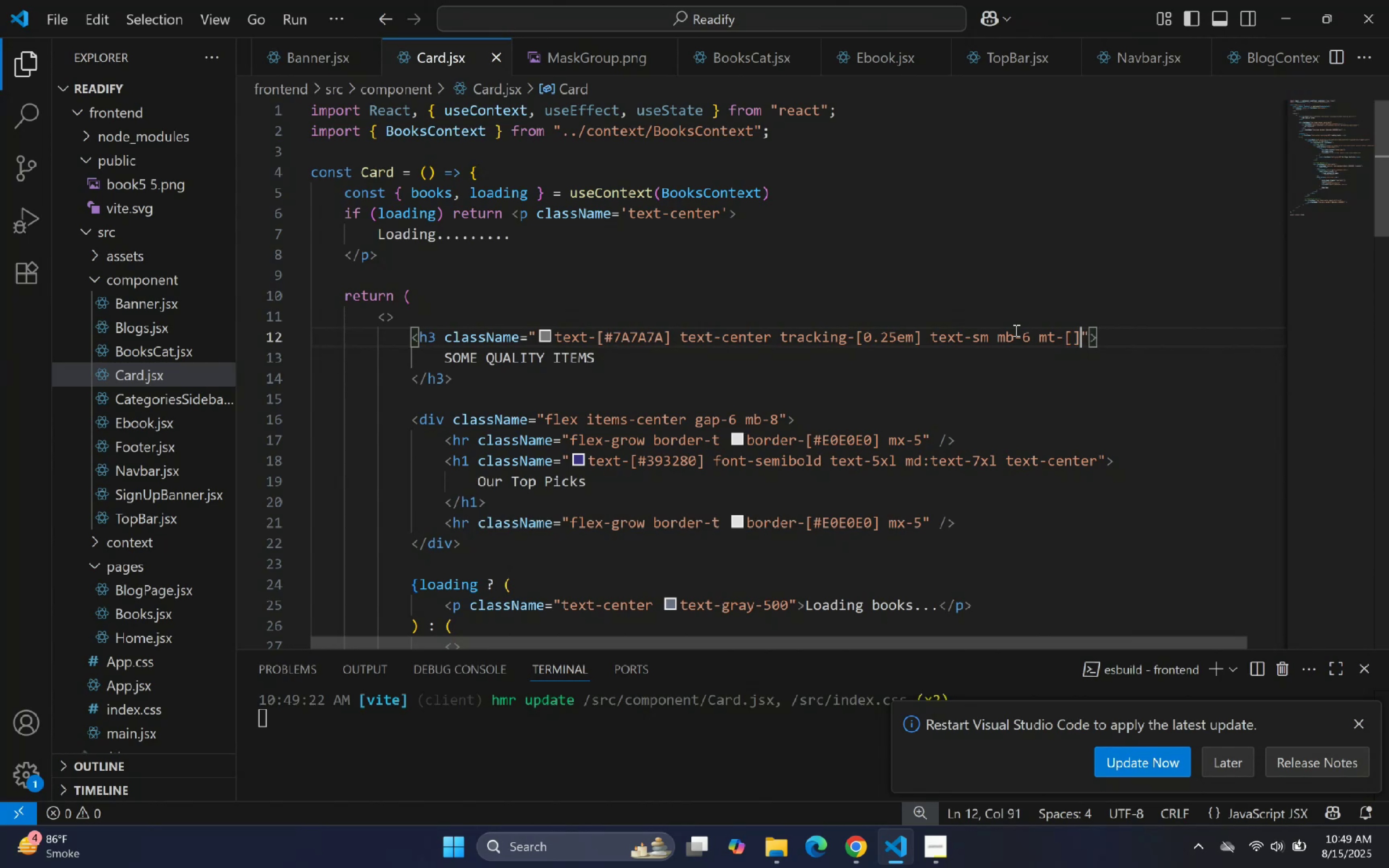 
key(ArrowLeft)
 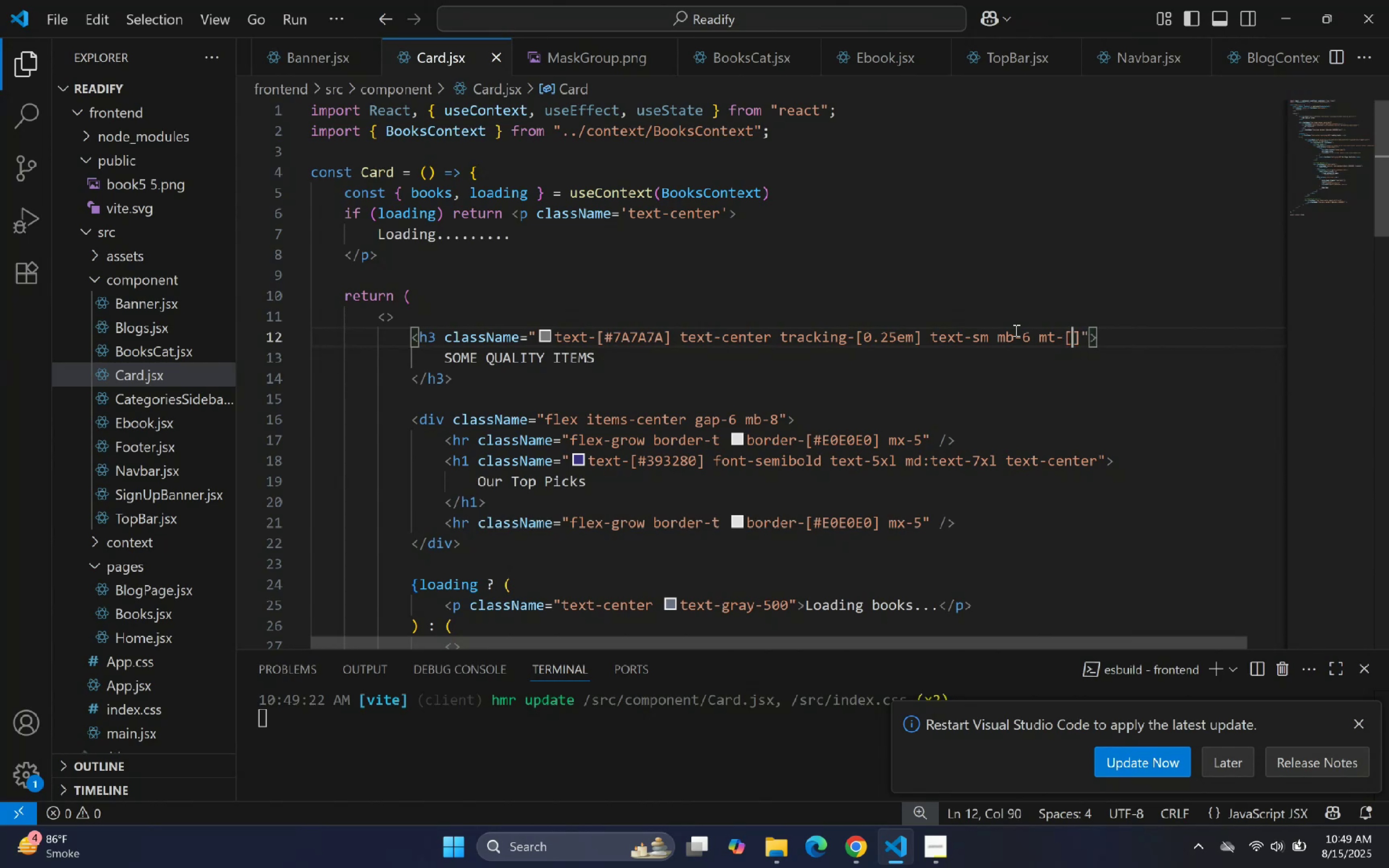 
type(104px)
 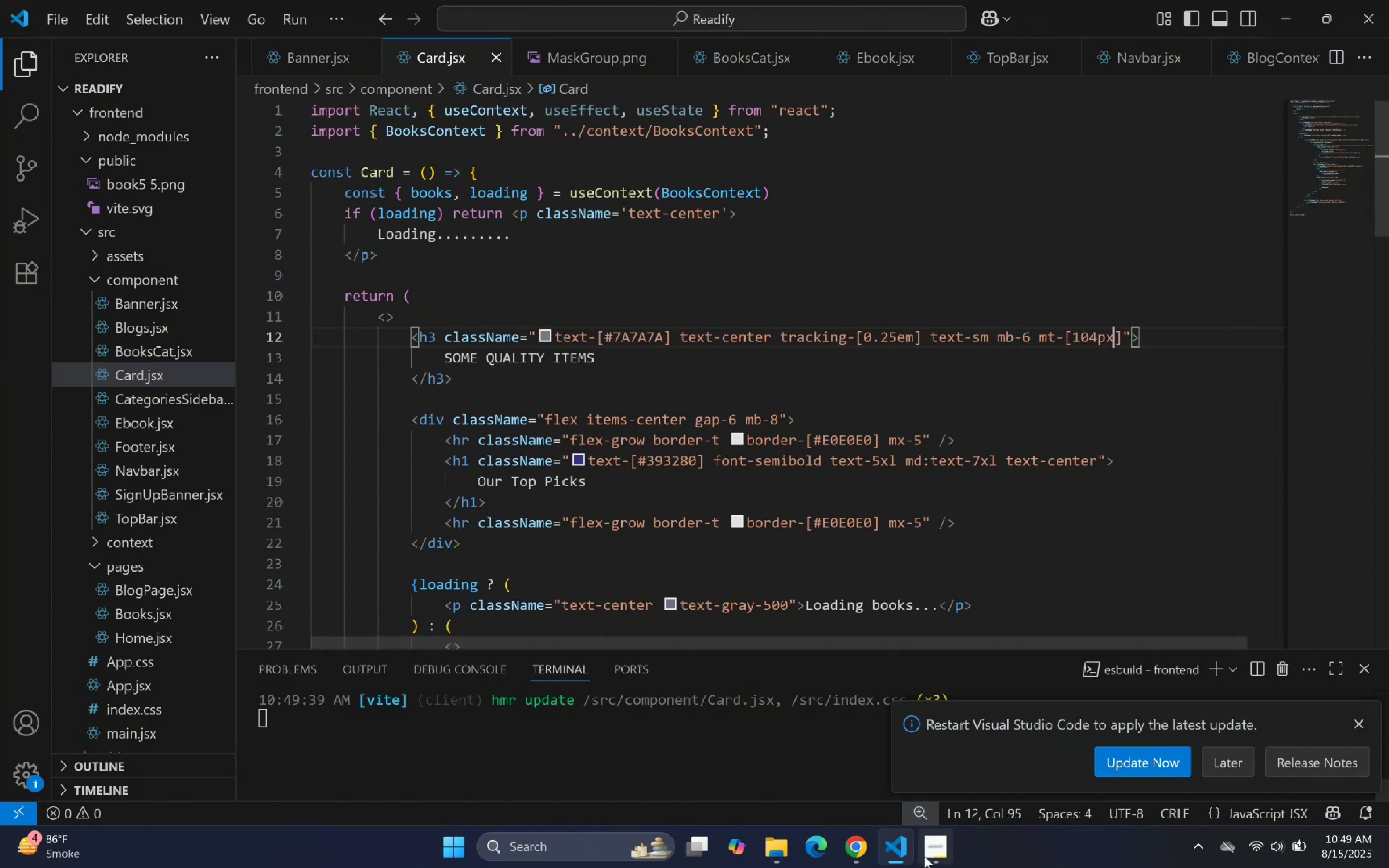 
left_click([905, 846])
 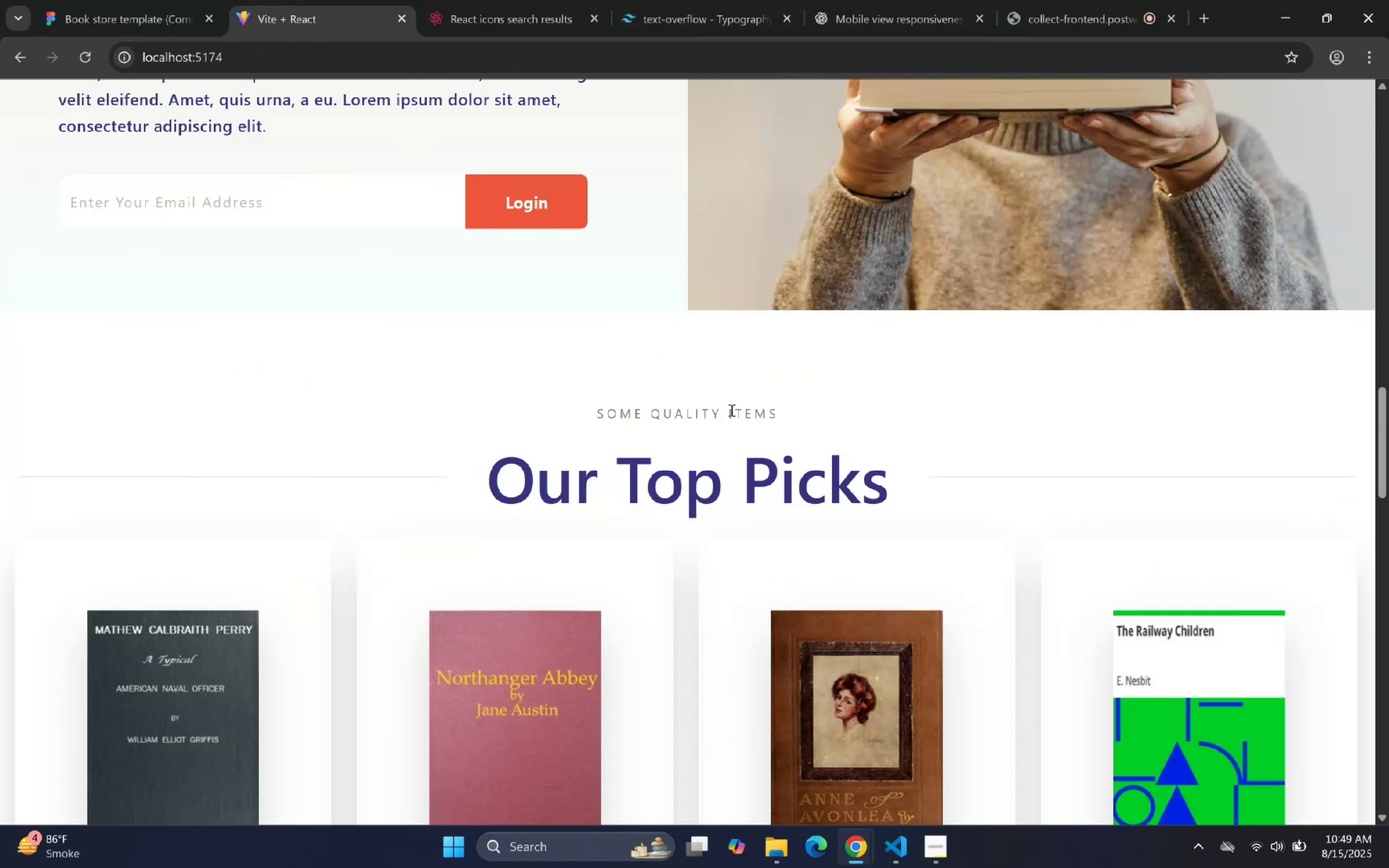 
left_click([130, 0])
 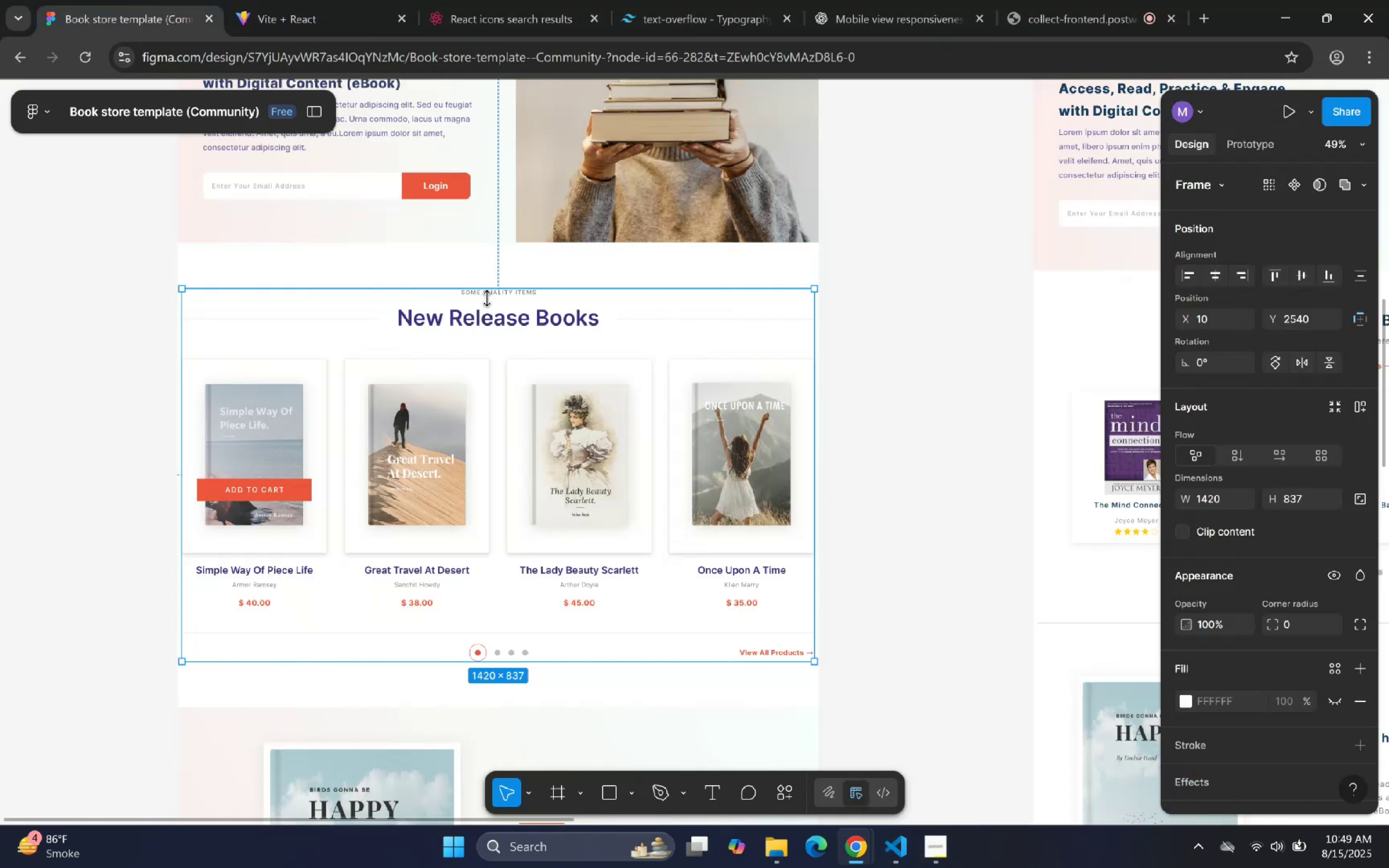 
double_click([492, 292])
 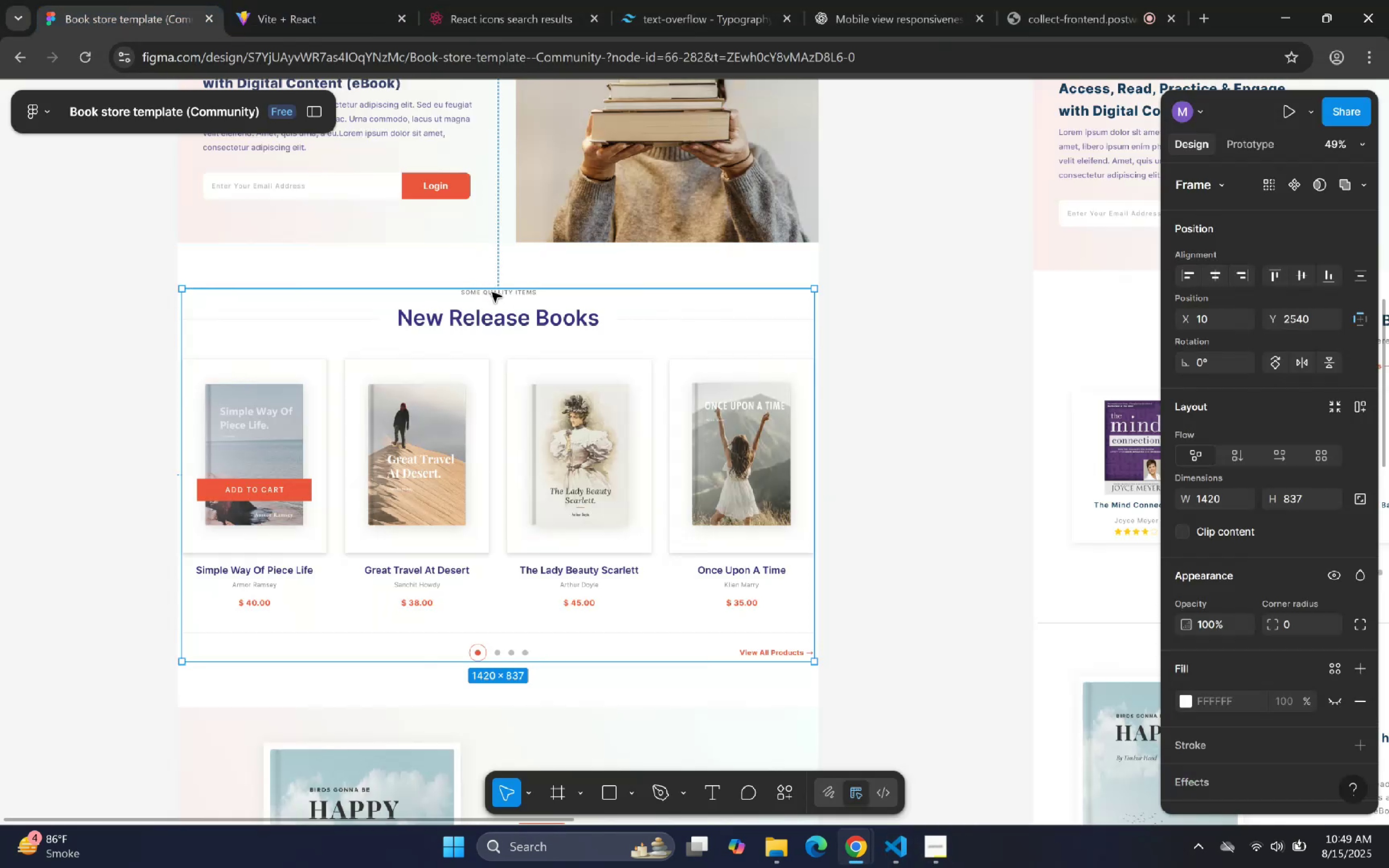 
triple_click([492, 292])
 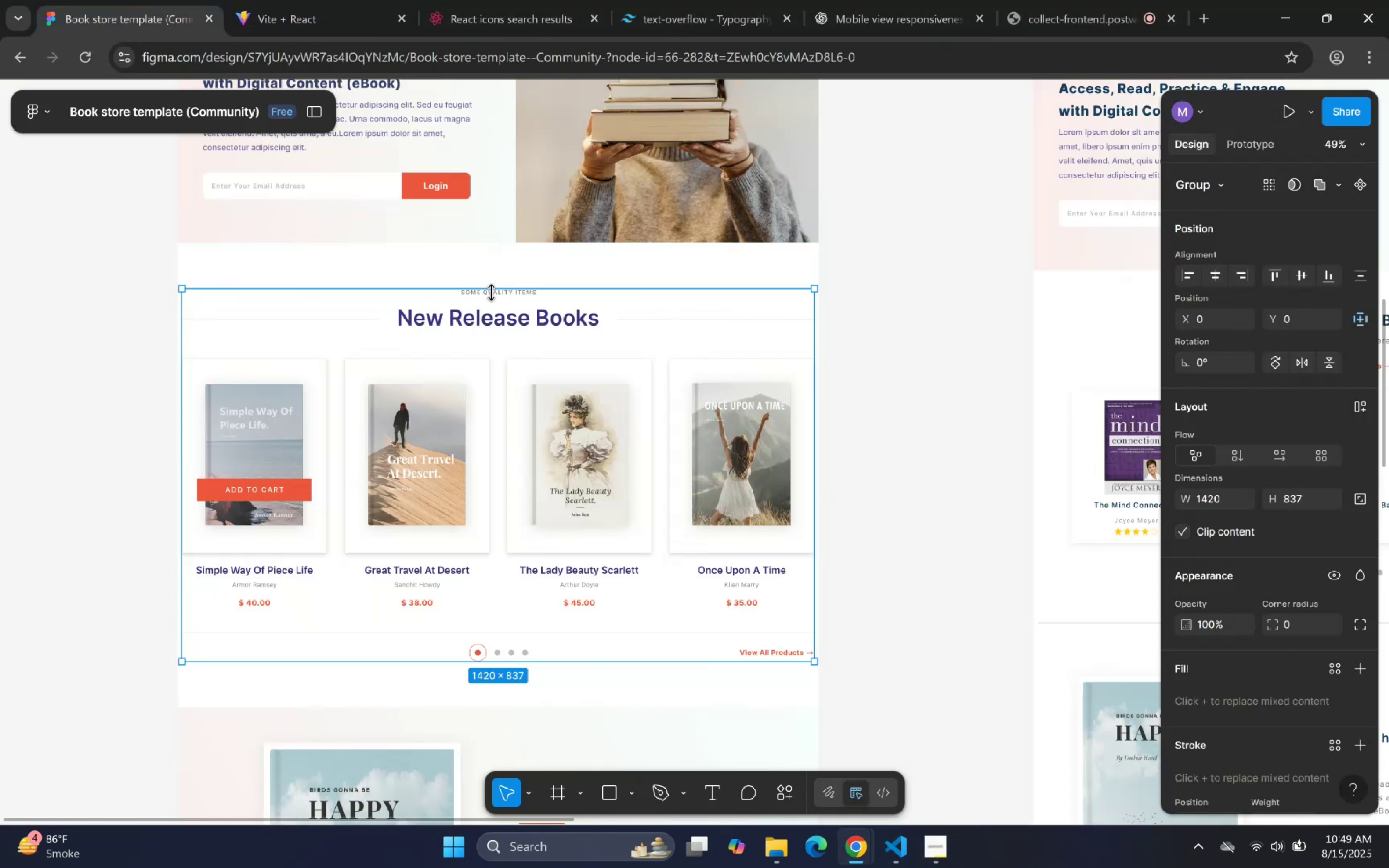 
triple_click([492, 292])
 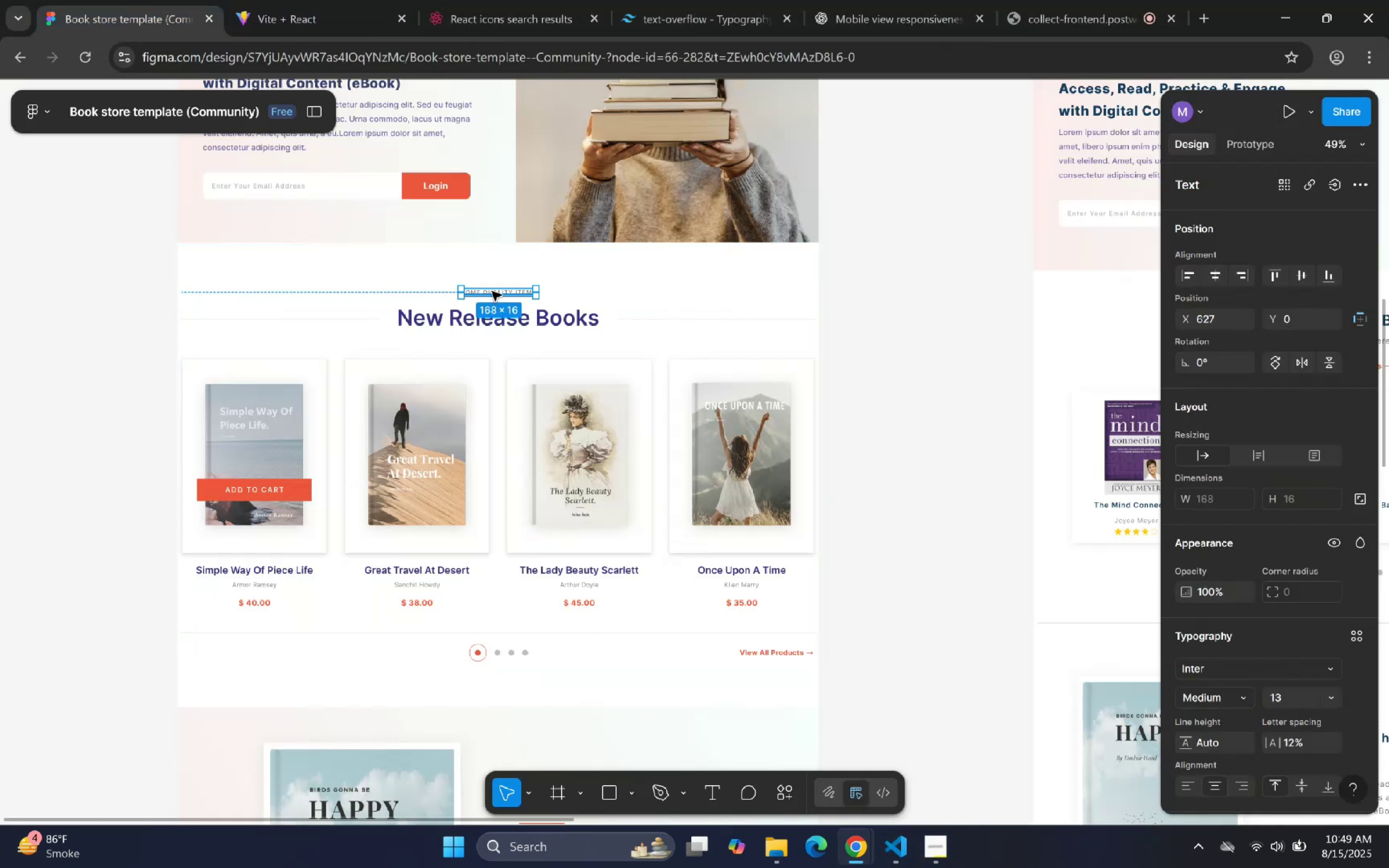 
triple_click([504, 293])
 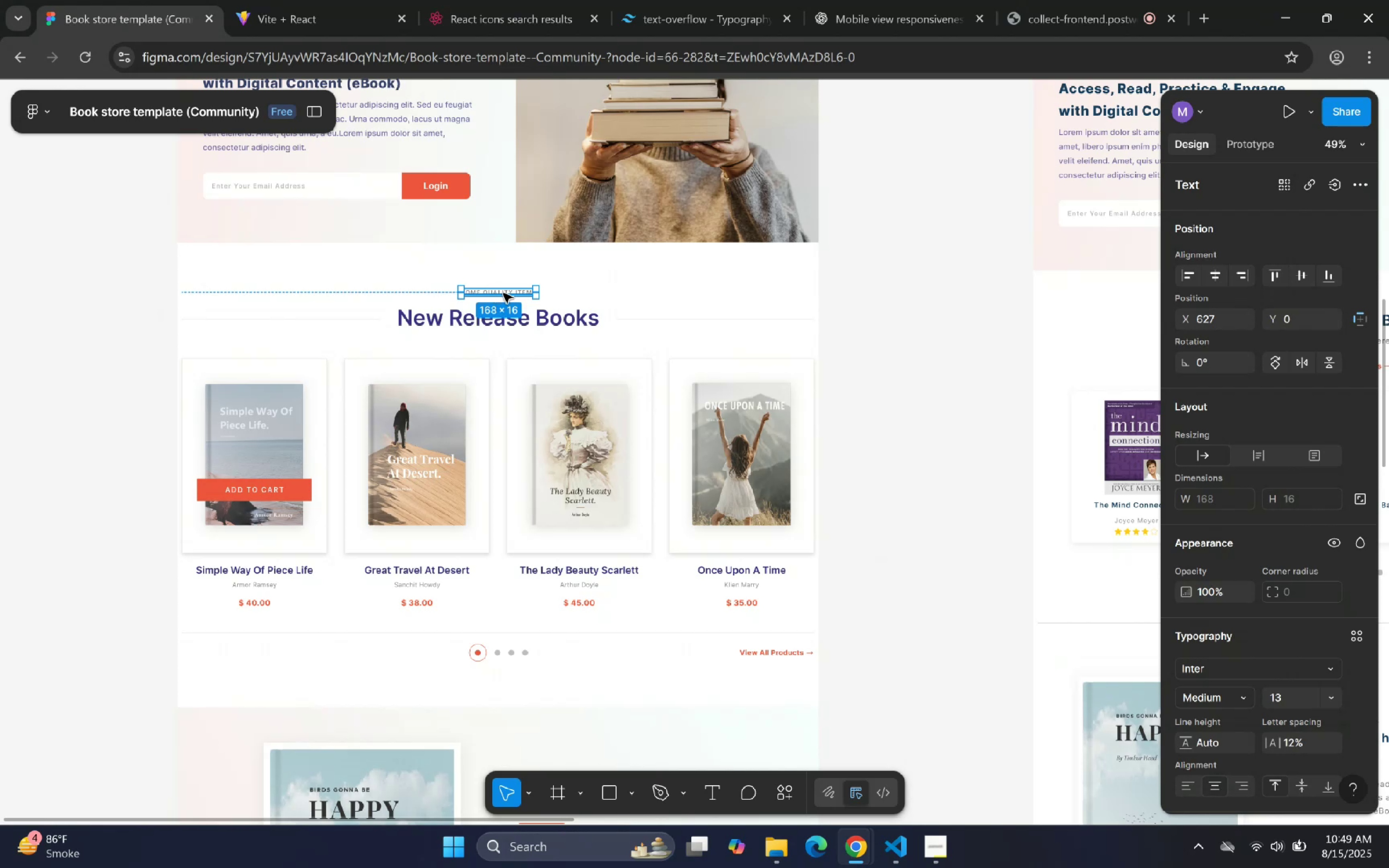 
triple_click([504, 293])
 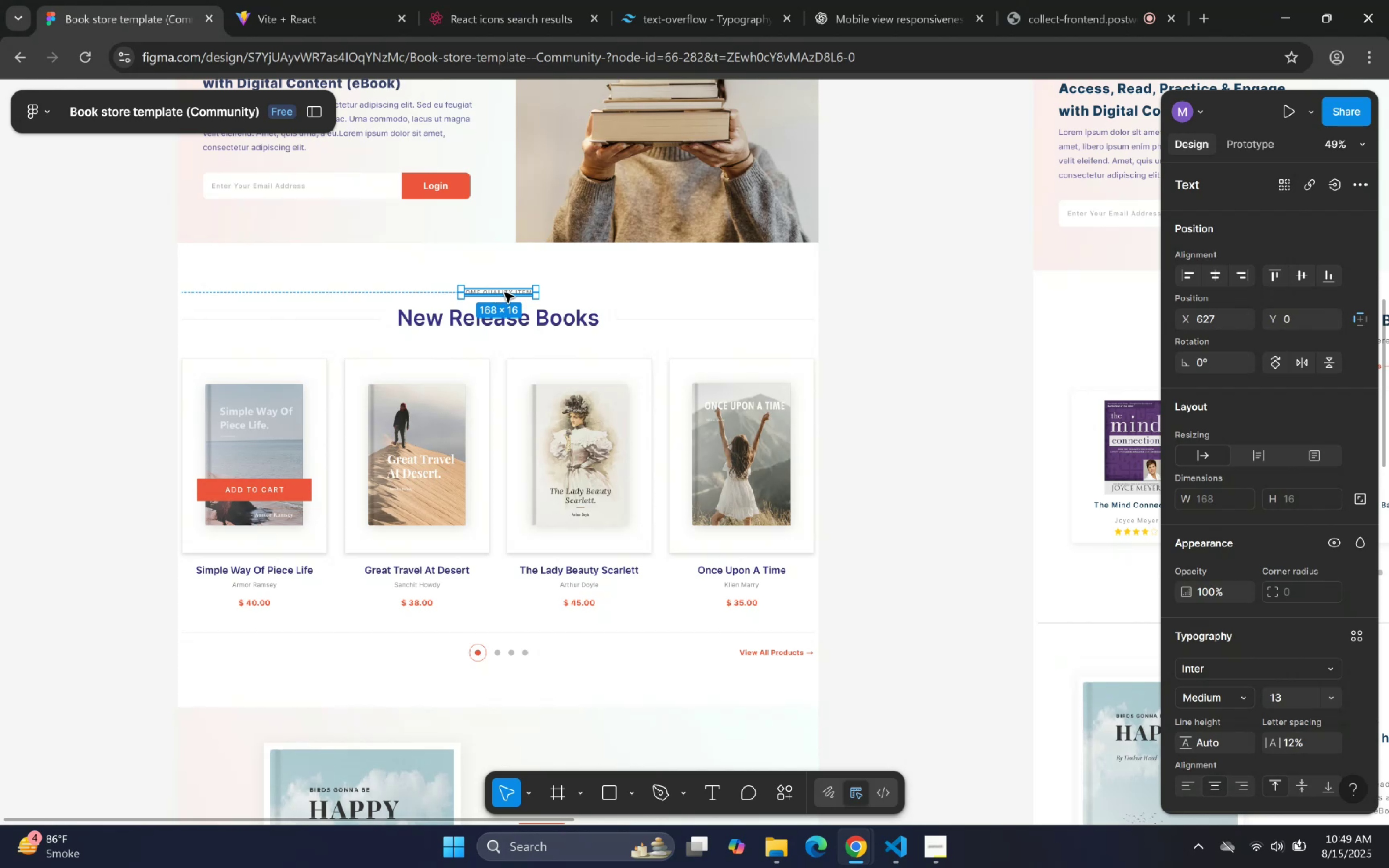 
triple_click([504, 293])
 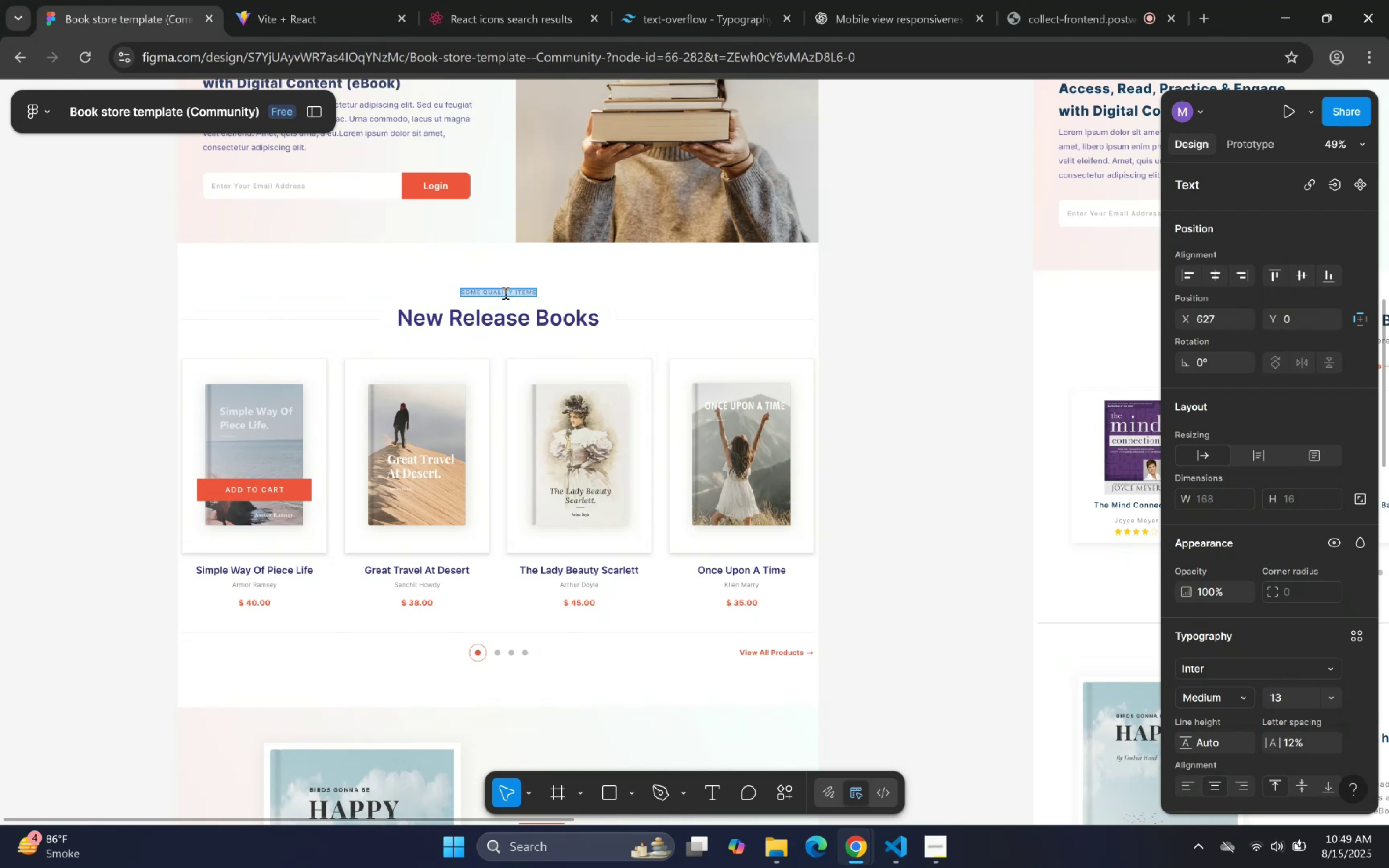 
triple_click([504, 293])
 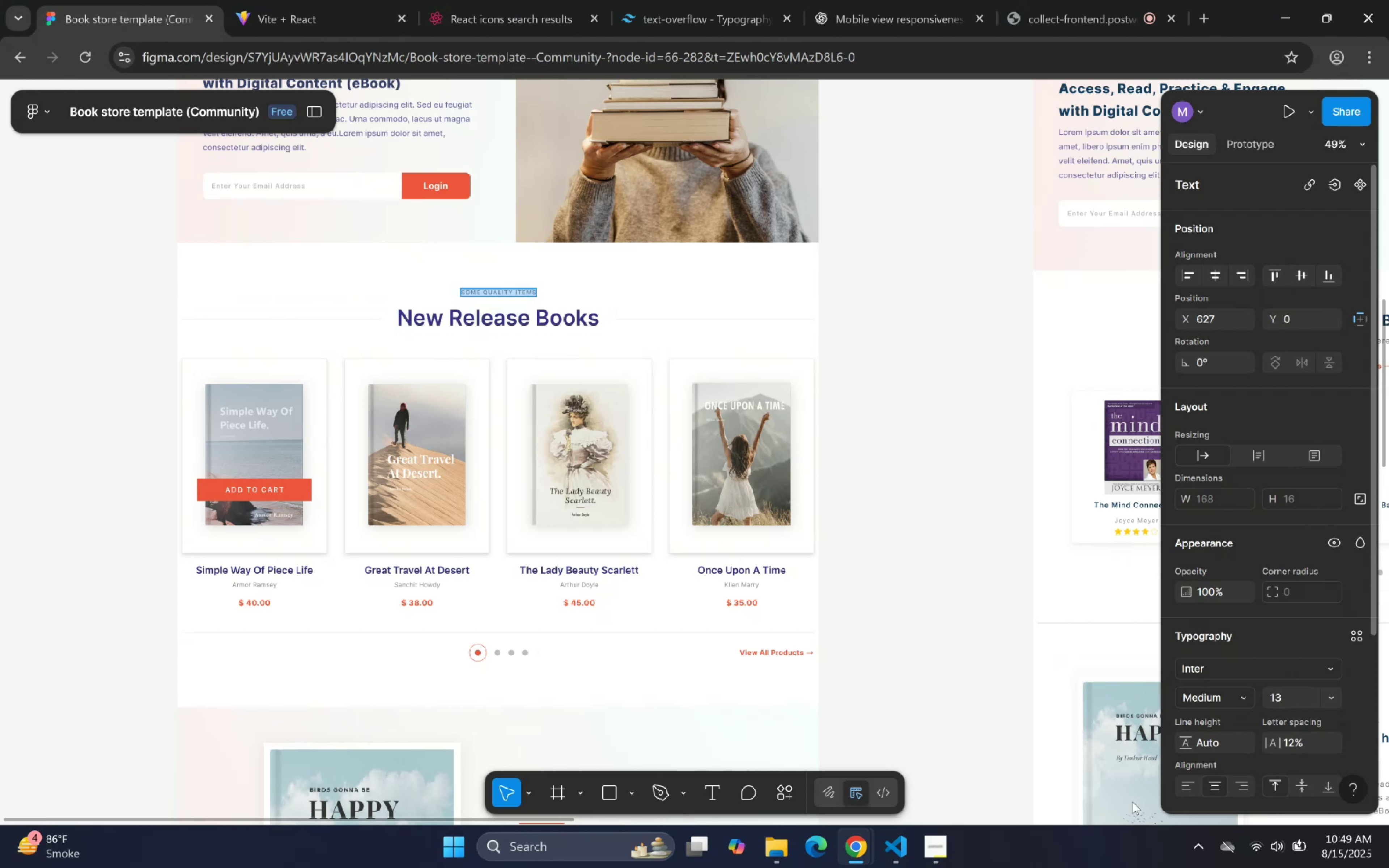 
left_click([902, 848])
 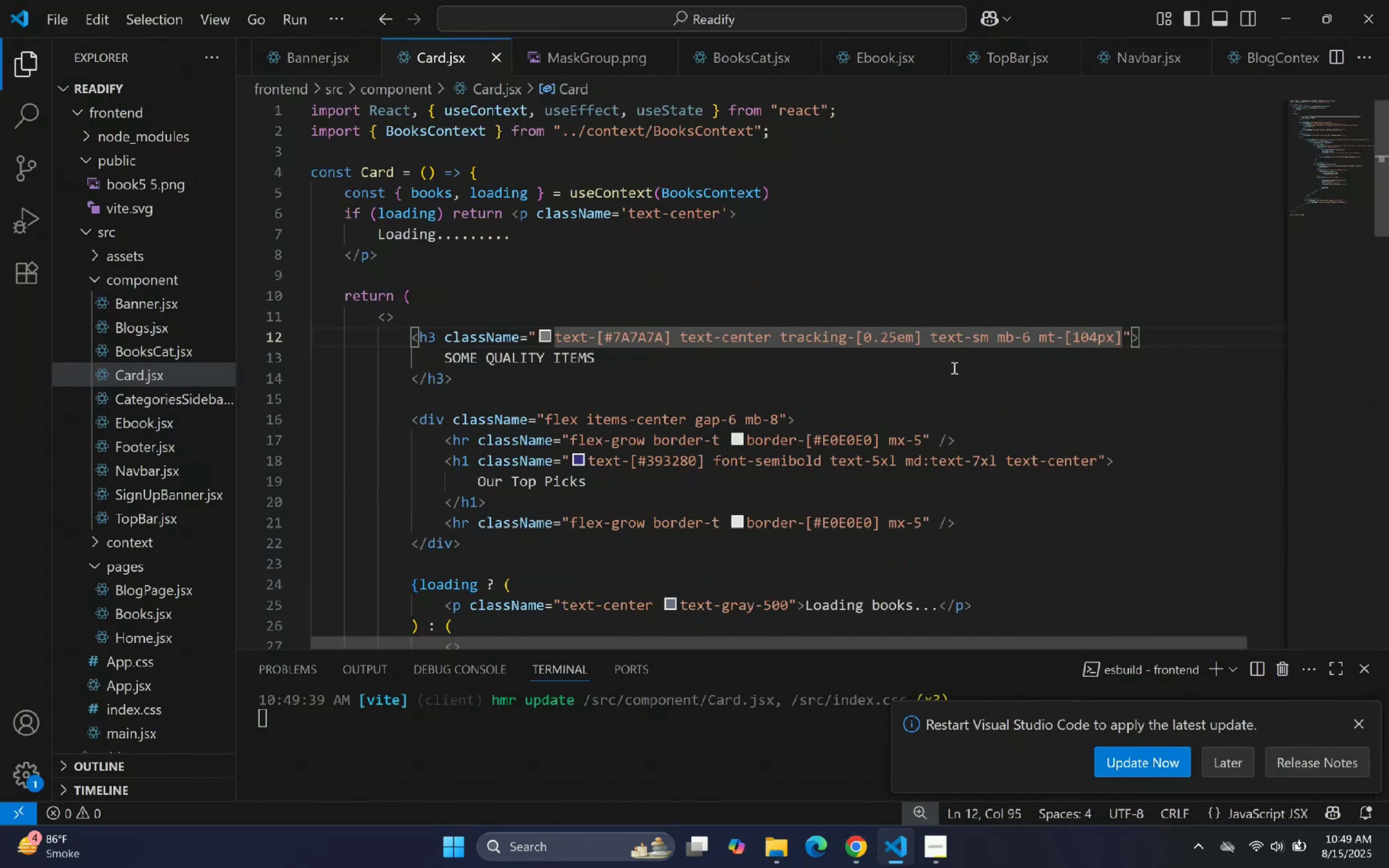 
left_click([990, 344])
 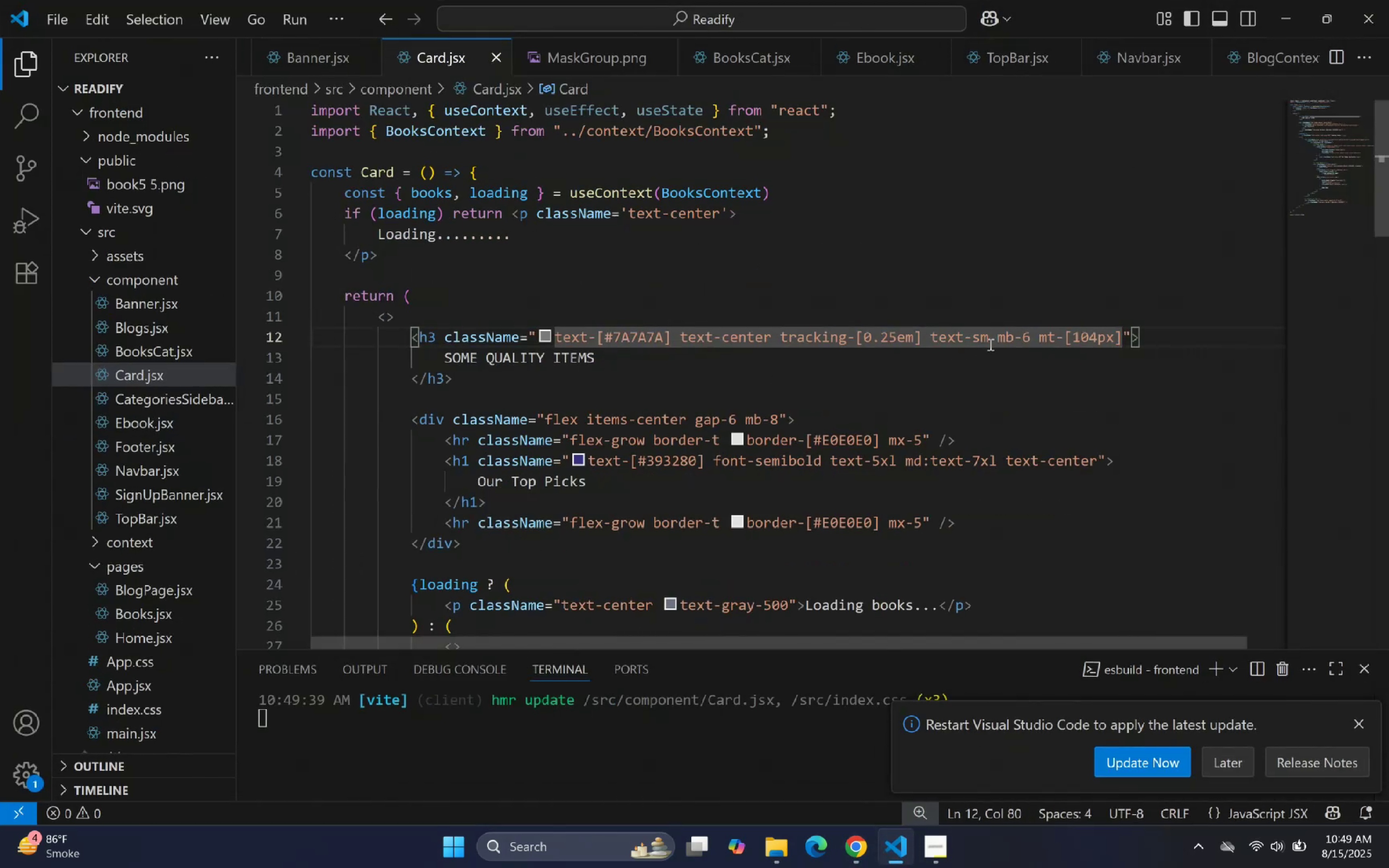 
key(Backspace)
 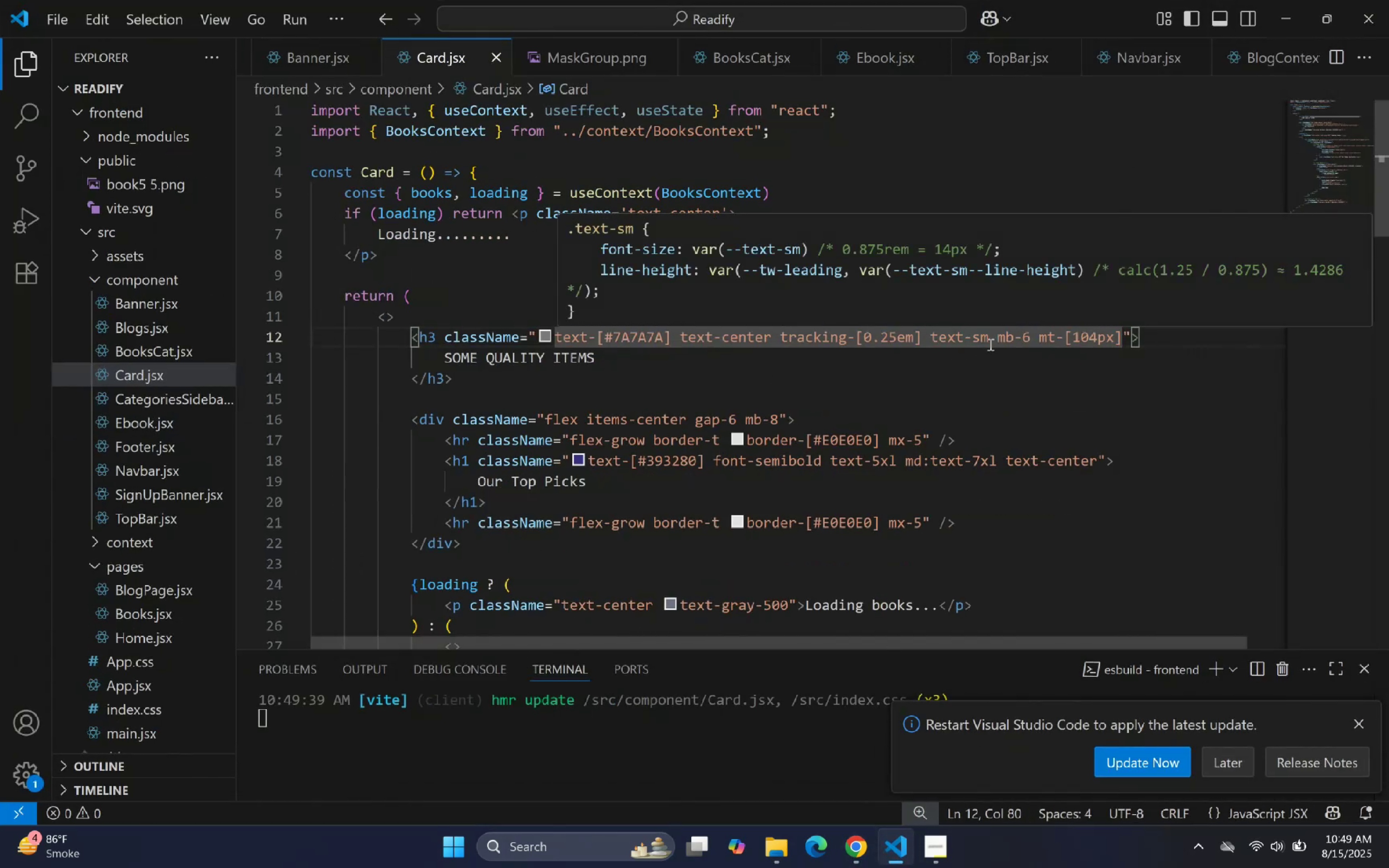 
key(Backspace)
 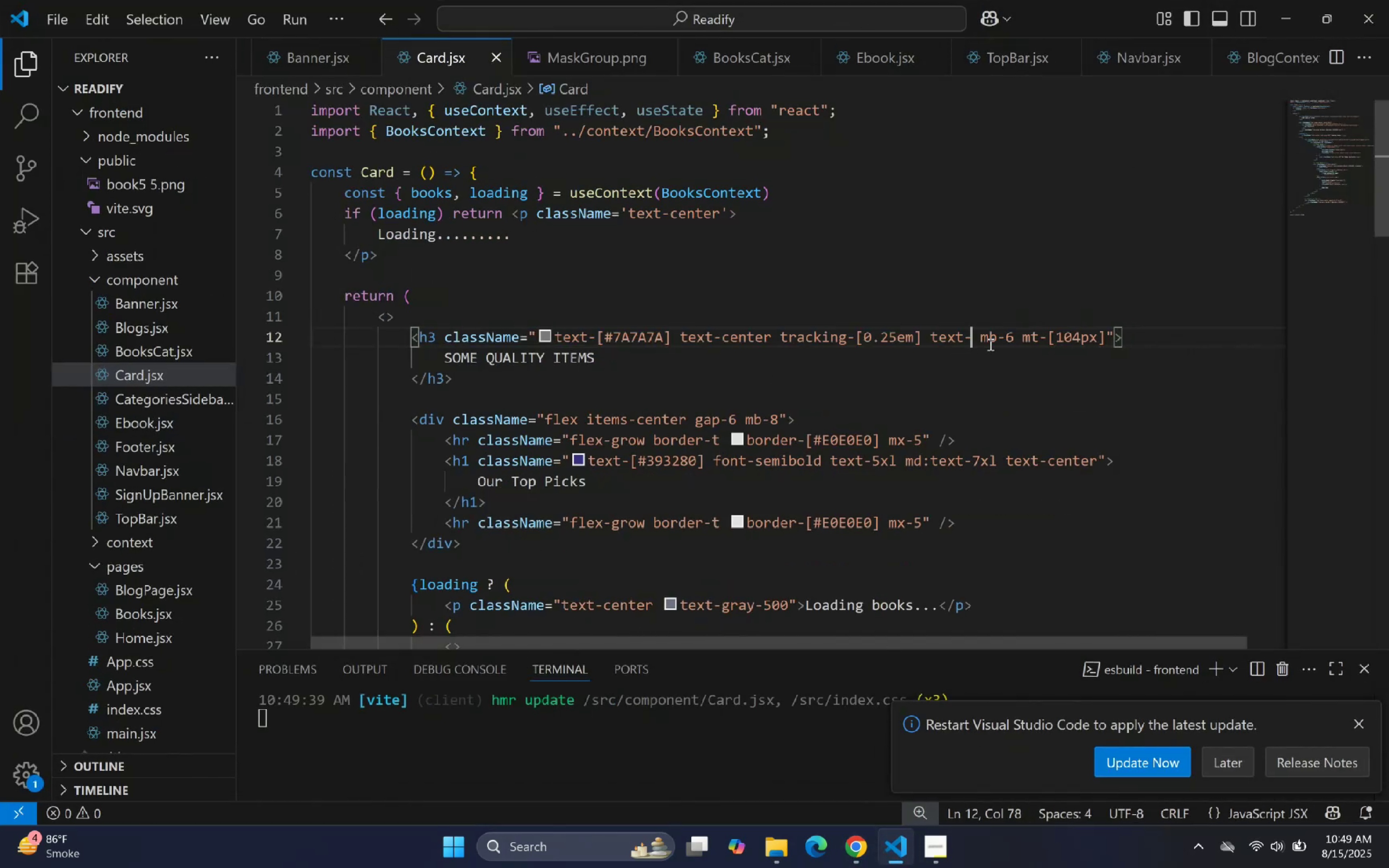 
key(BracketLeft)
 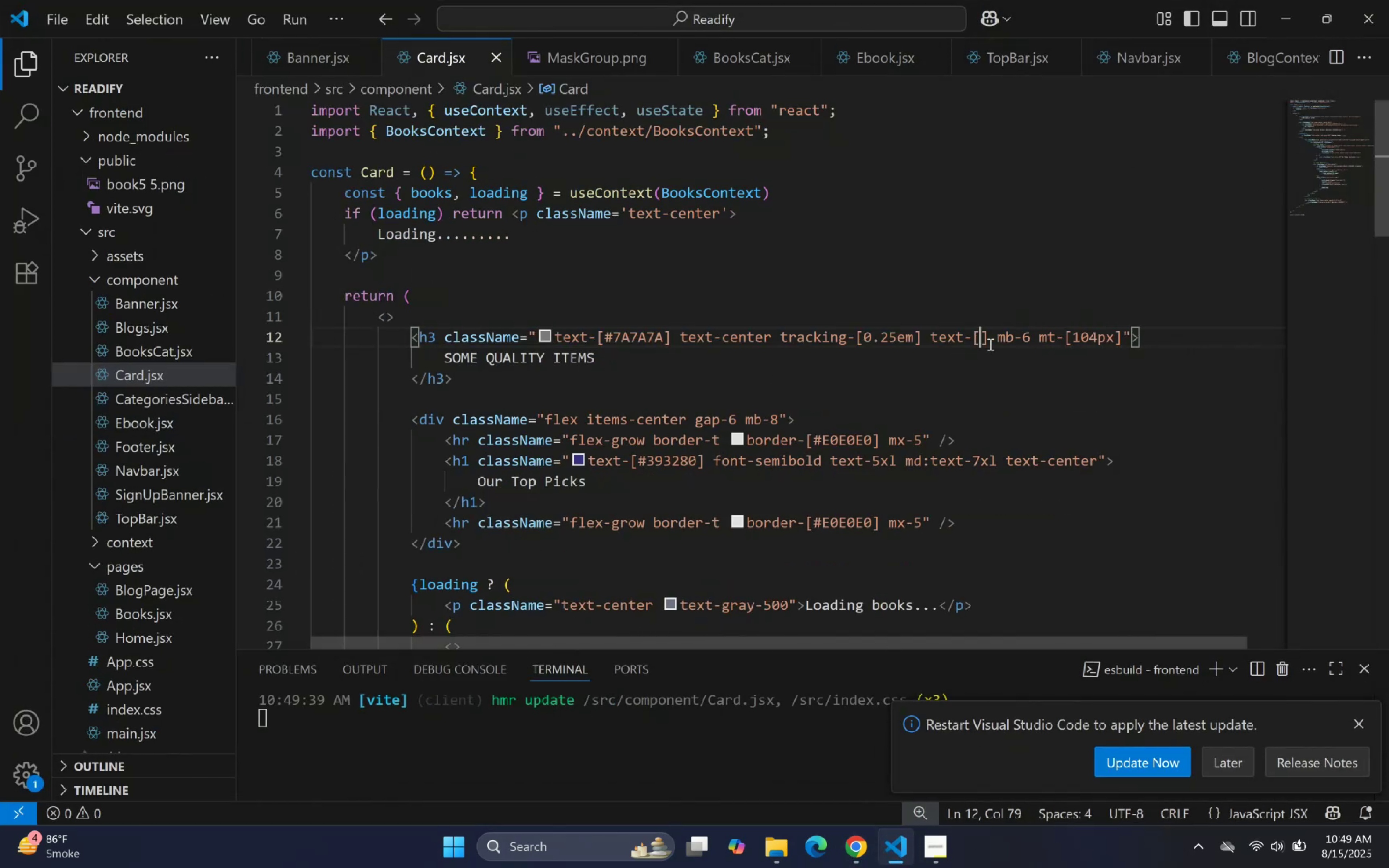 
key(BracketRight)
 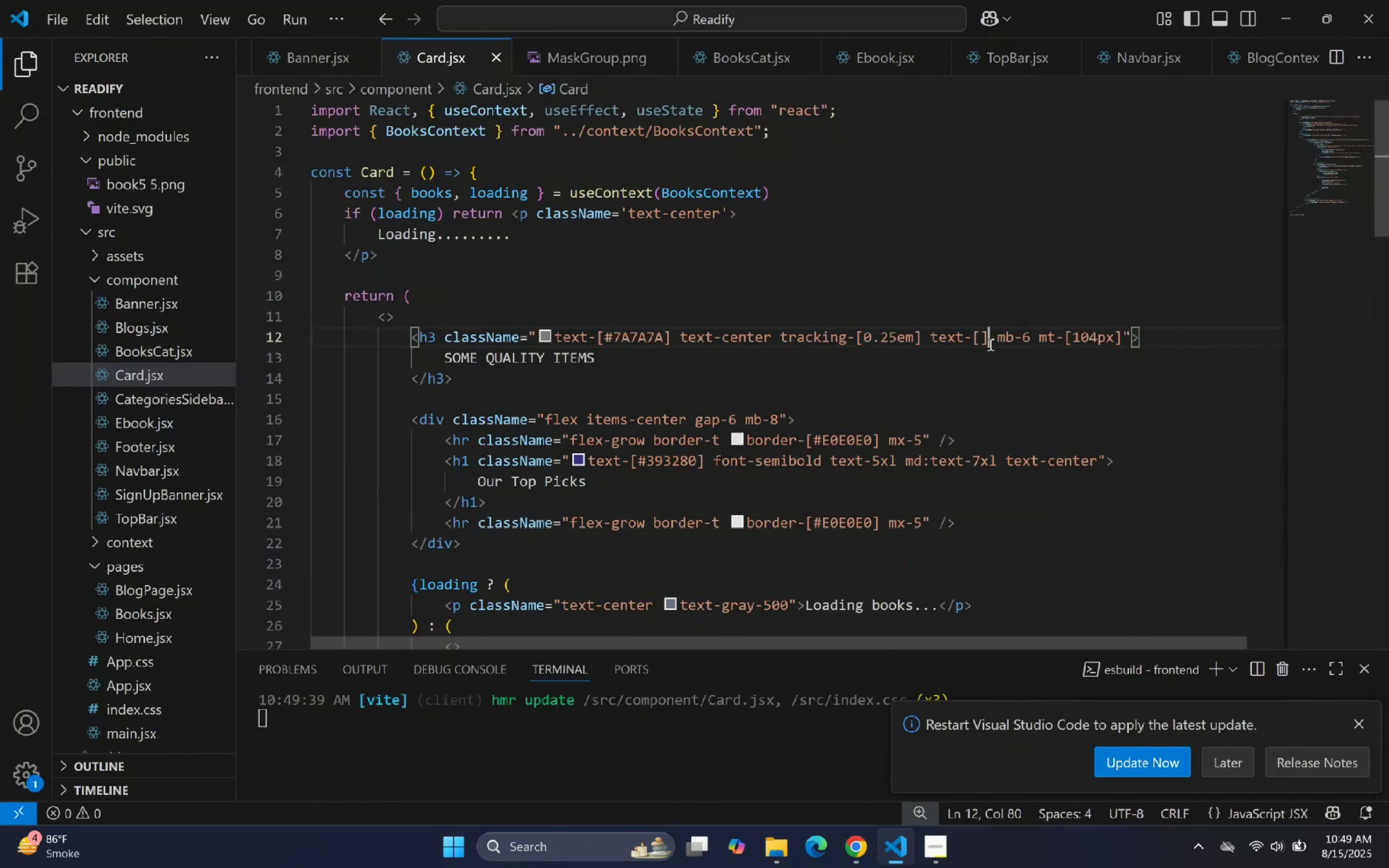 
key(ArrowLeft)
 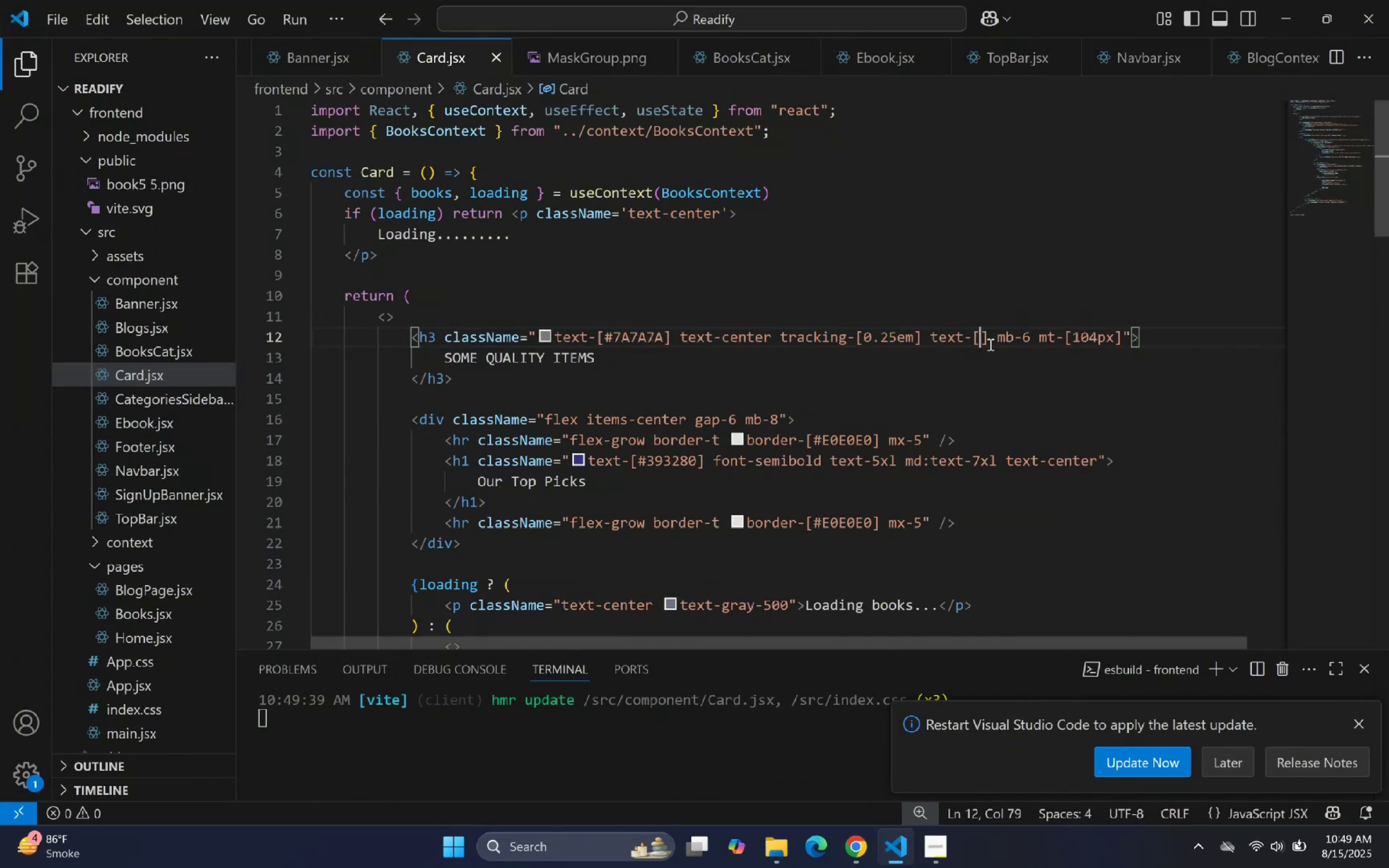 
type(13px)
 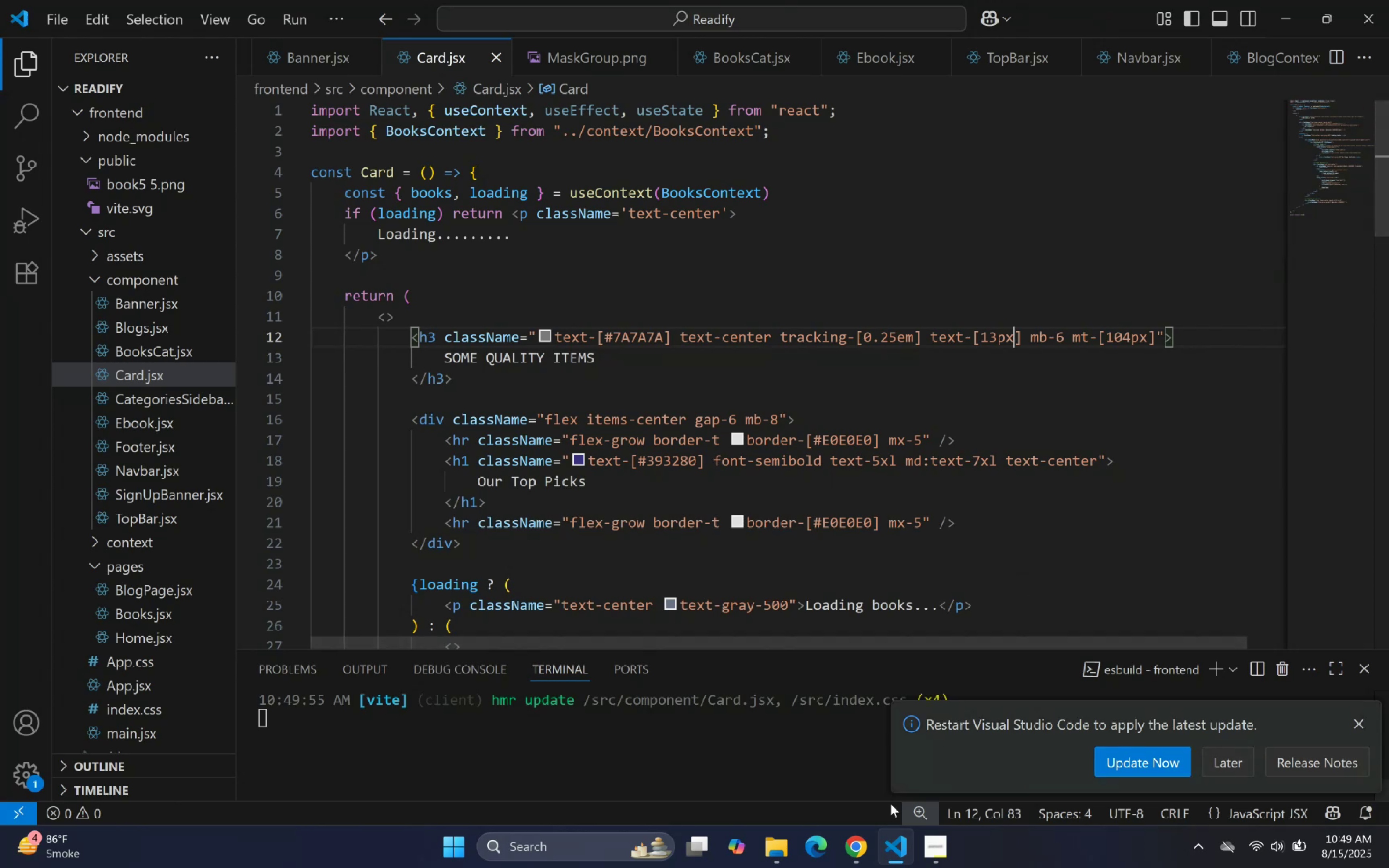 
left_click([893, 841])
 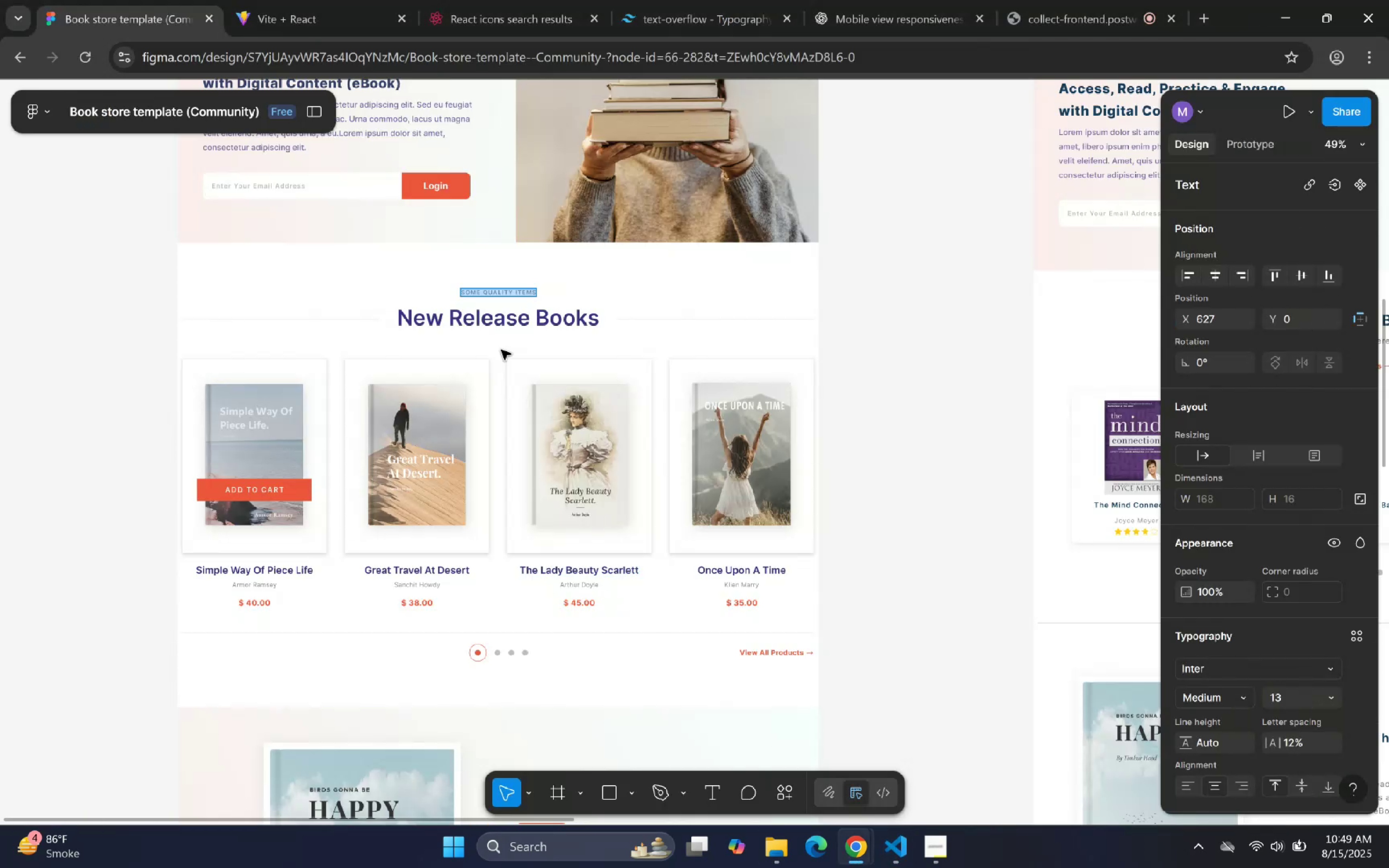 
double_click([513, 318])
 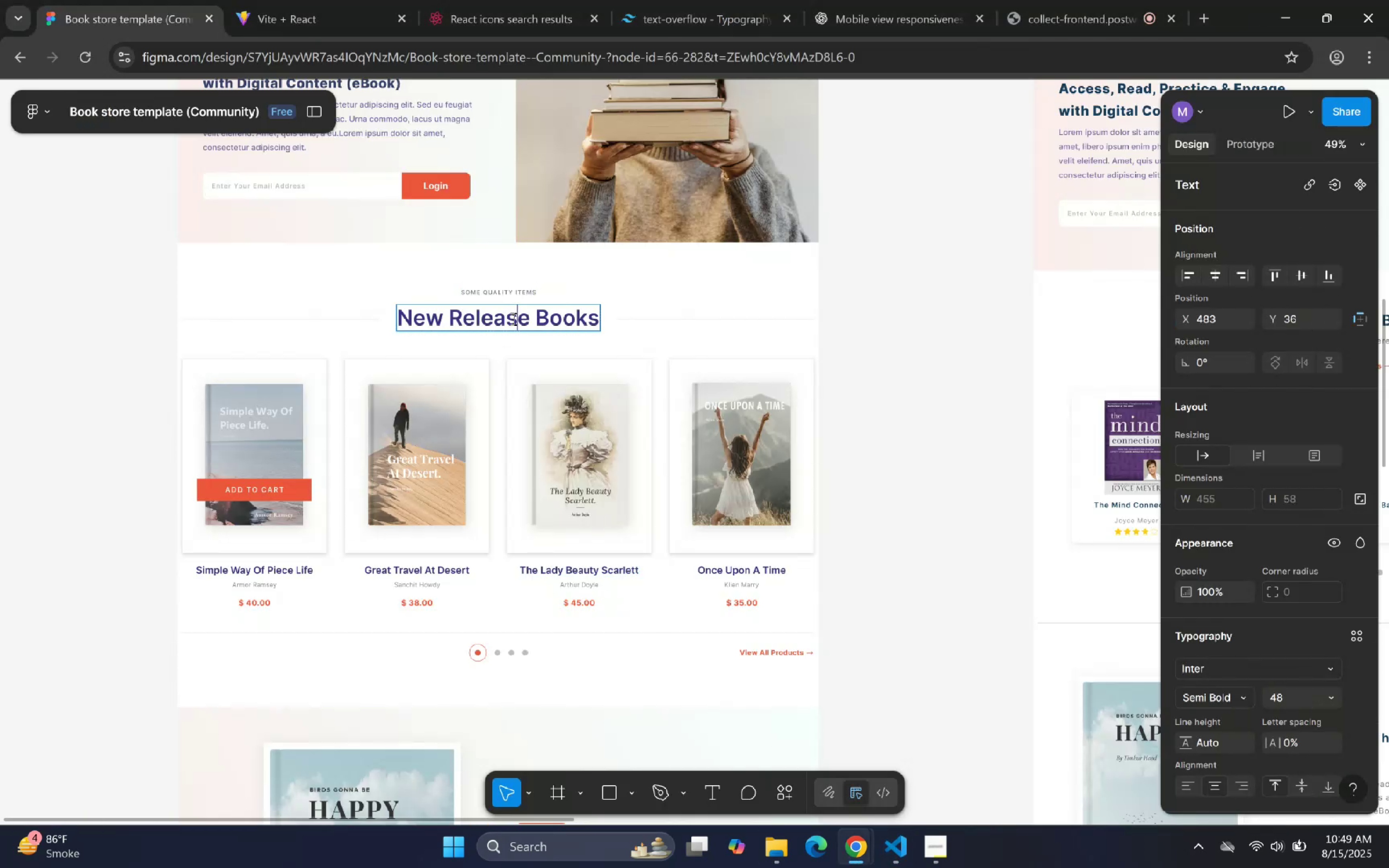 
triple_click([513, 318])
 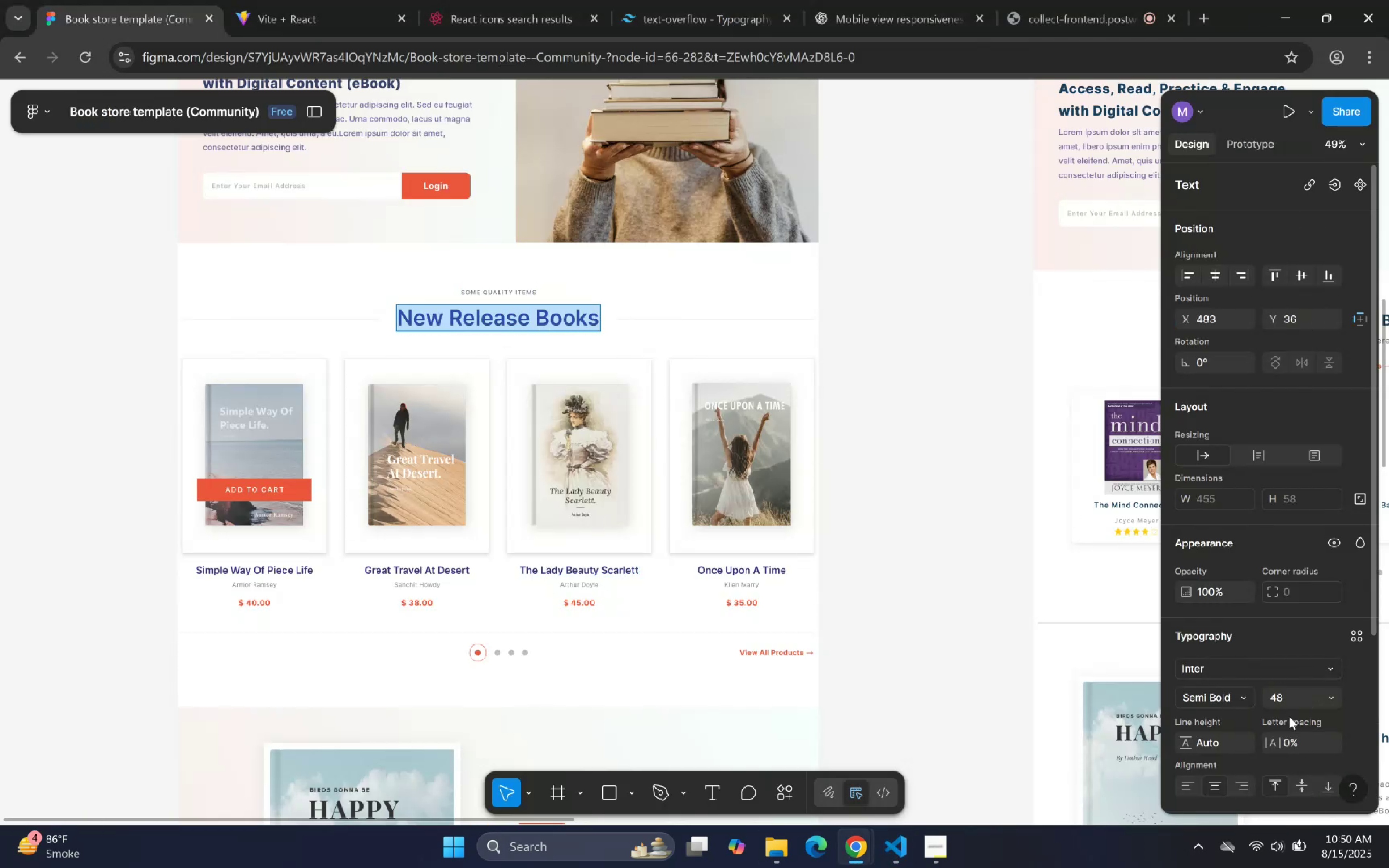 
double_click([1290, 695])
 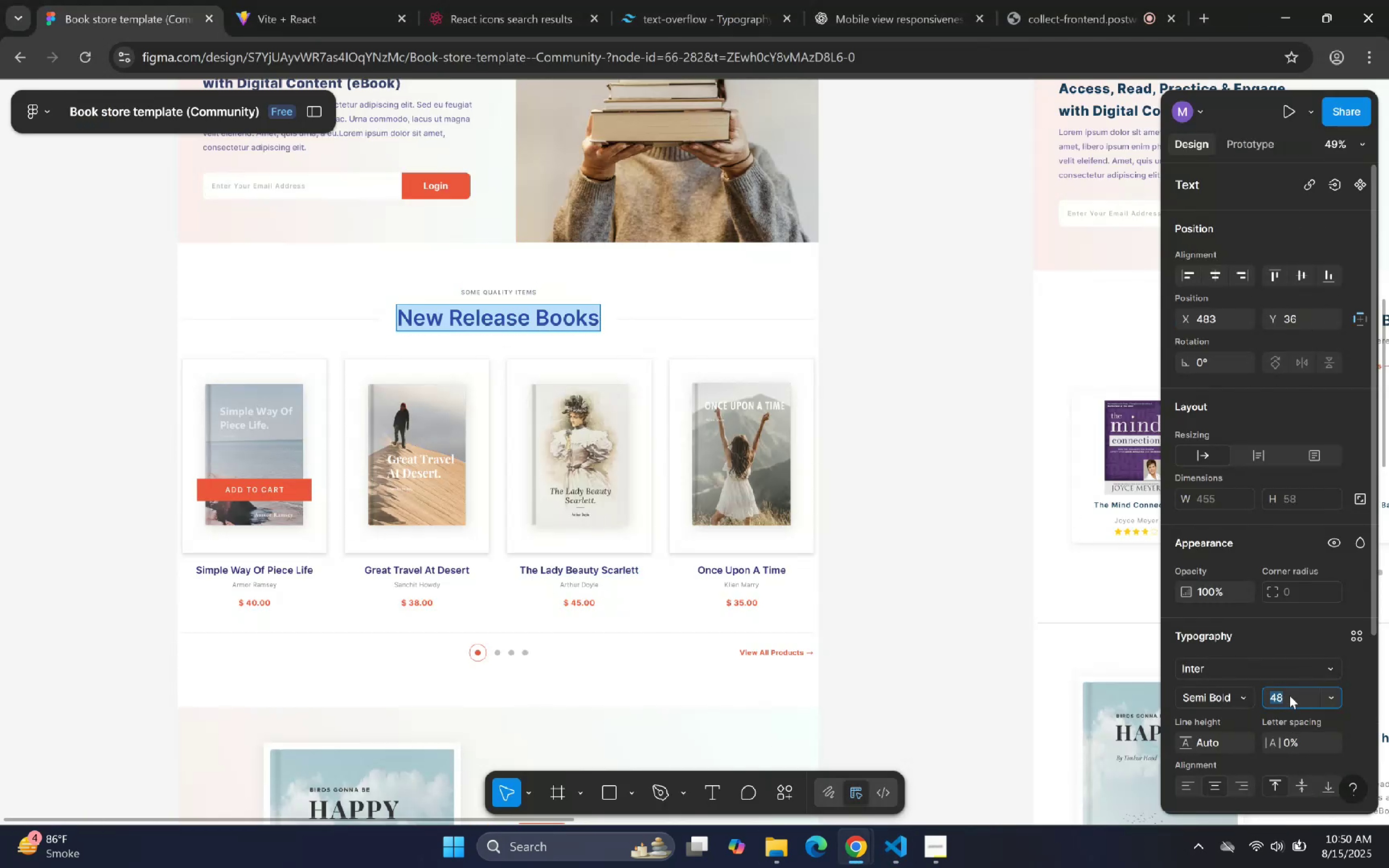 
key(Control+C)
 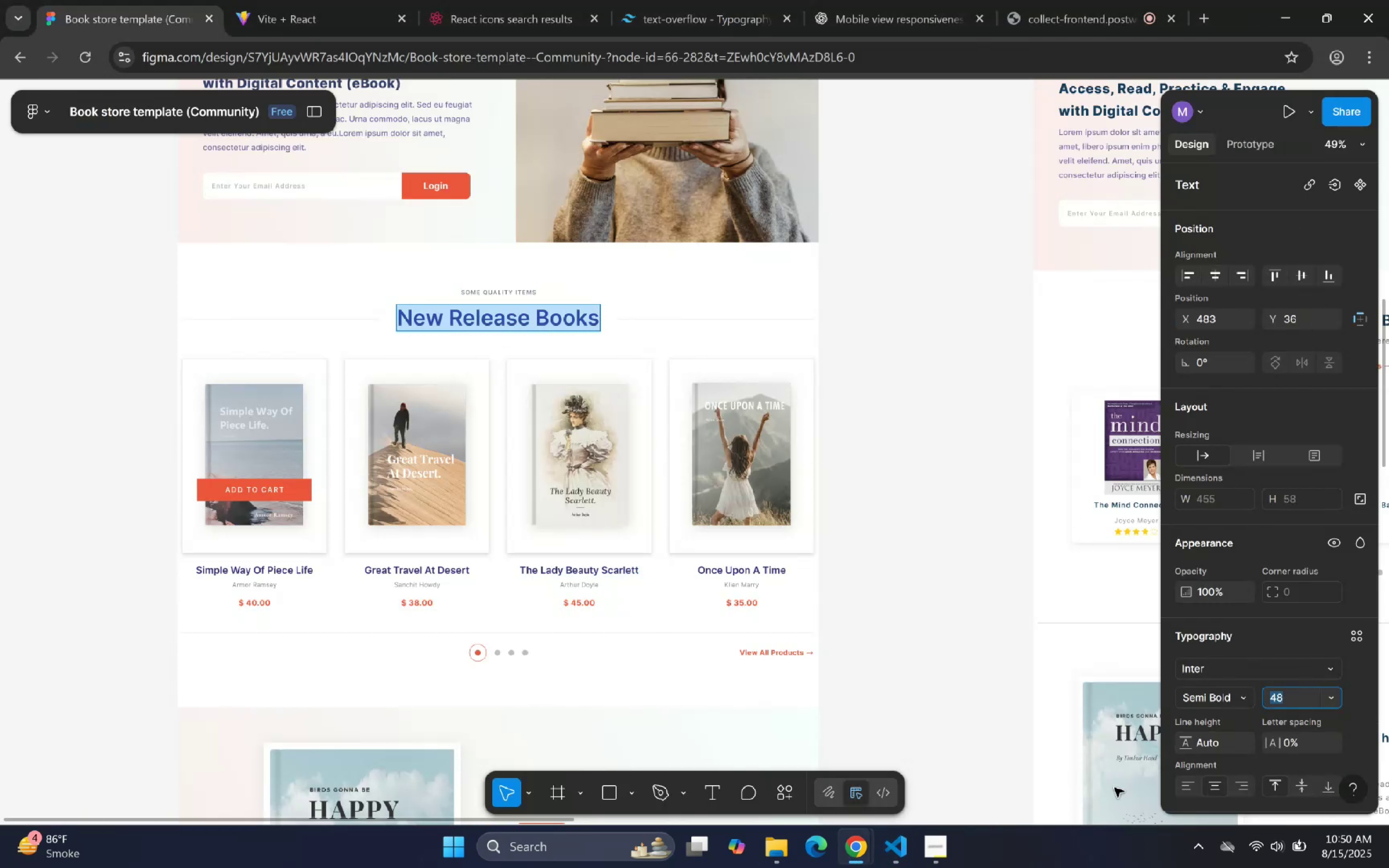 
key(Control+C)
 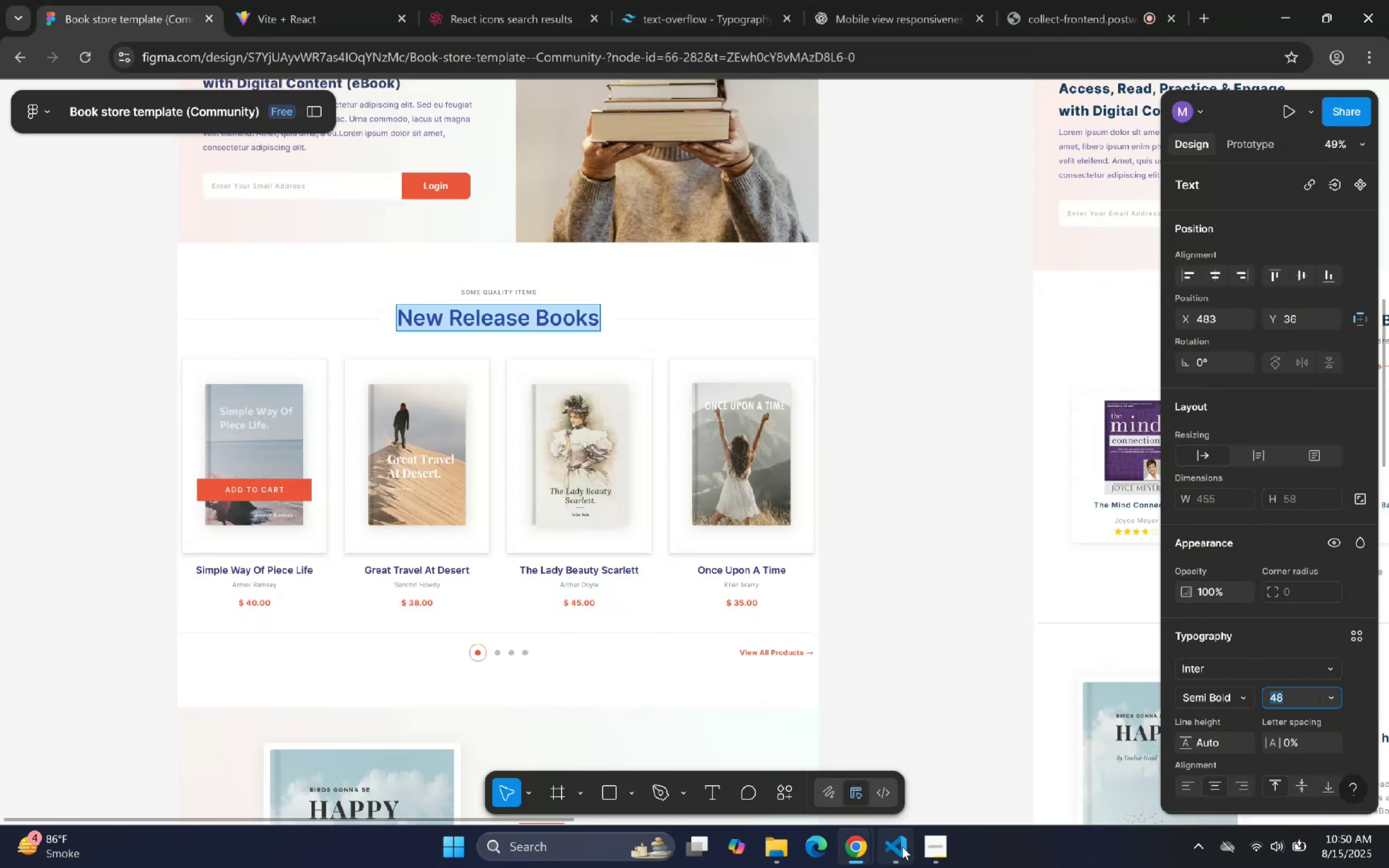 
left_click([899, 847])
 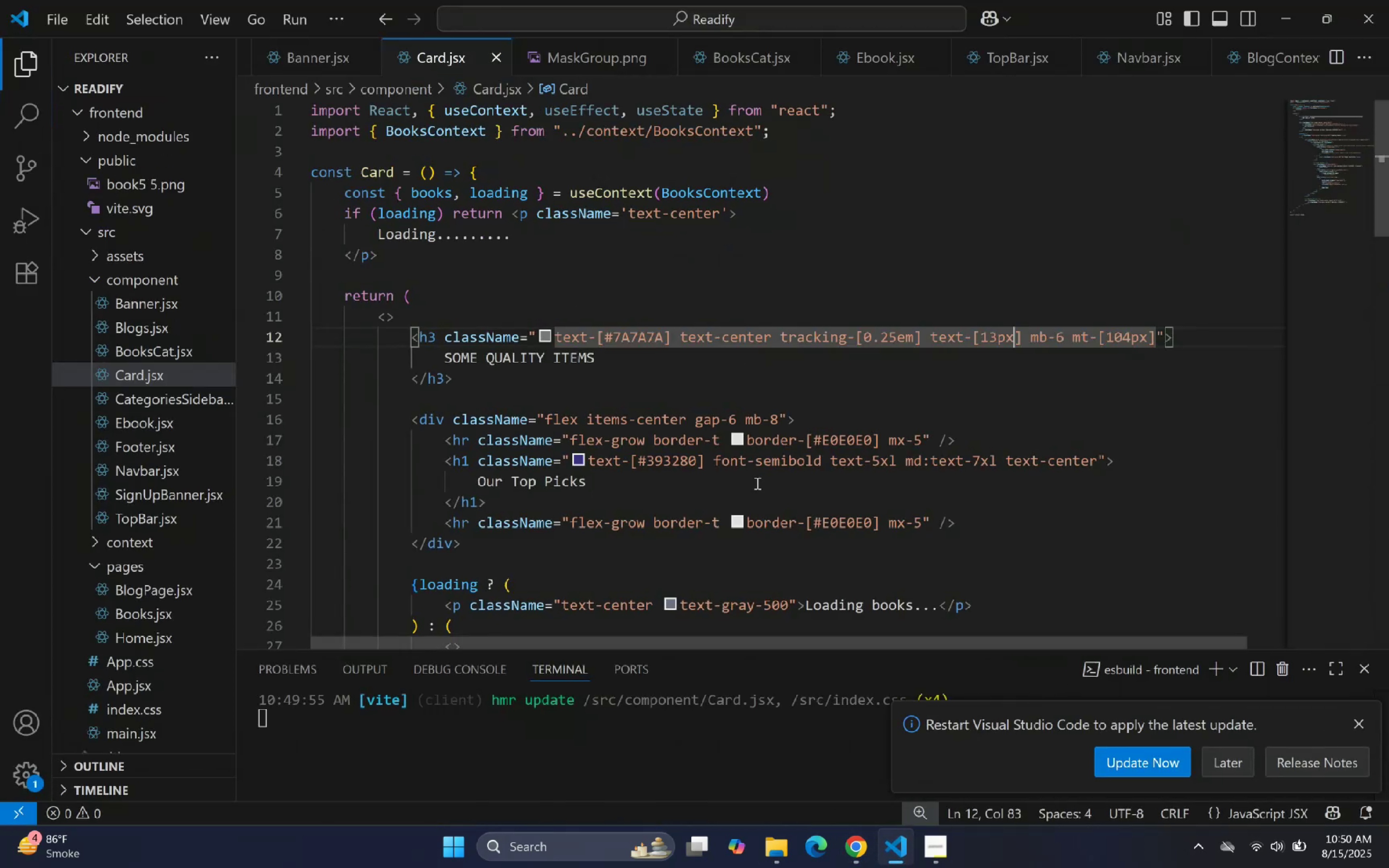 
scroll: coordinate [758, 486], scroll_direction: down, amount: 2.0
 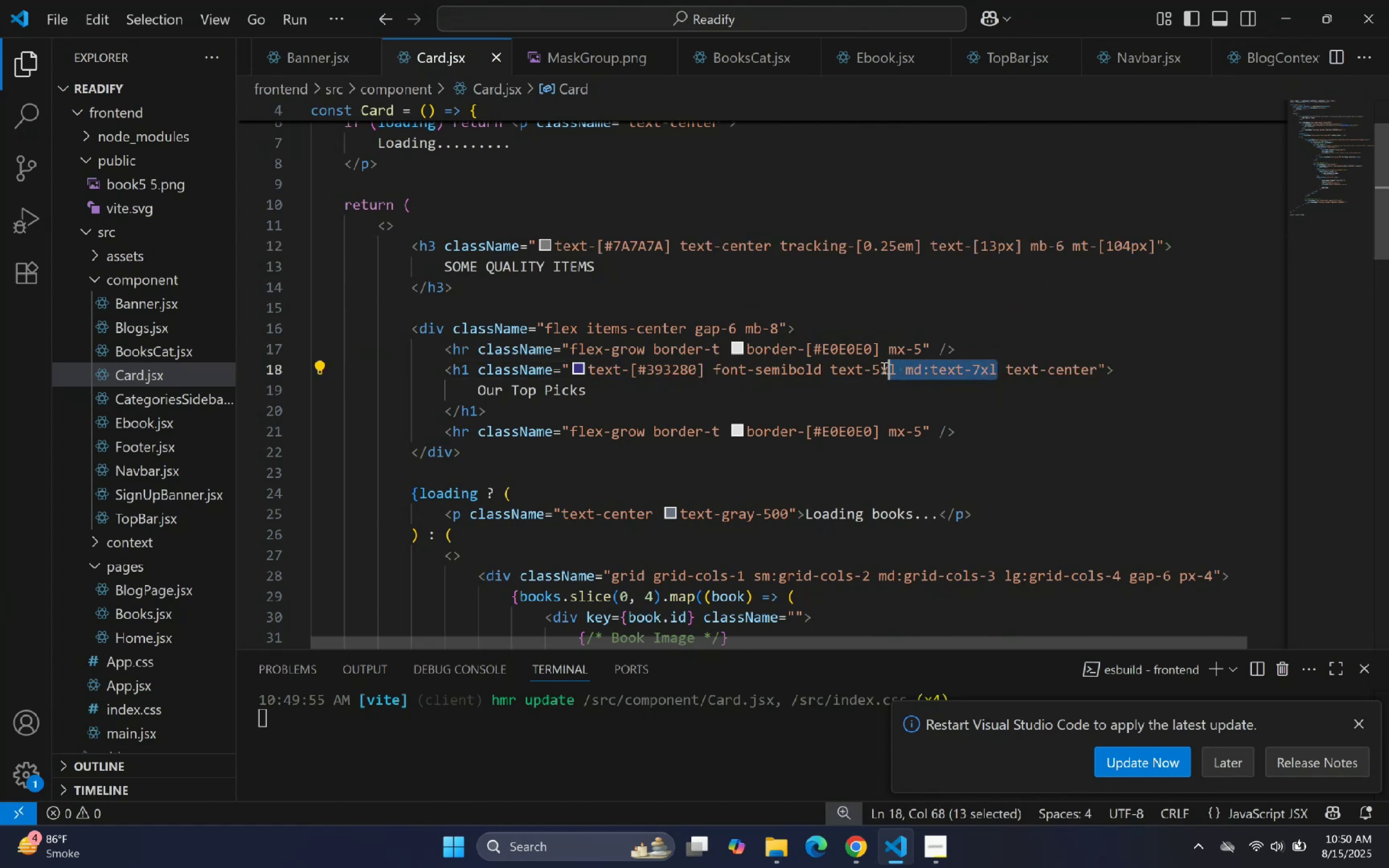 
wait(6.65)
 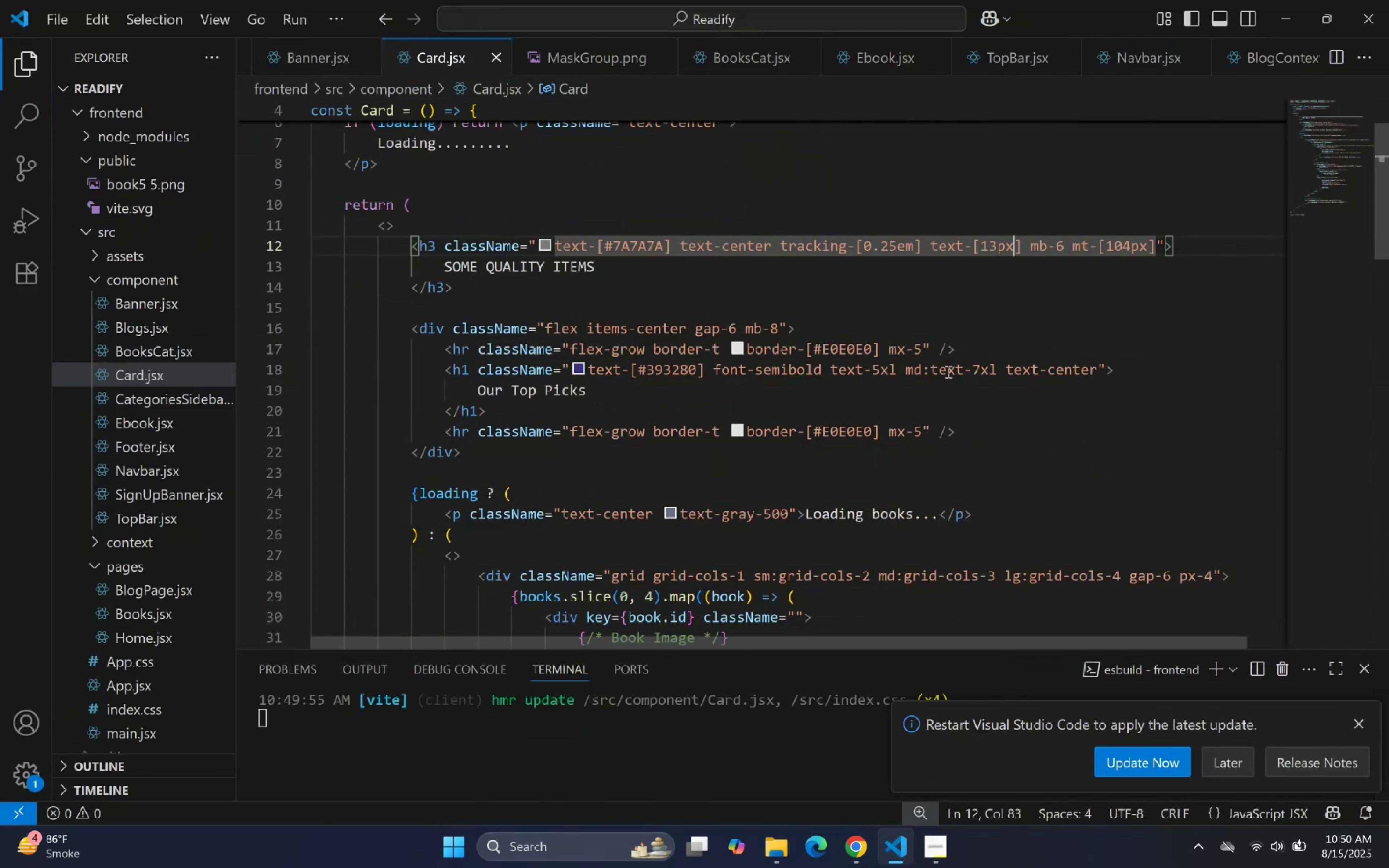 
type(text-[])
 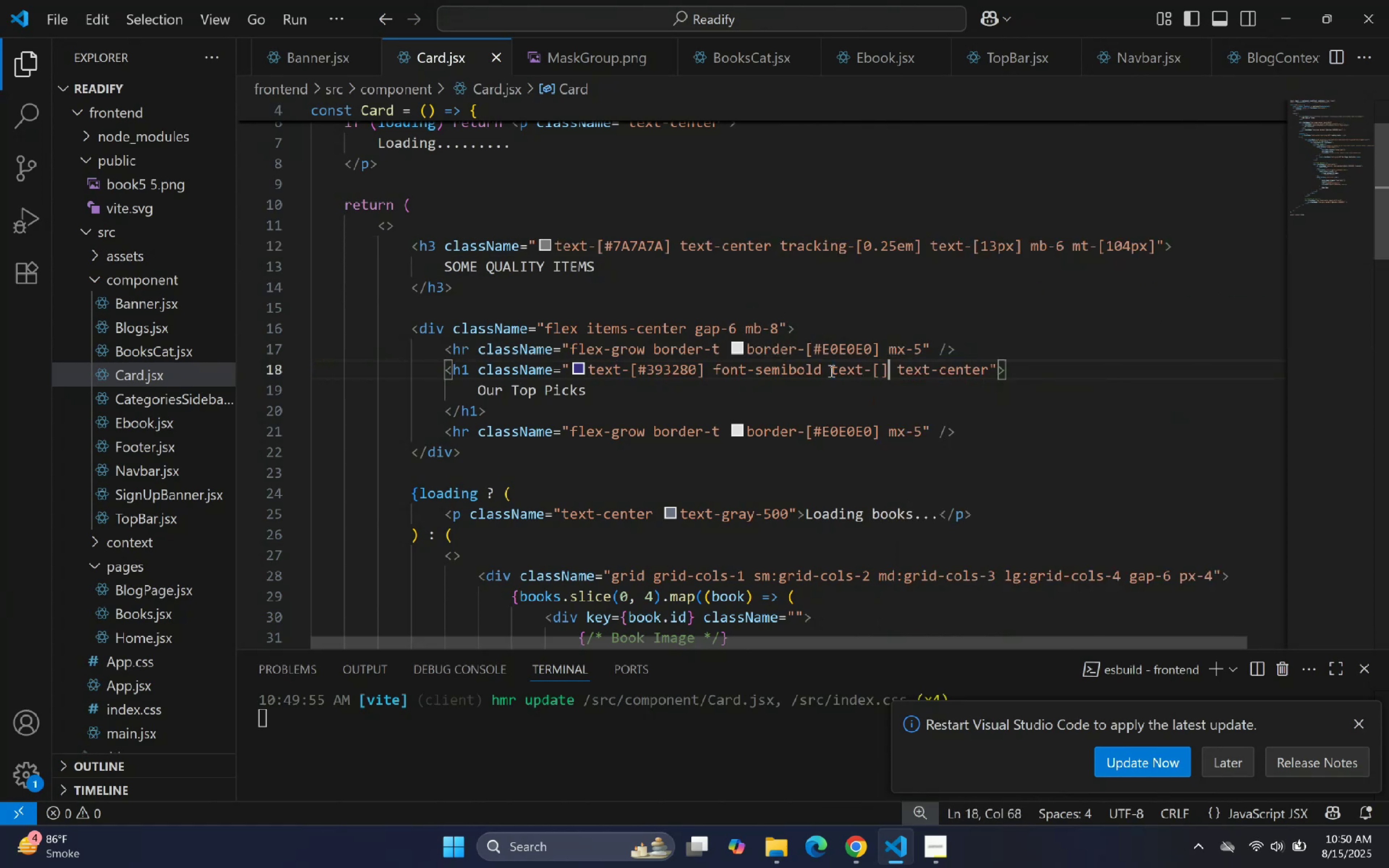 
key(ArrowLeft)
 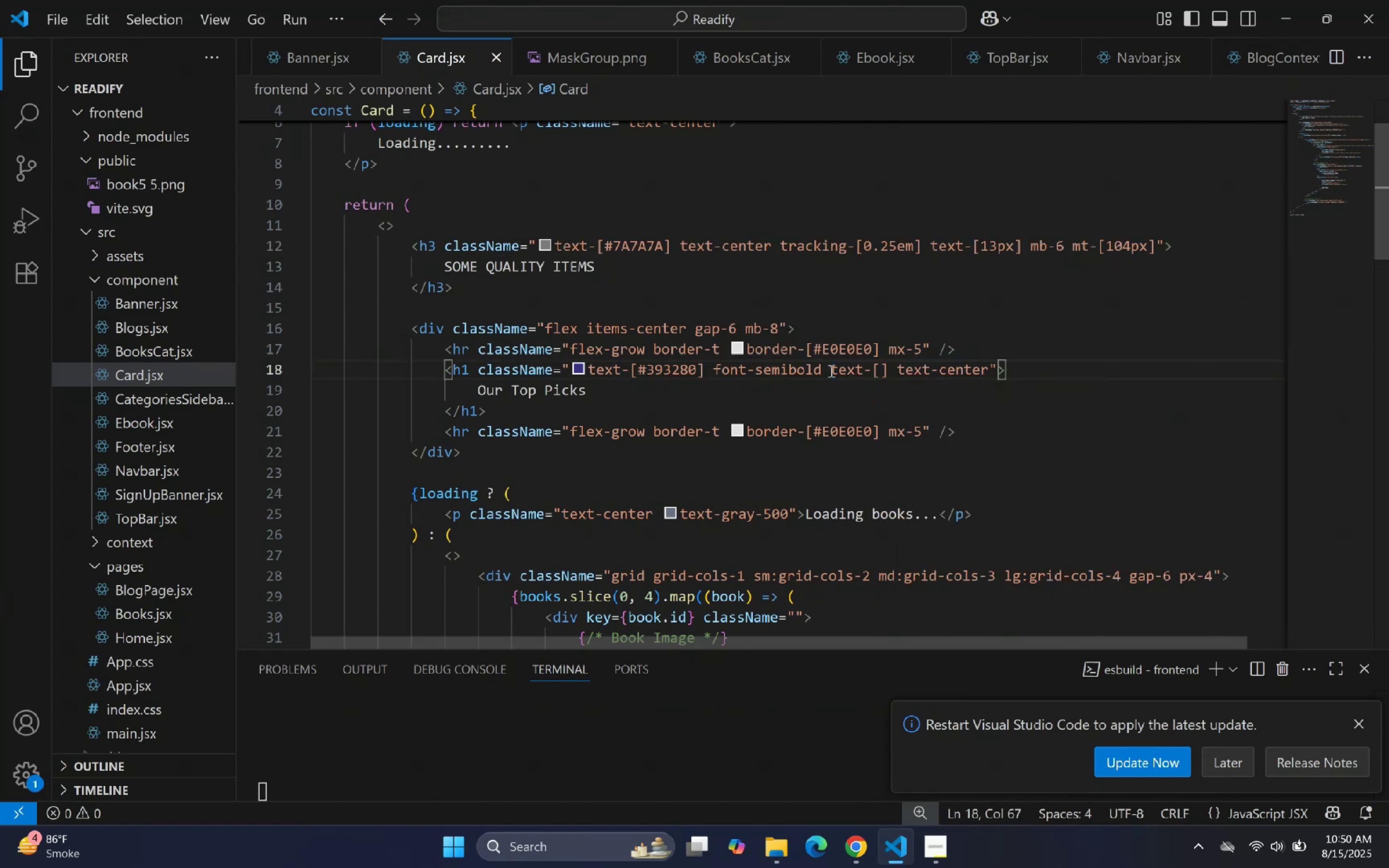 
key(Control+ControlLeft)
 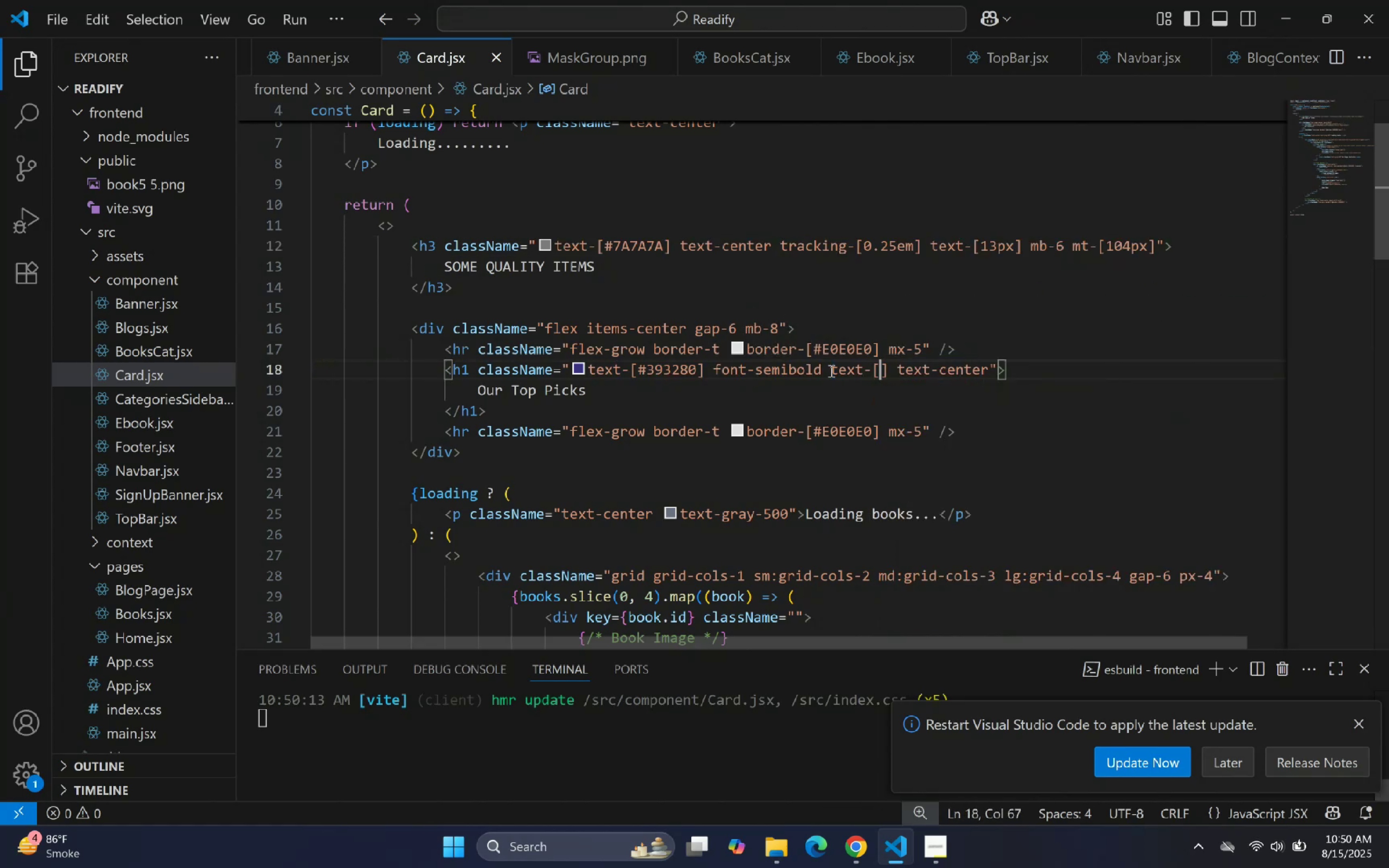 
key(Control+V)
 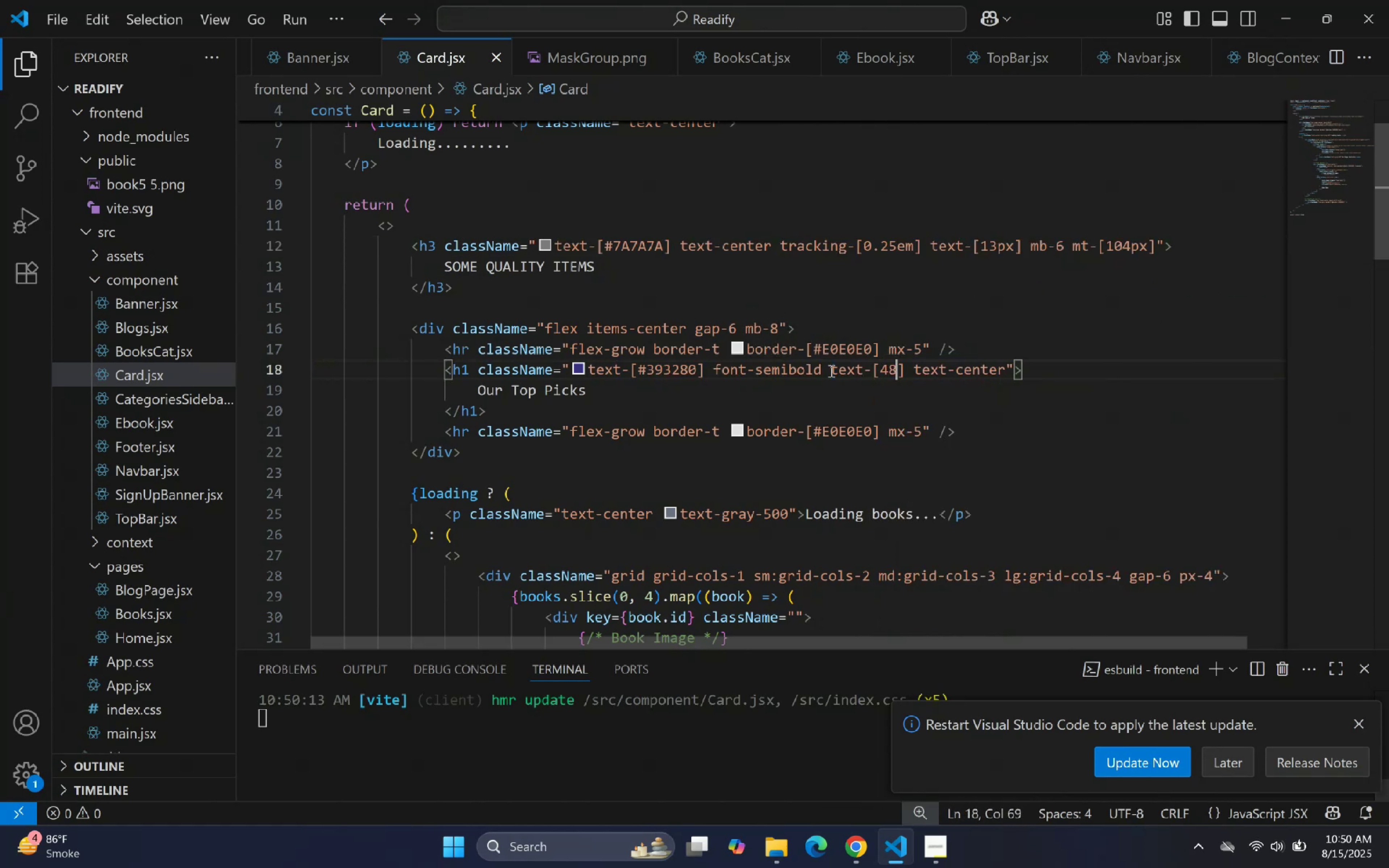 
type(px)
 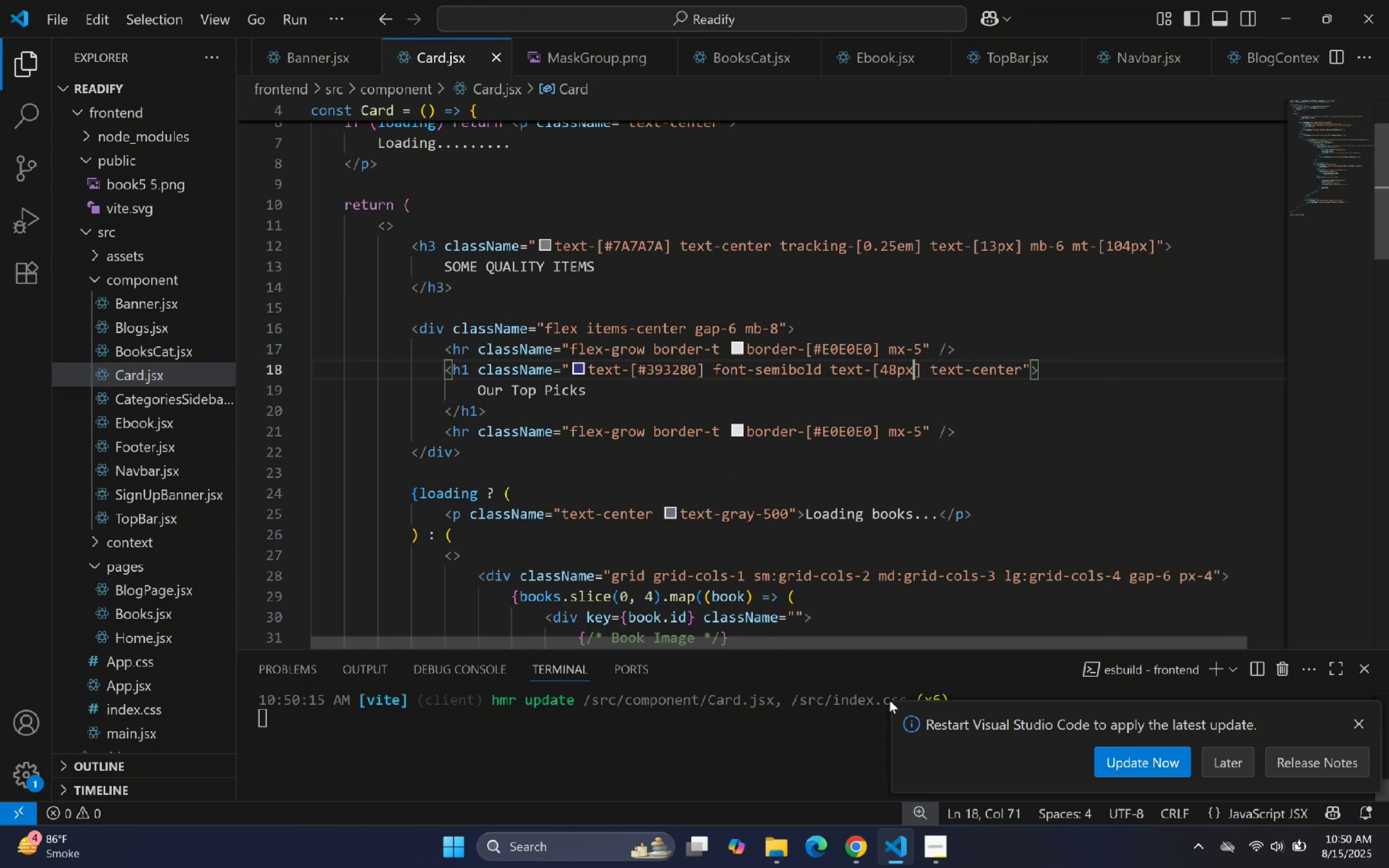 
left_click([902, 848])
 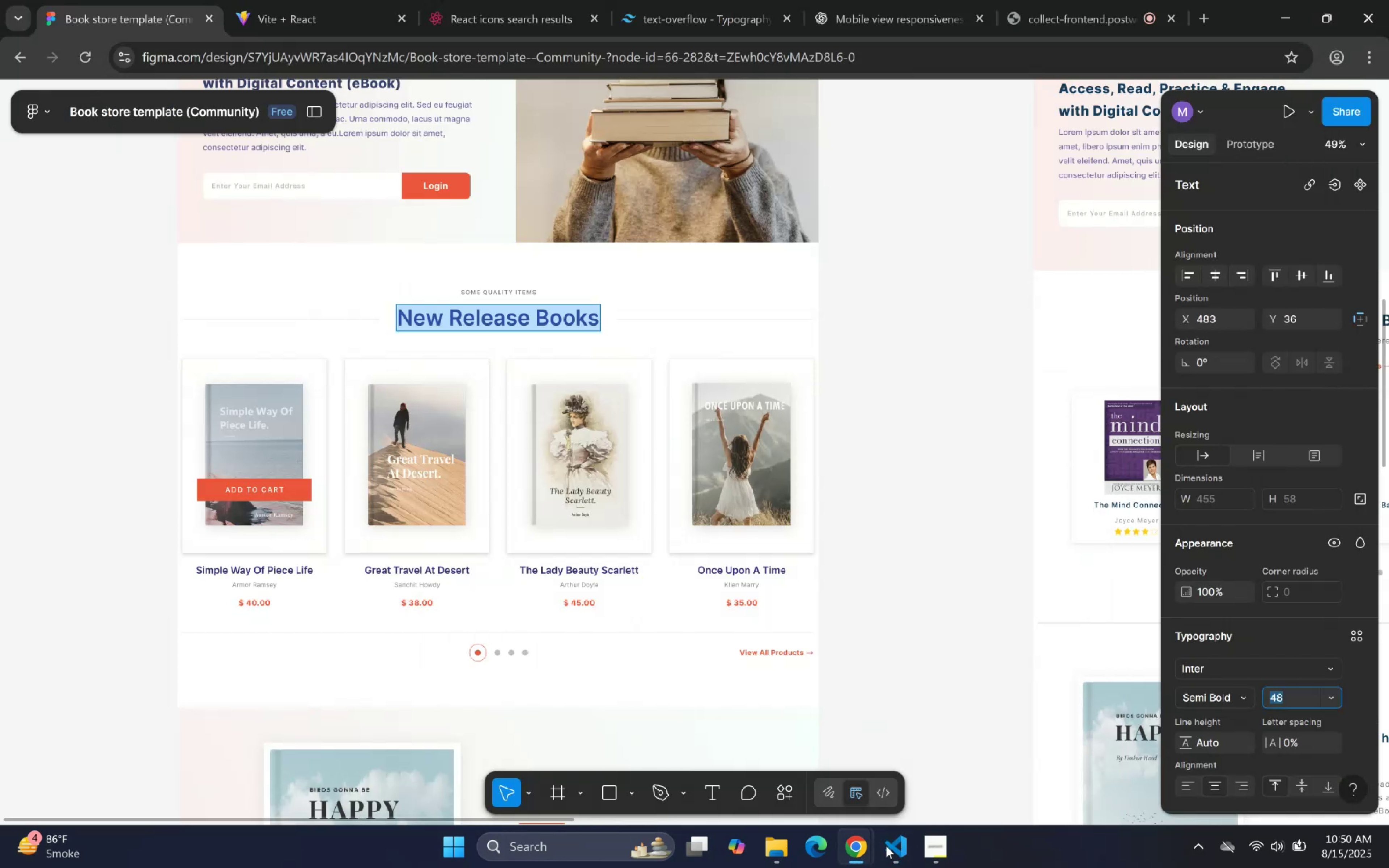 
left_click([341, 0])
 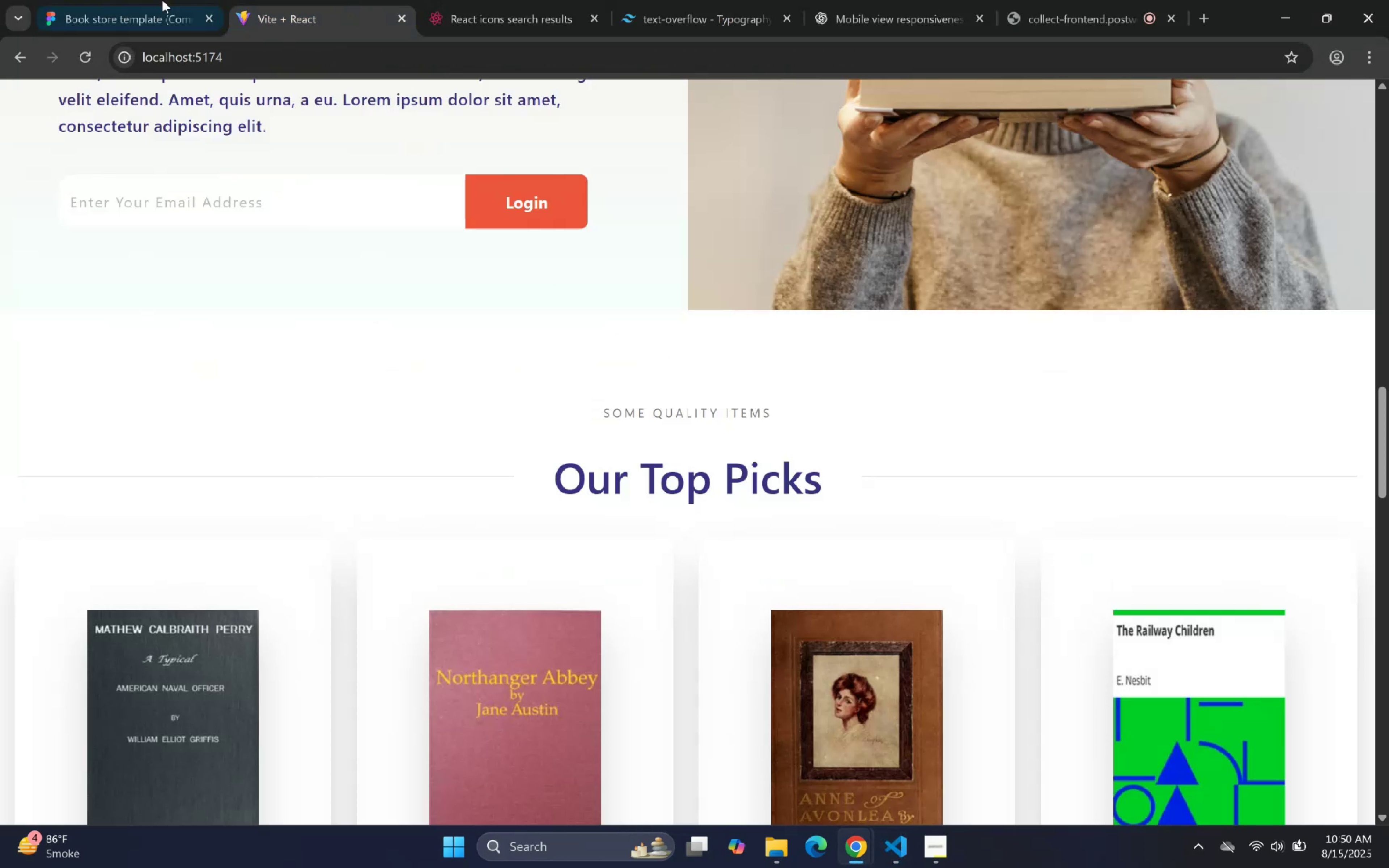 
left_click([90, 0])
 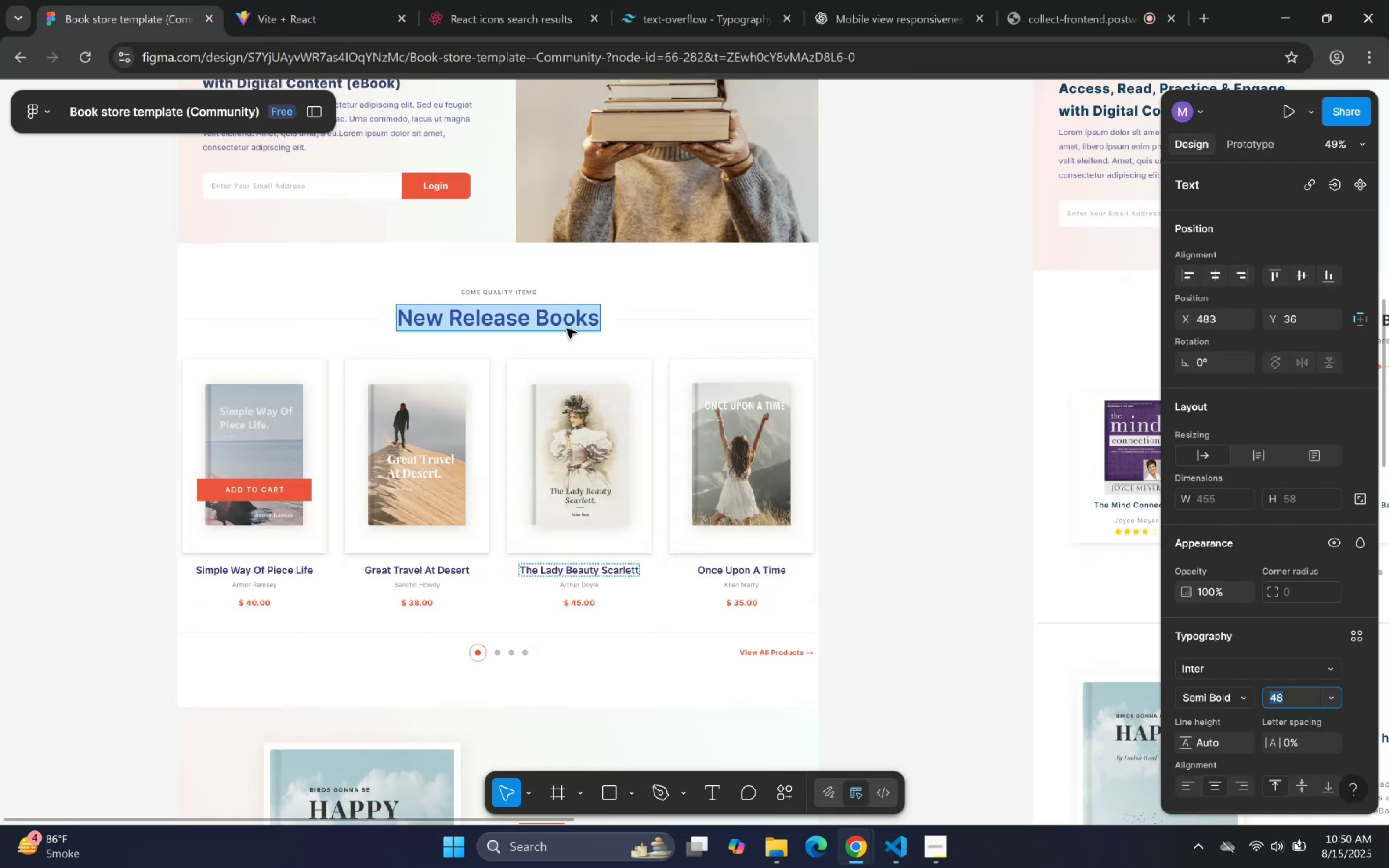 
scroll: coordinate [729, 493], scroll_direction: down, amount: 1.0
 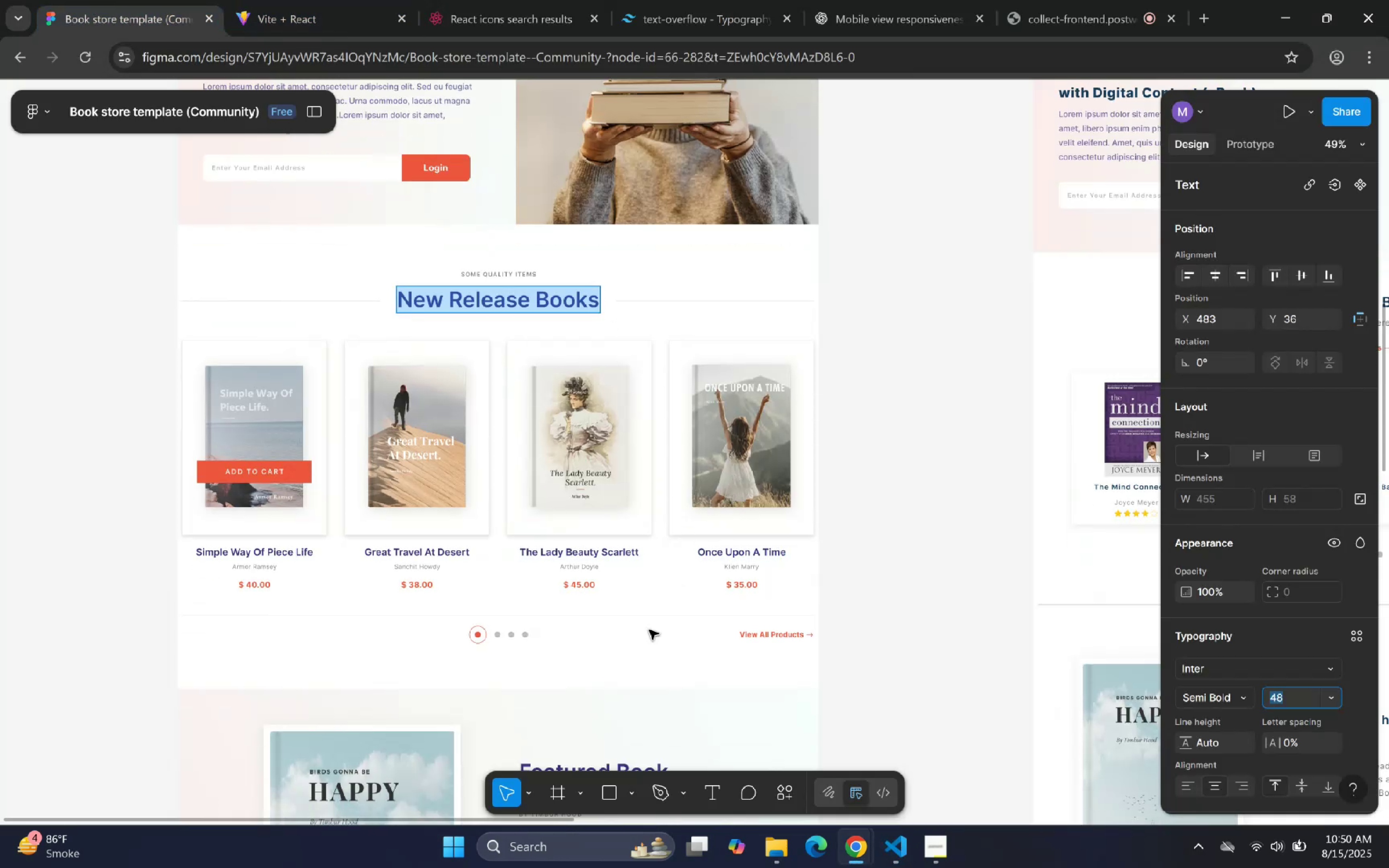 
left_click([276, 0])
 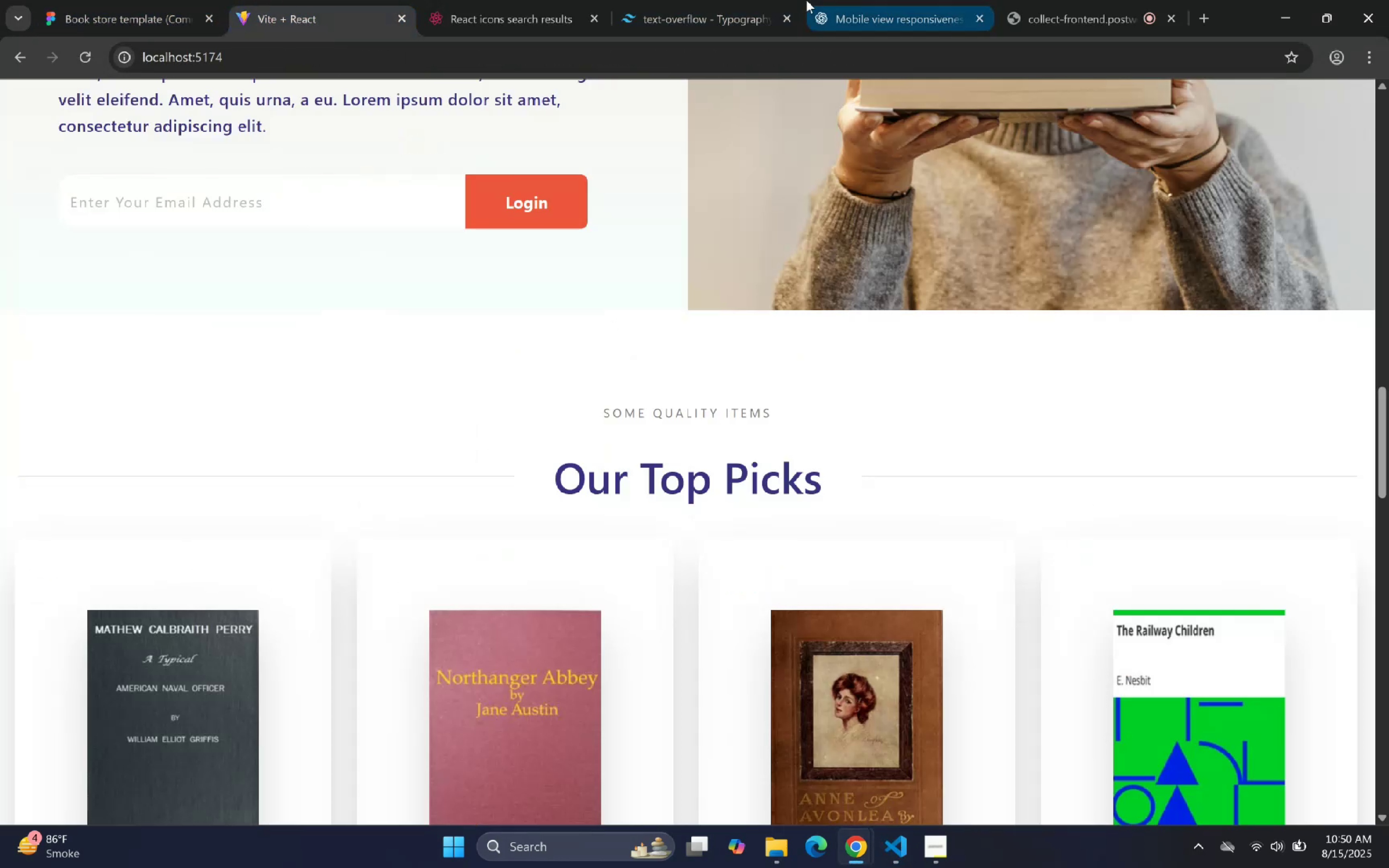 
left_click([1047, 0])
 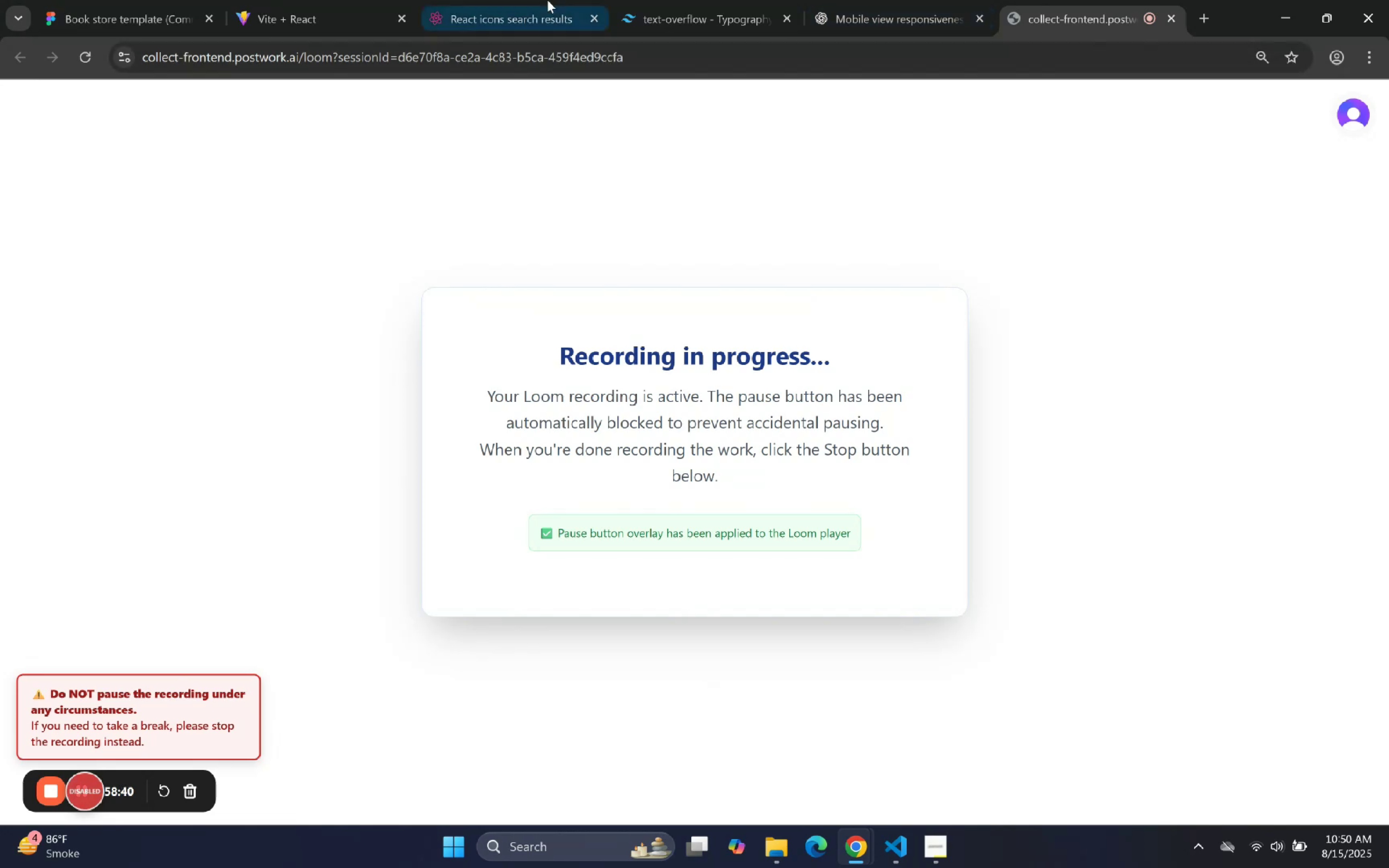 
left_click([370, 0])
 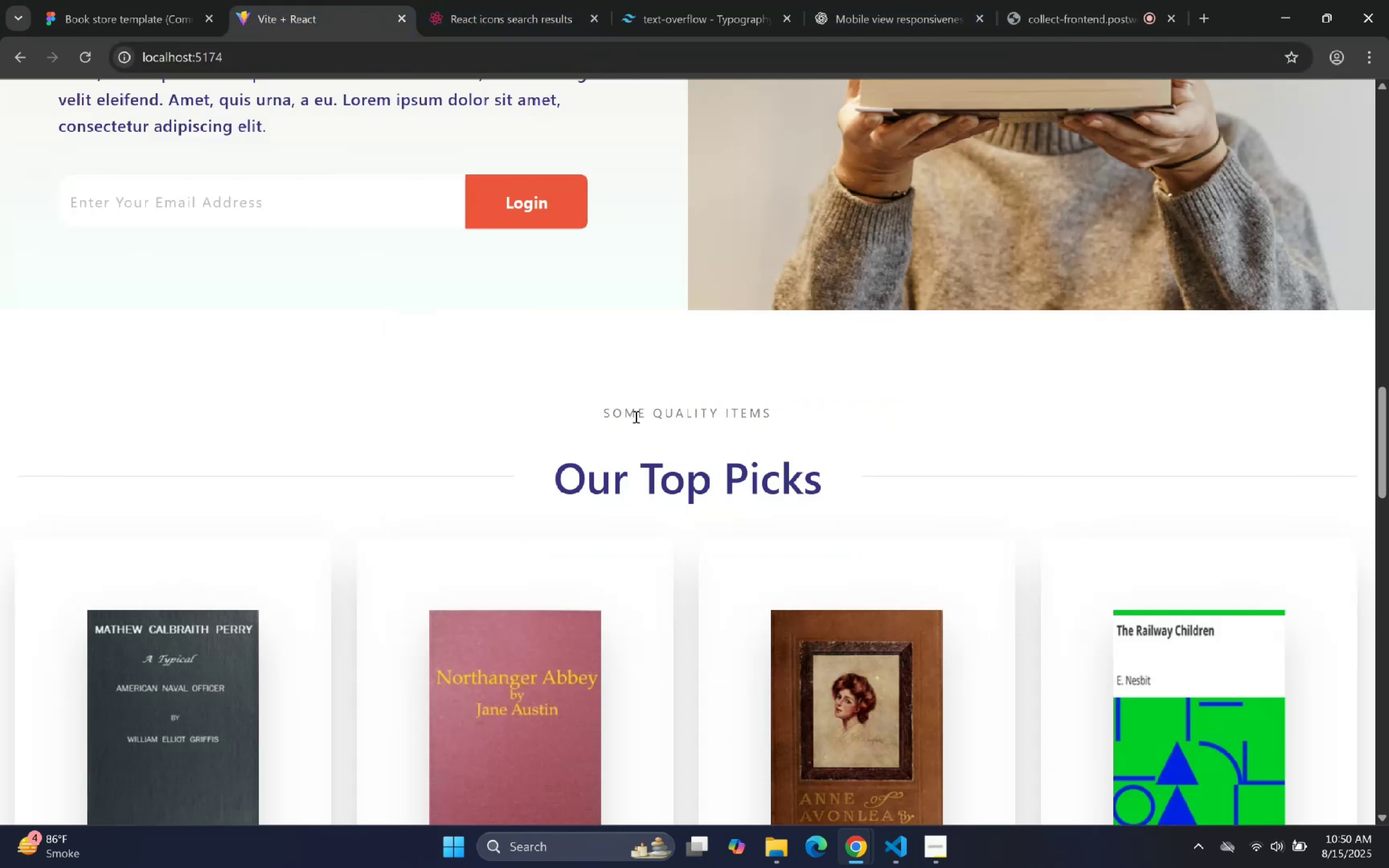 
scroll: coordinate [726, 481], scroll_direction: down, amount: 15.0
 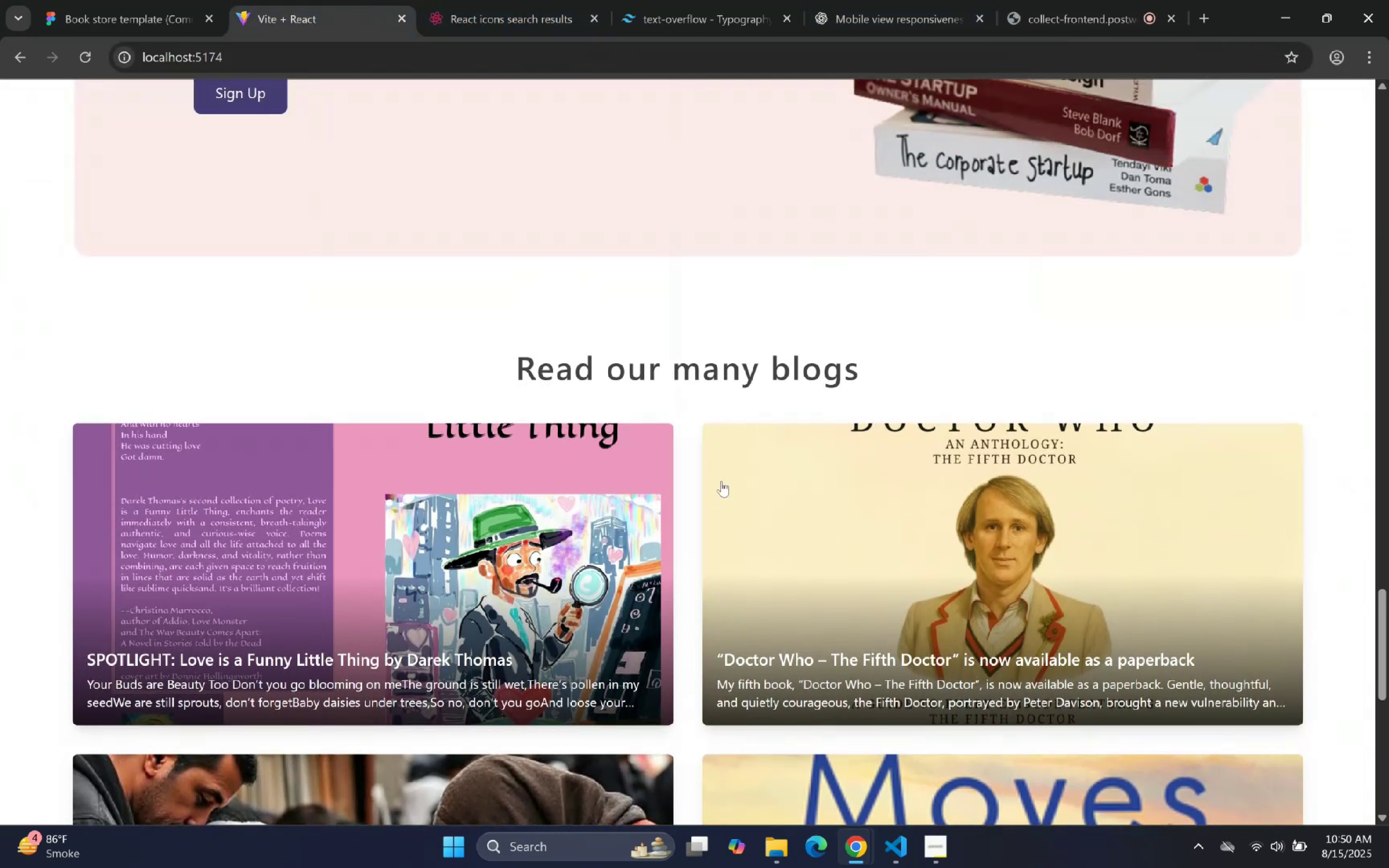 
scroll: coordinate [670, 461], scroll_direction: up, amount: 13.0
 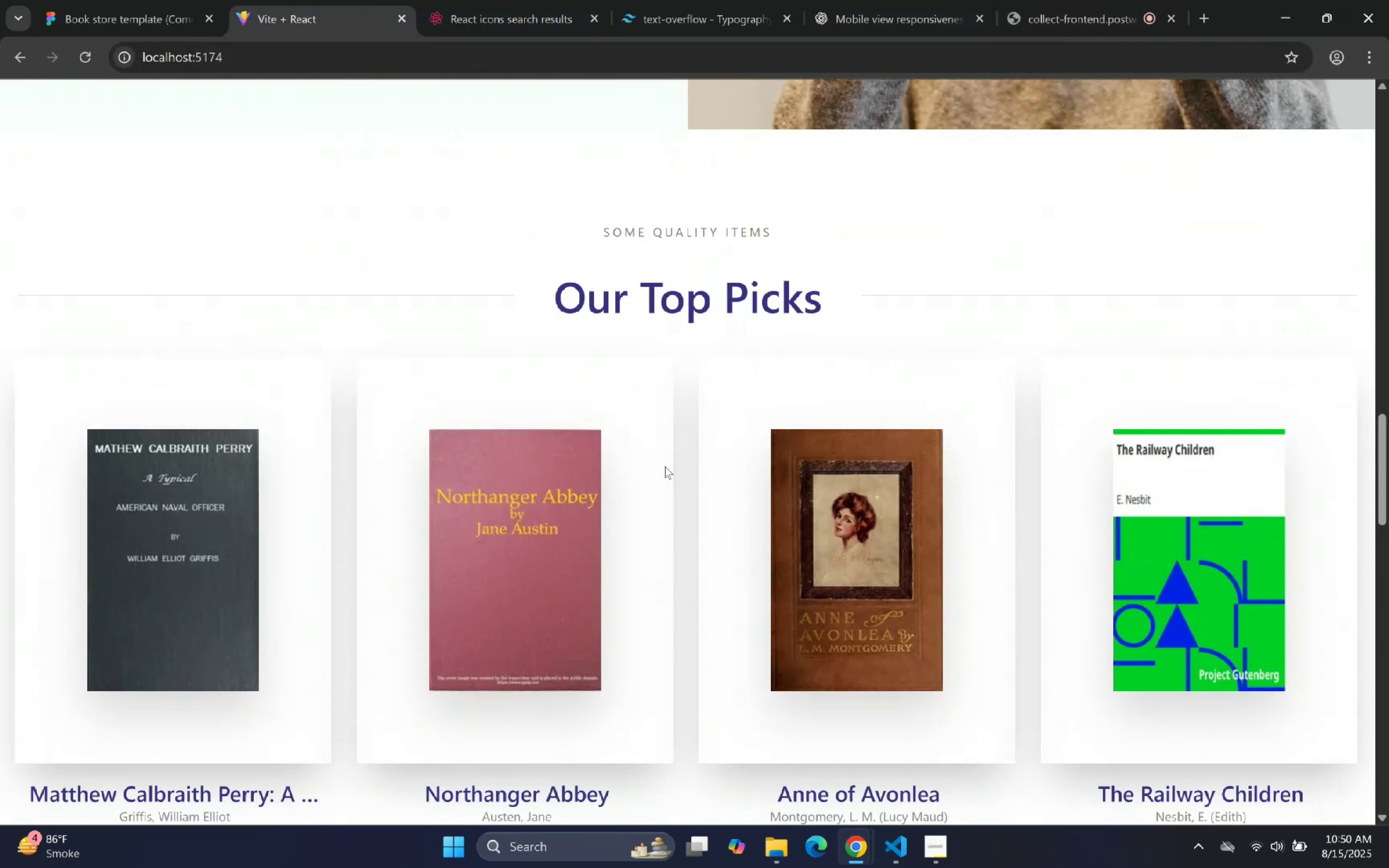 
scroll: coordinate [665, 465], scroll_direction: down, amount: 1.0
 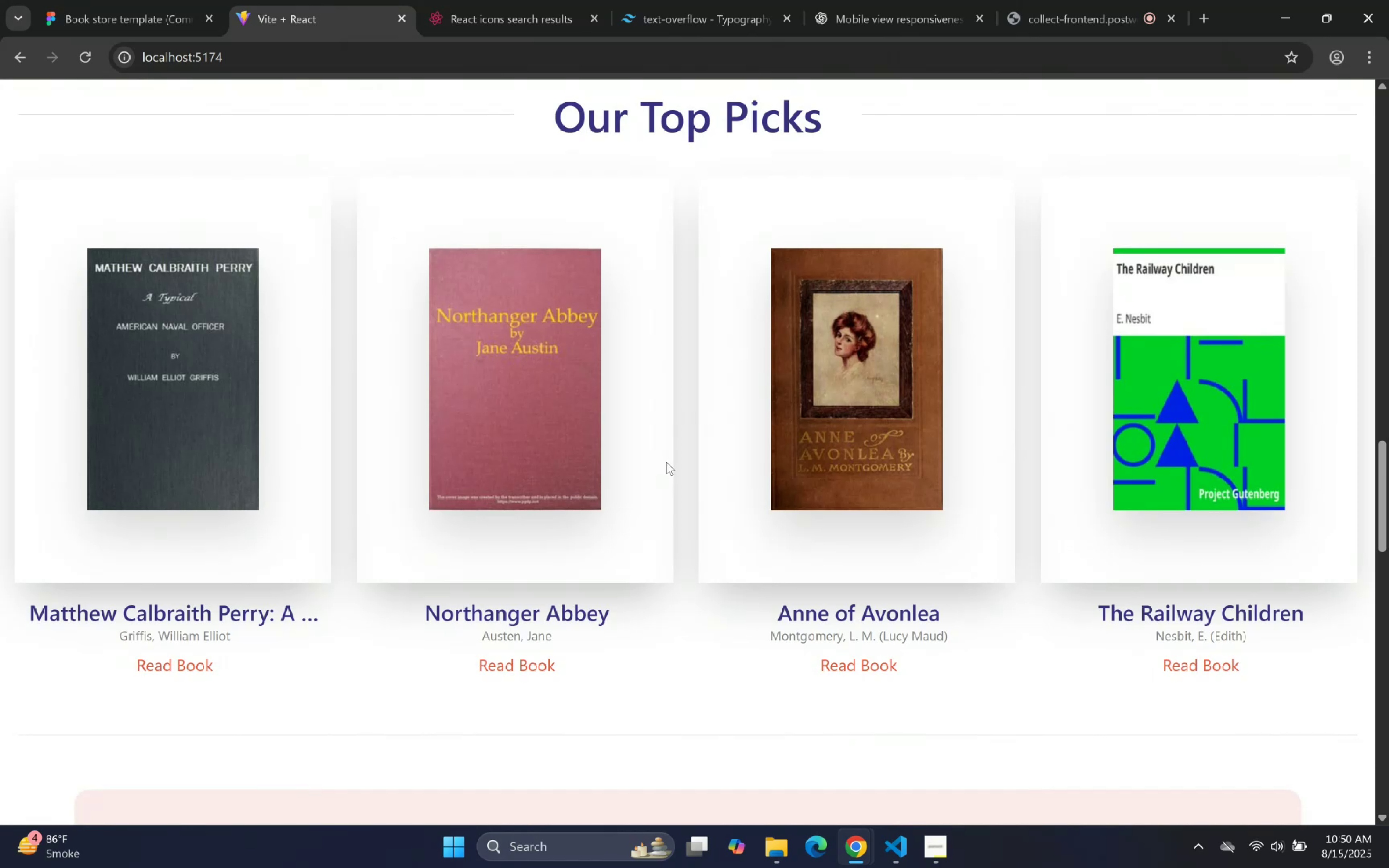 
scroll: coordinate [709, 496], scroll_direction: up, amount: 4.0
 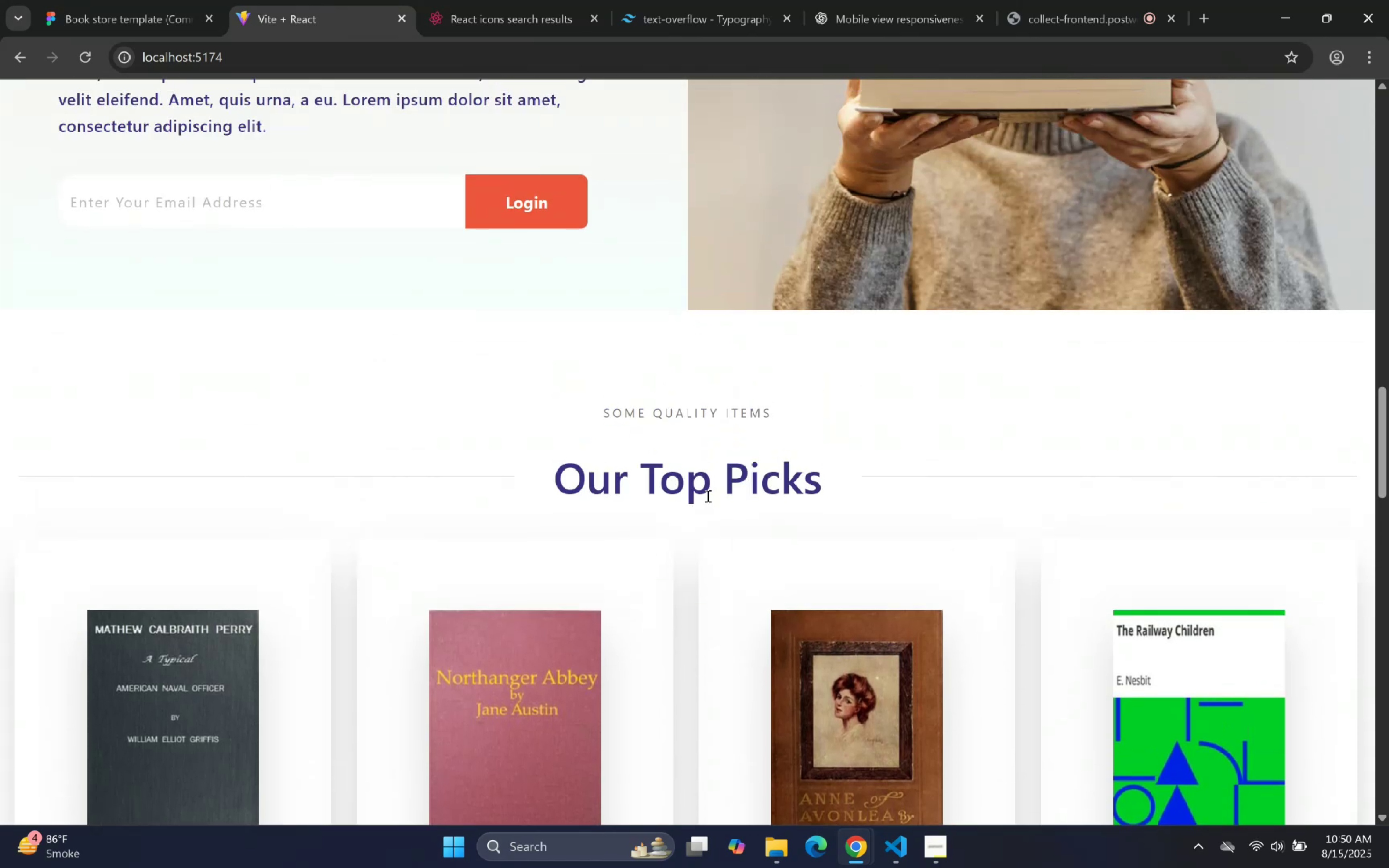 
scroll: coordinate [706, 497], scroll_direction: down, amount: 3.0
 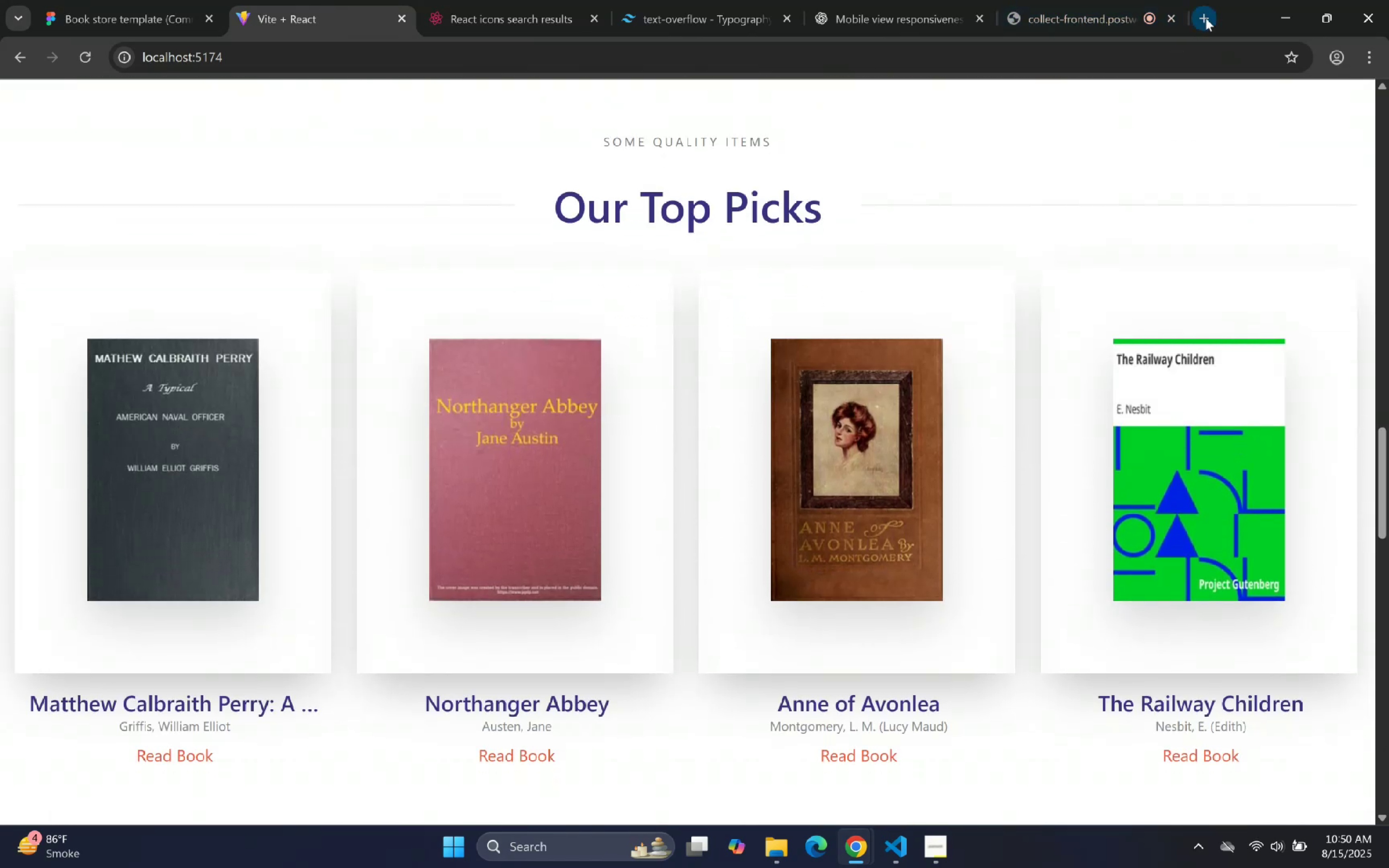 
wait(5.15)
 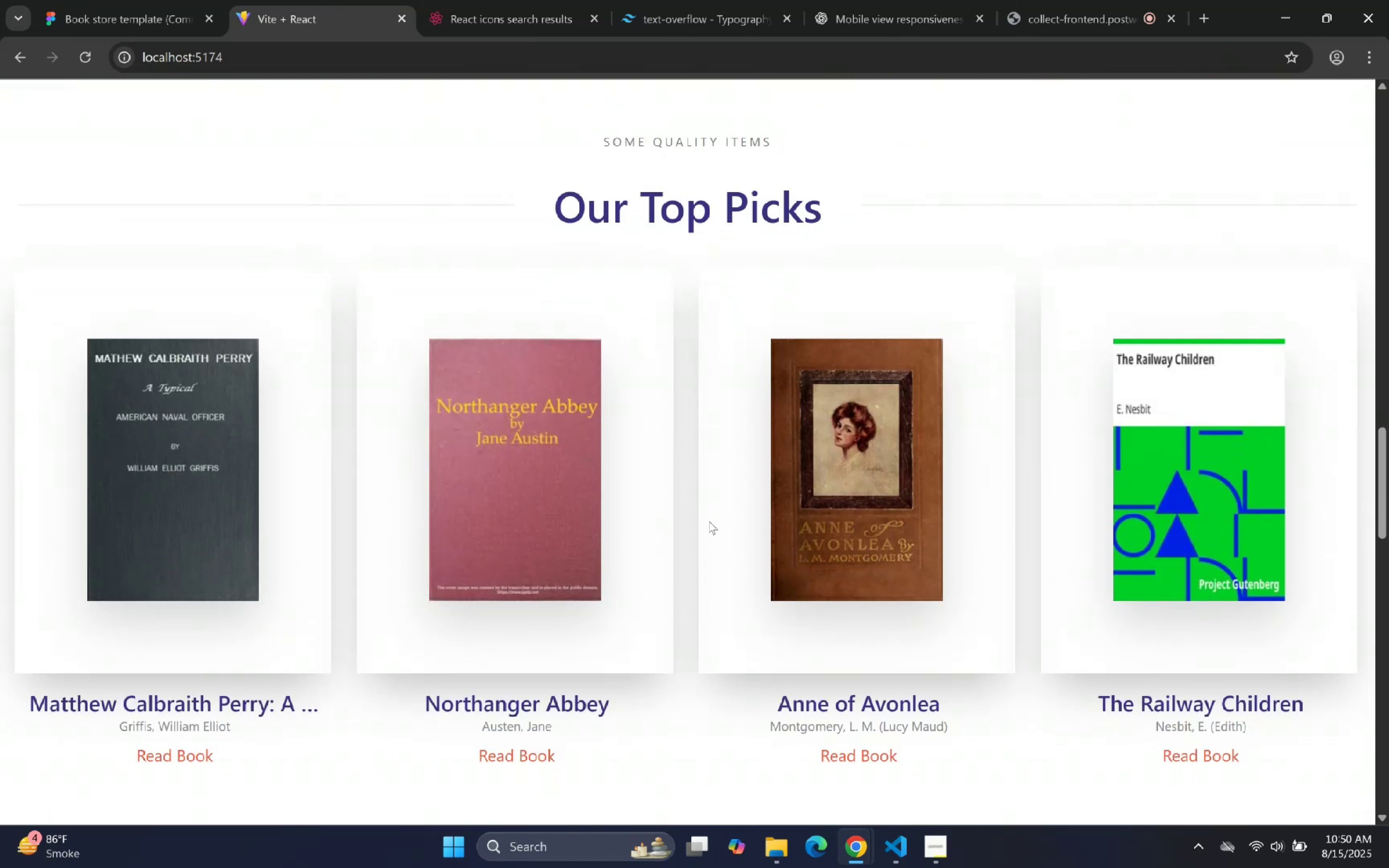 
type(f)
key(Backspace)
type(g)
key(Backspace)
key(Backspace)
key(Backspace)
type(google fonts)
 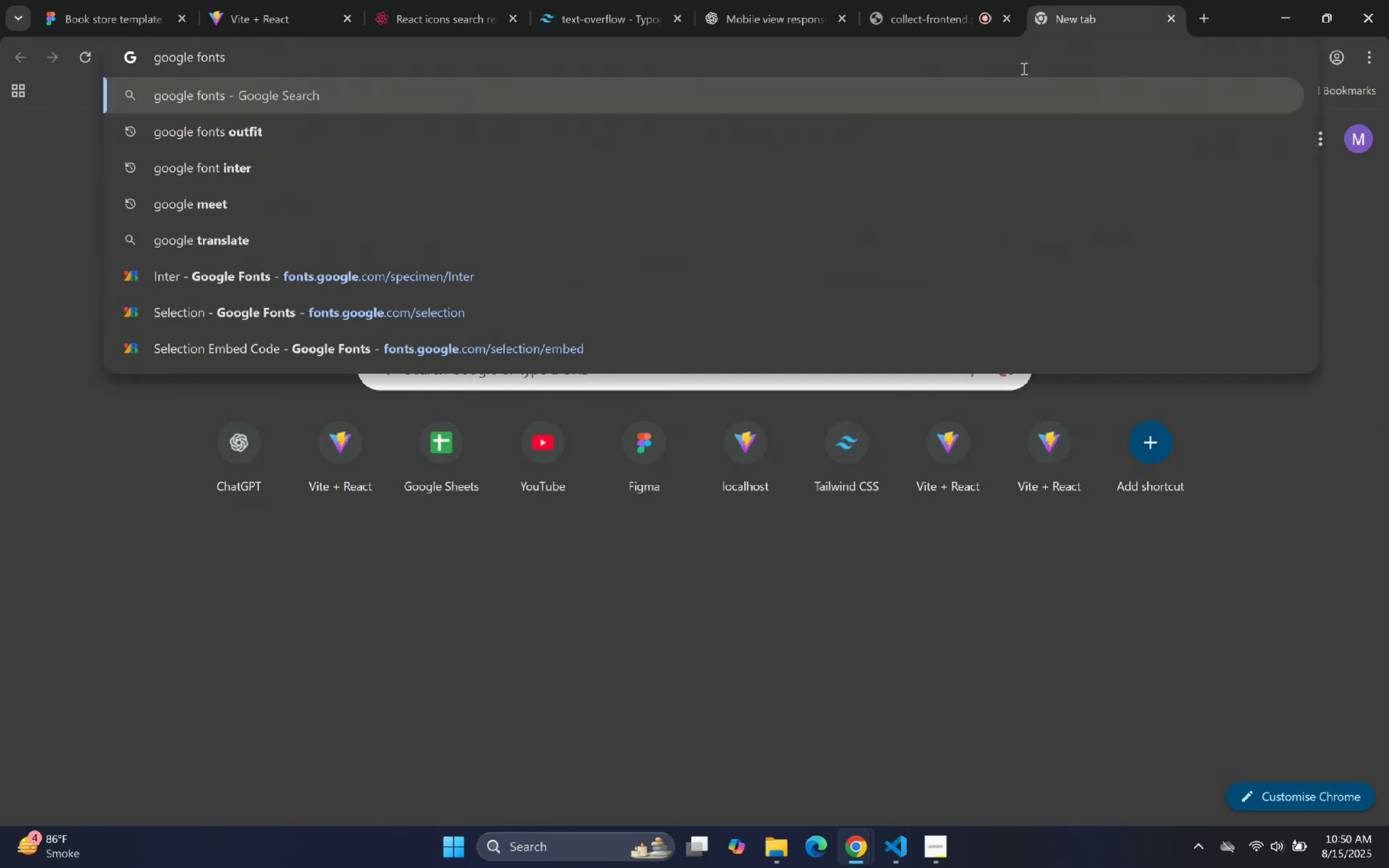 
key(ArrowDown)
 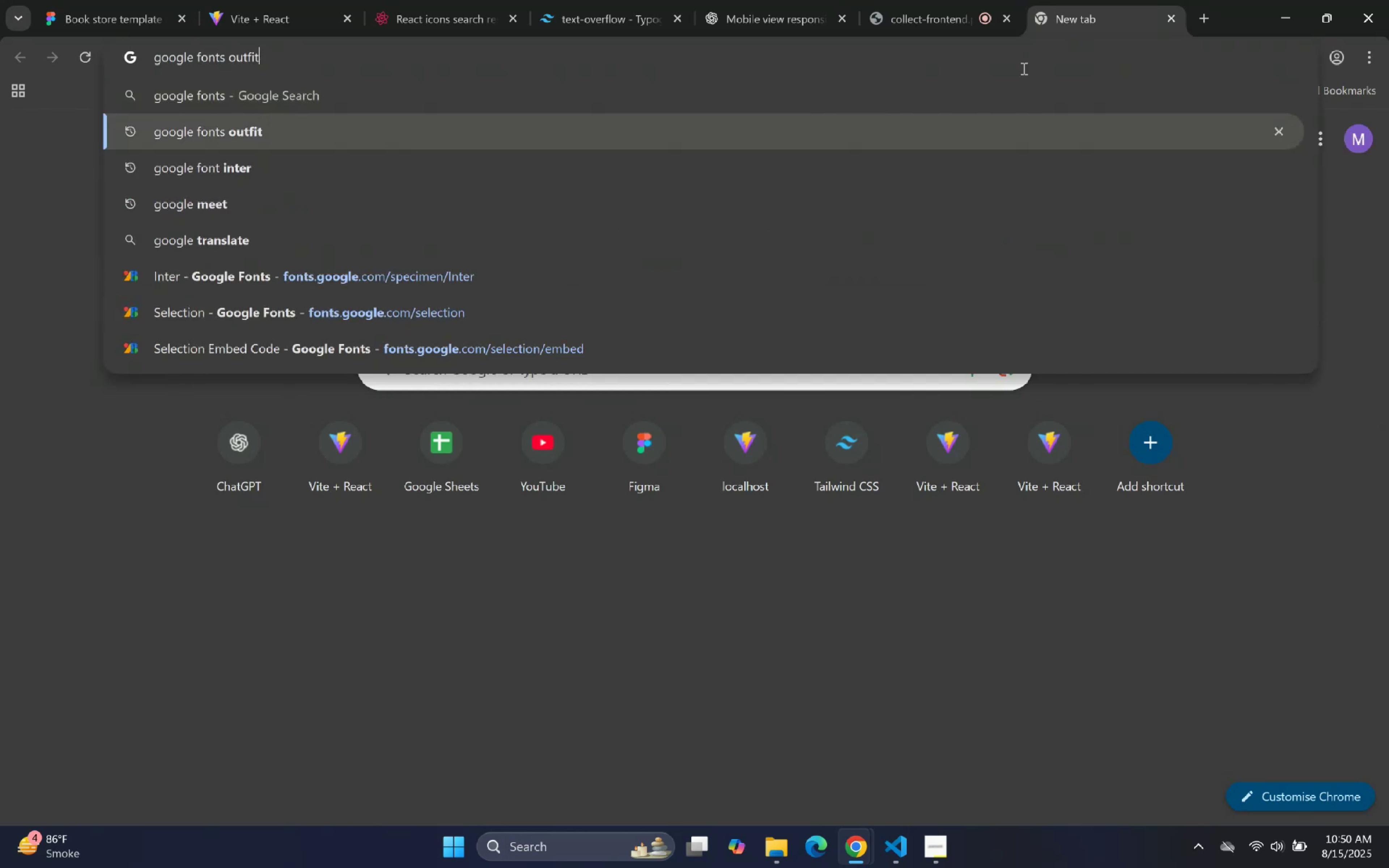 
key(ArrowDown)
 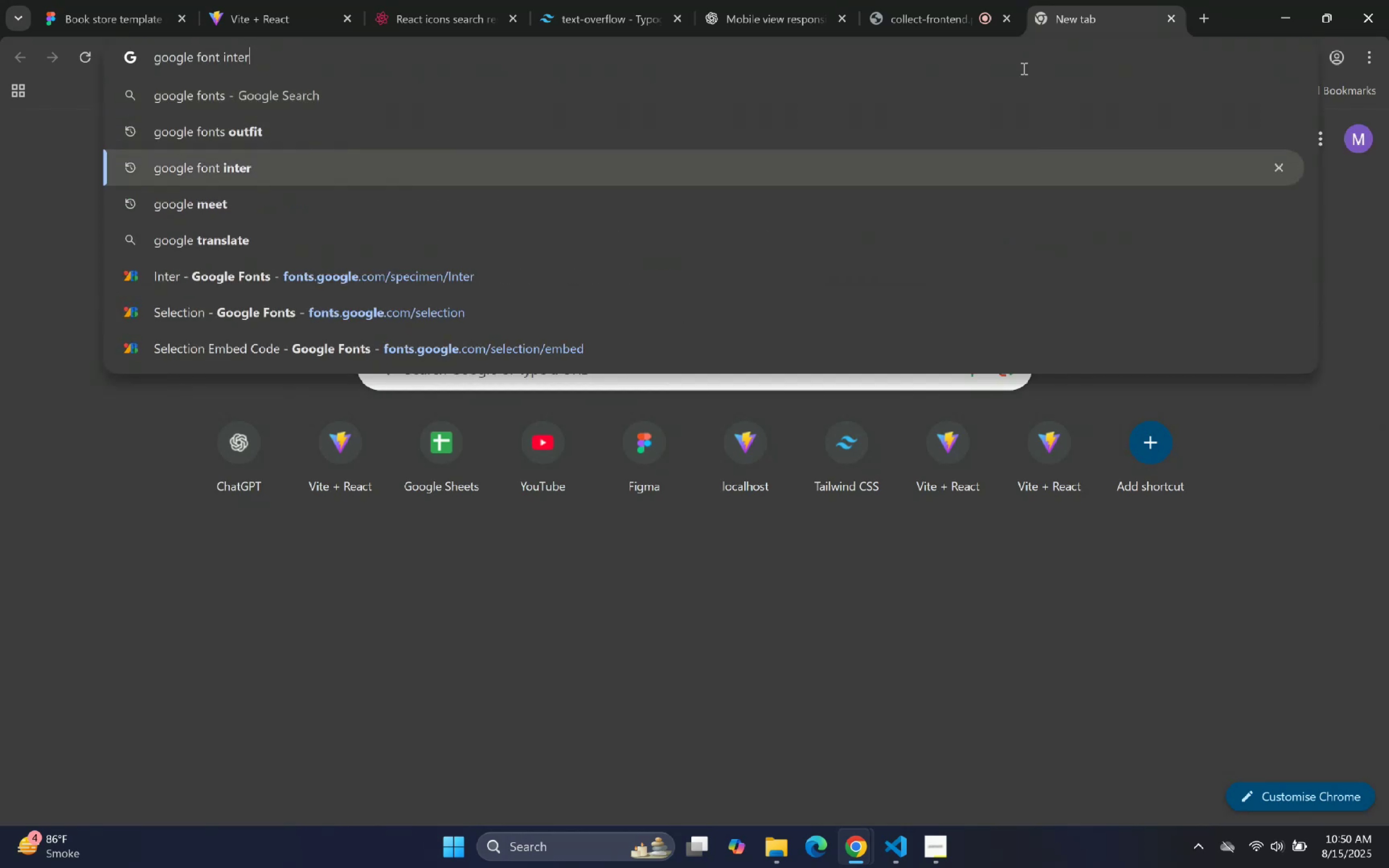 
key(Enter)
 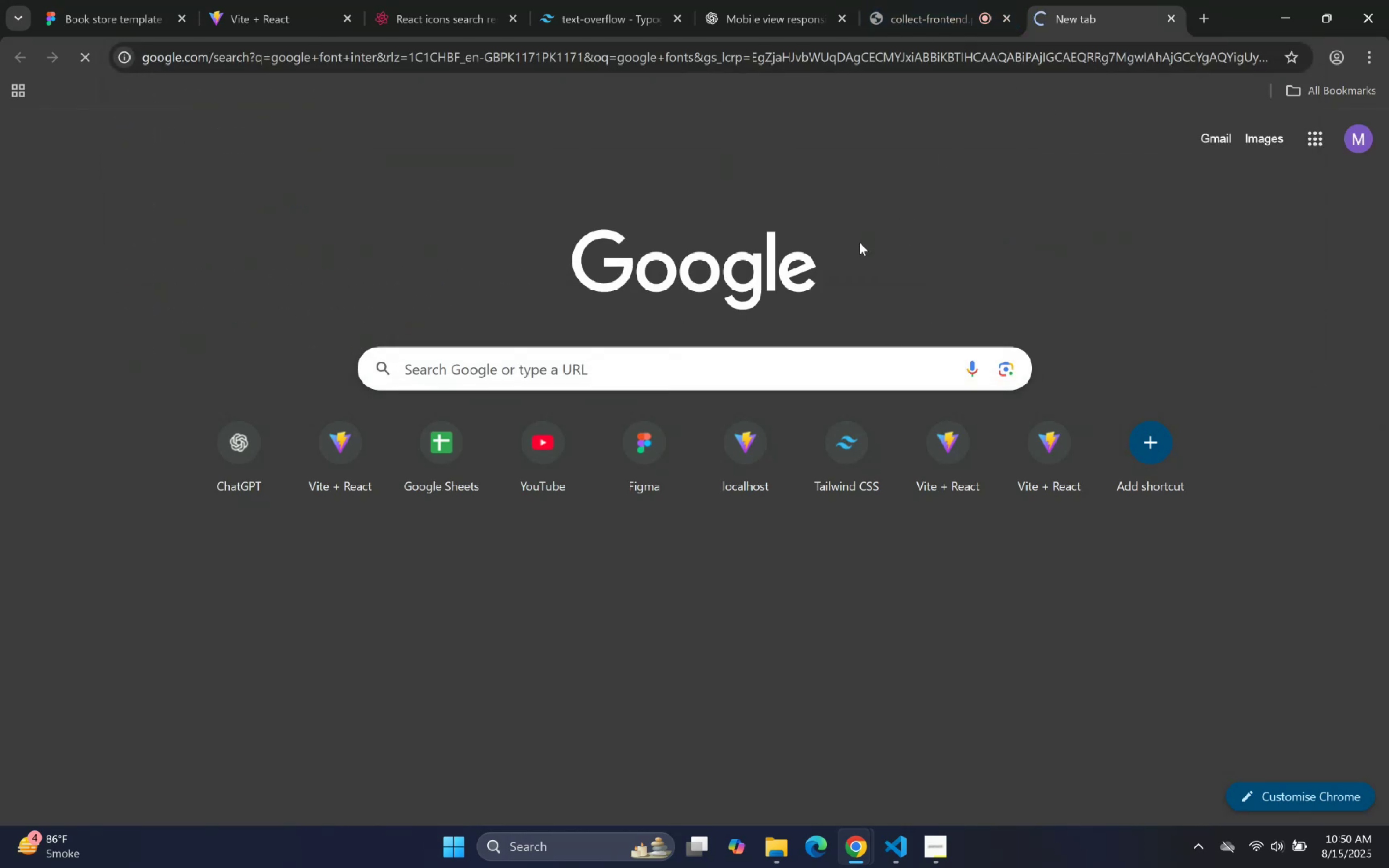 
left_click([907, 848])
 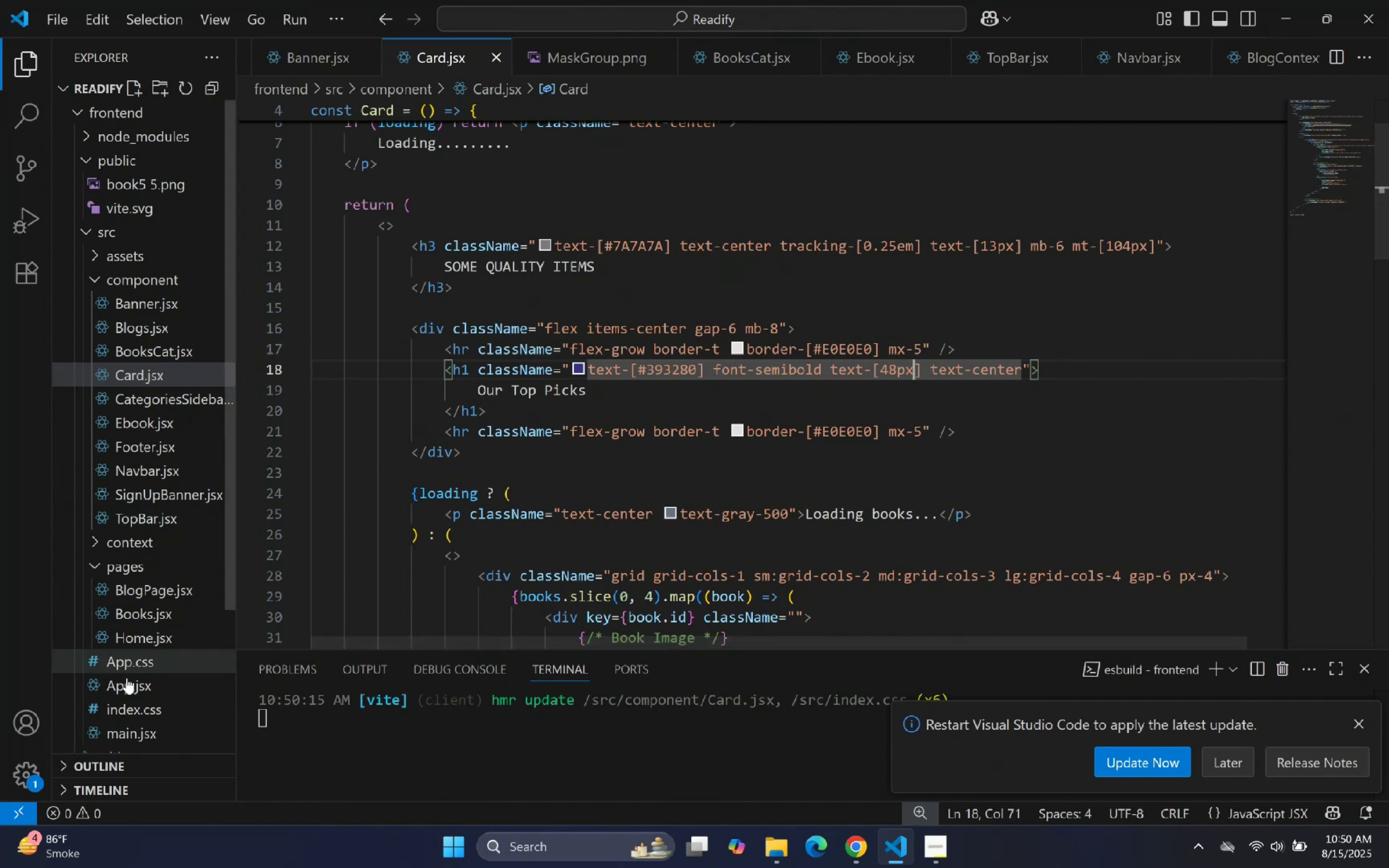 
scroll: coordinate [159, 581], scroll_direction: down, amount: 2.0
 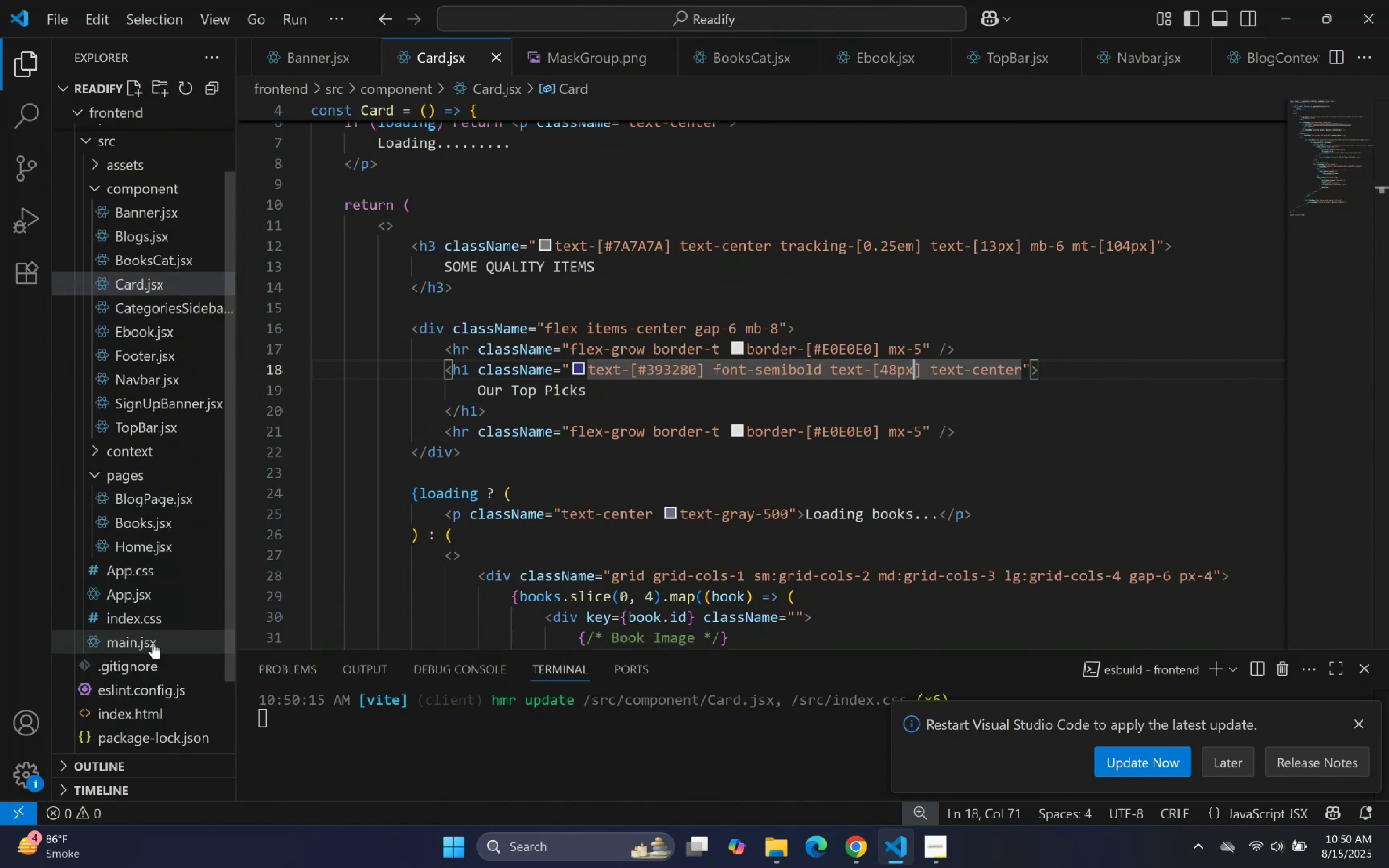 
left_click([151, 617])
 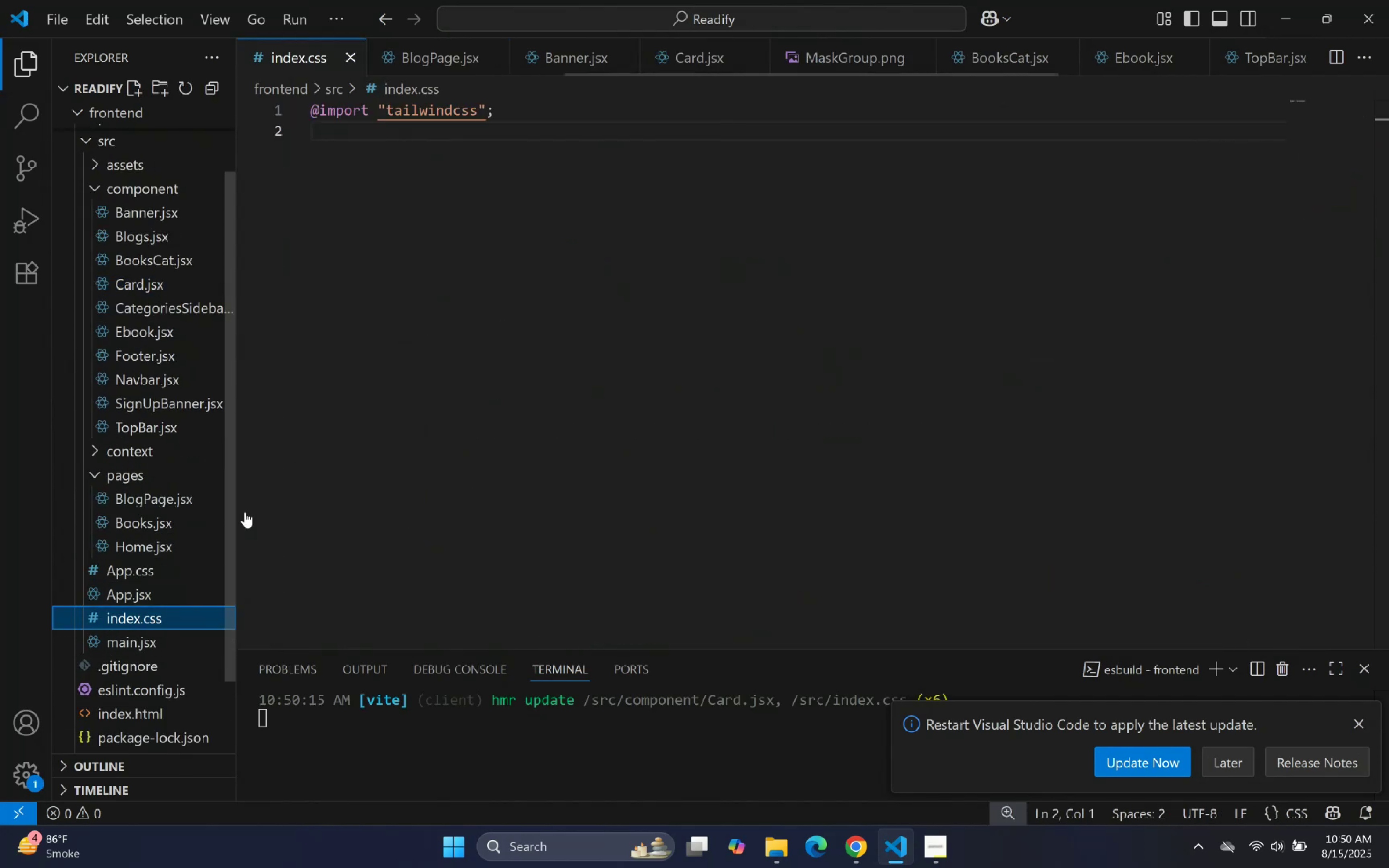 
left_click([631, 343])
 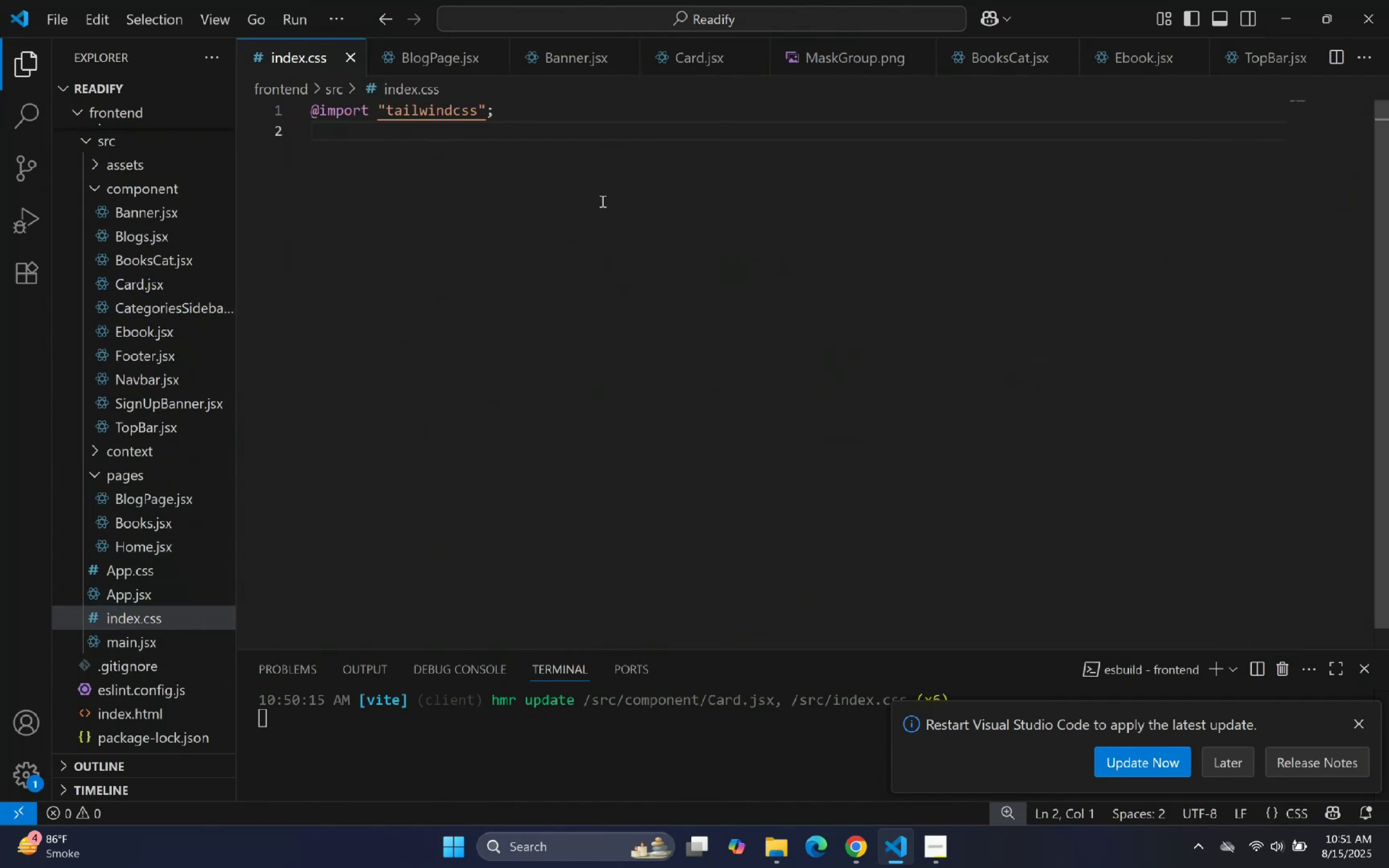 
key(Enter)
 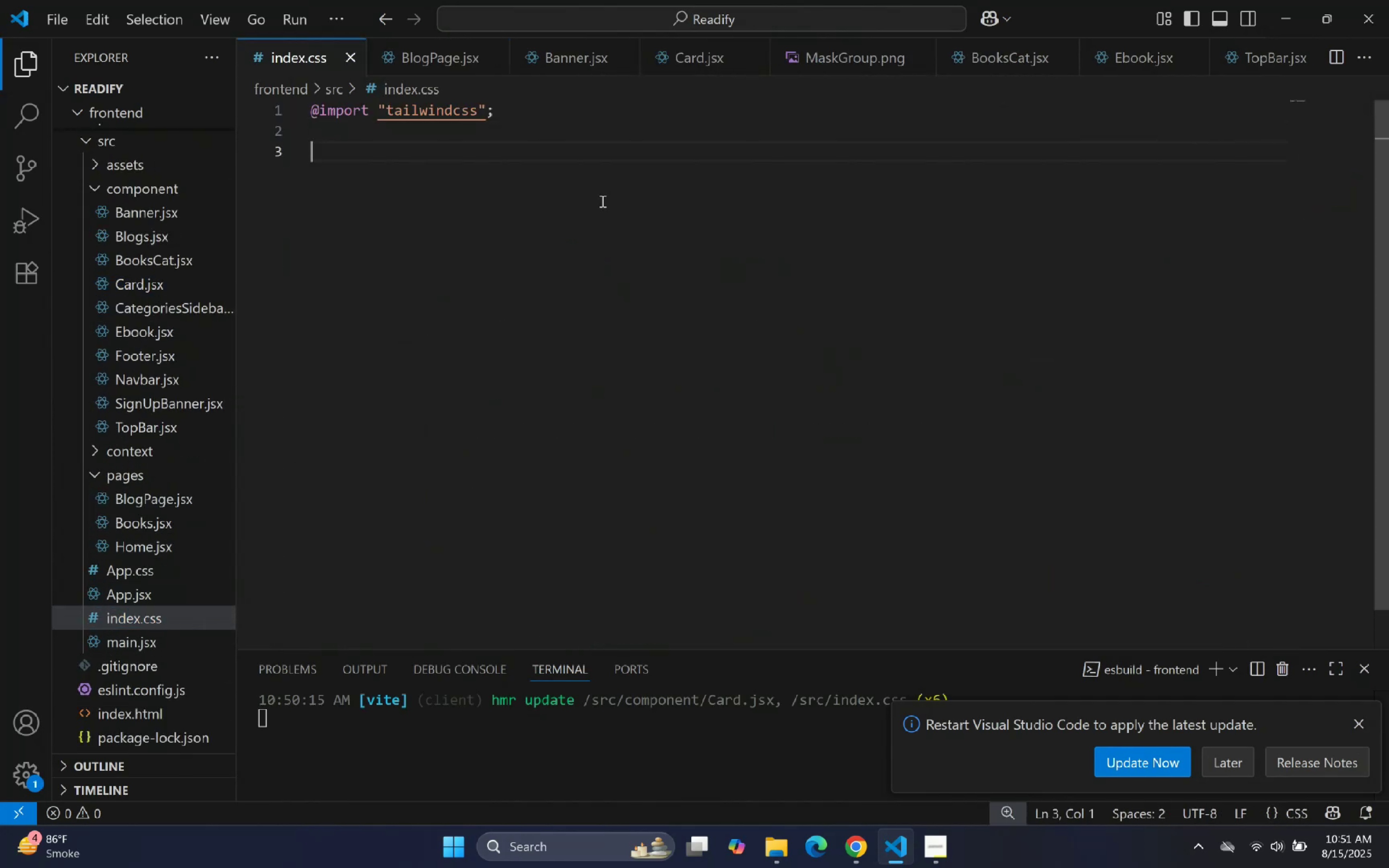 
type(bod)
 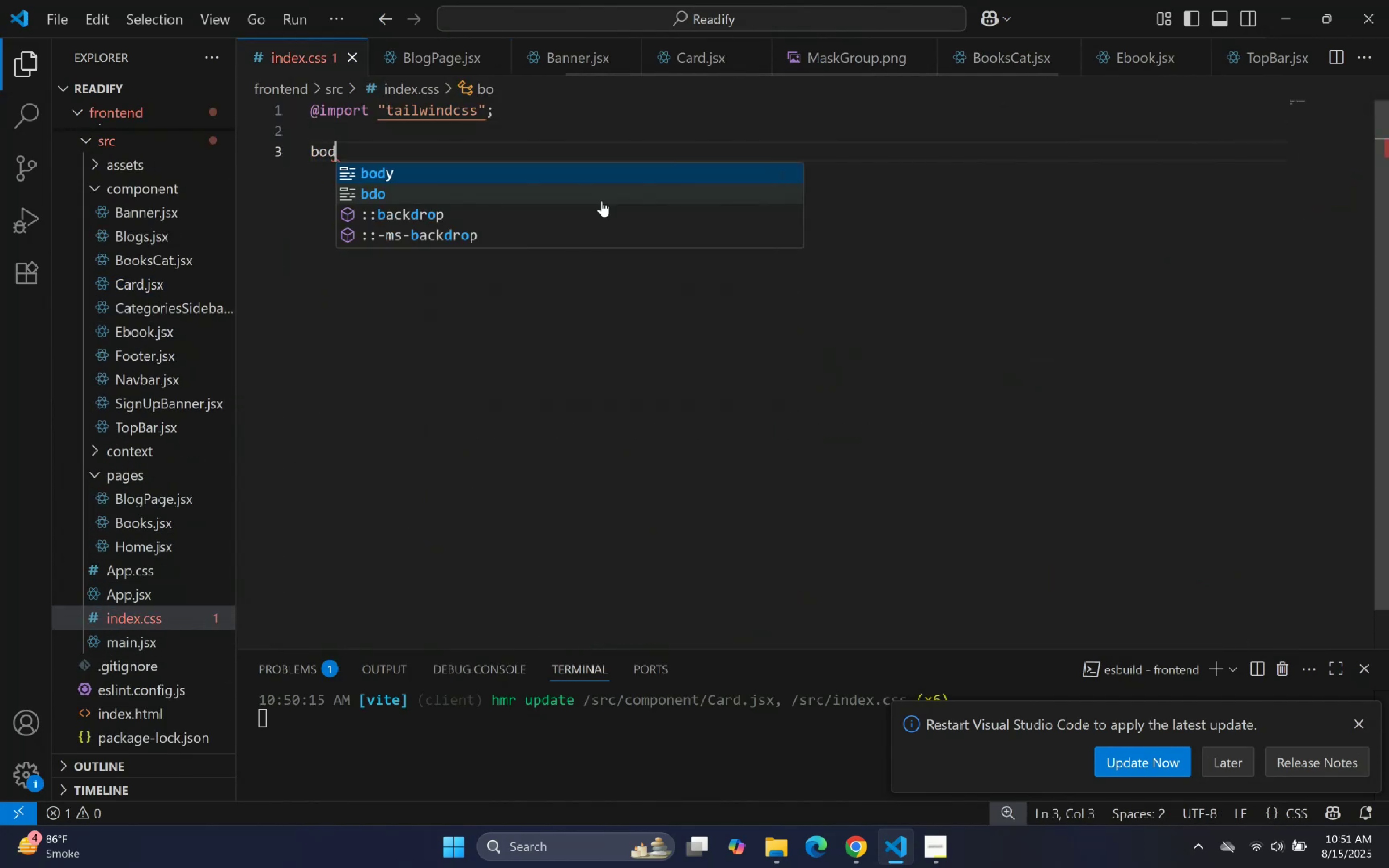 
key(Enter)
 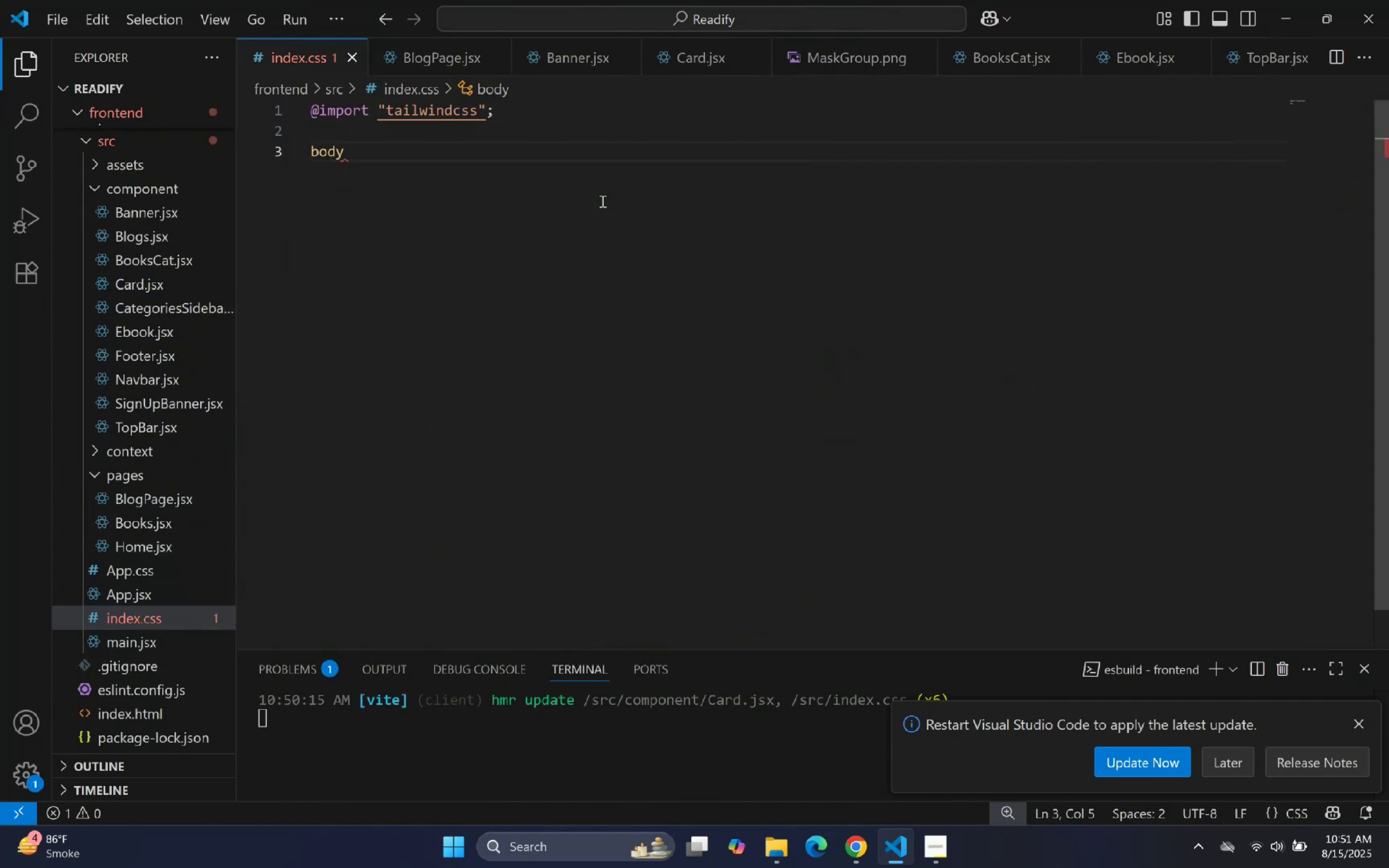 
key(Shift+ShiftLeft)
 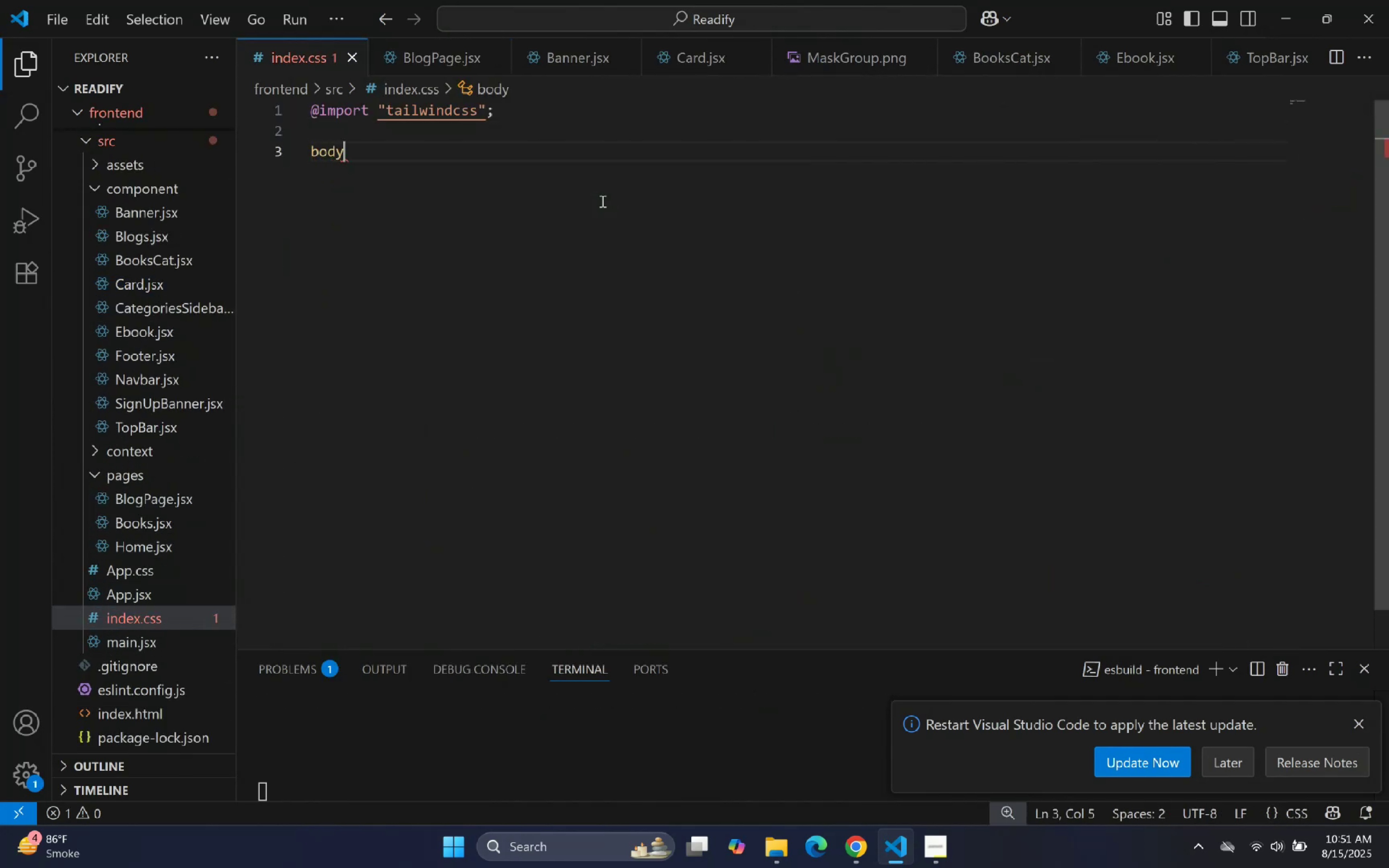 
key(Shift+BracketLeft)
 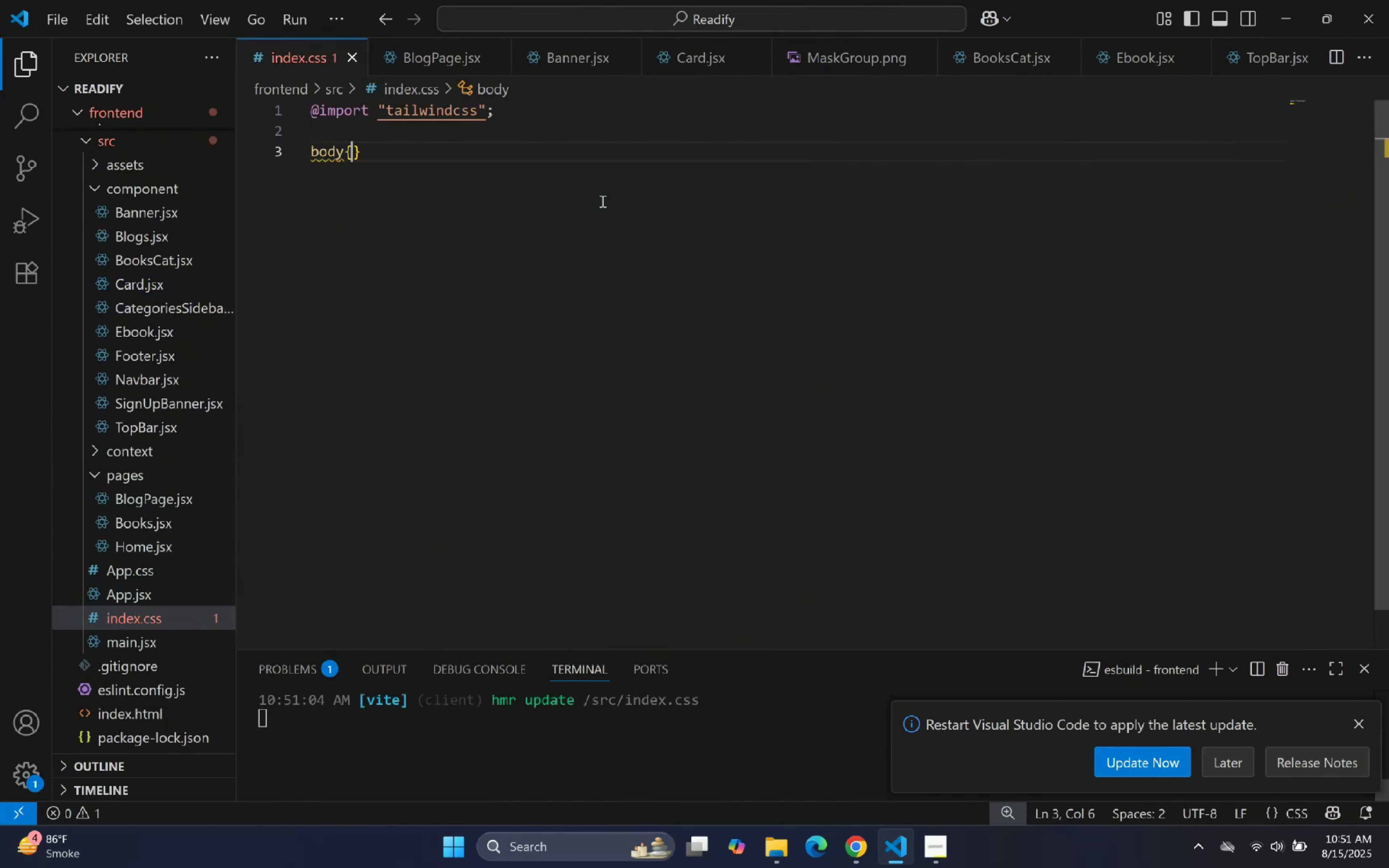 
key(Enter)
 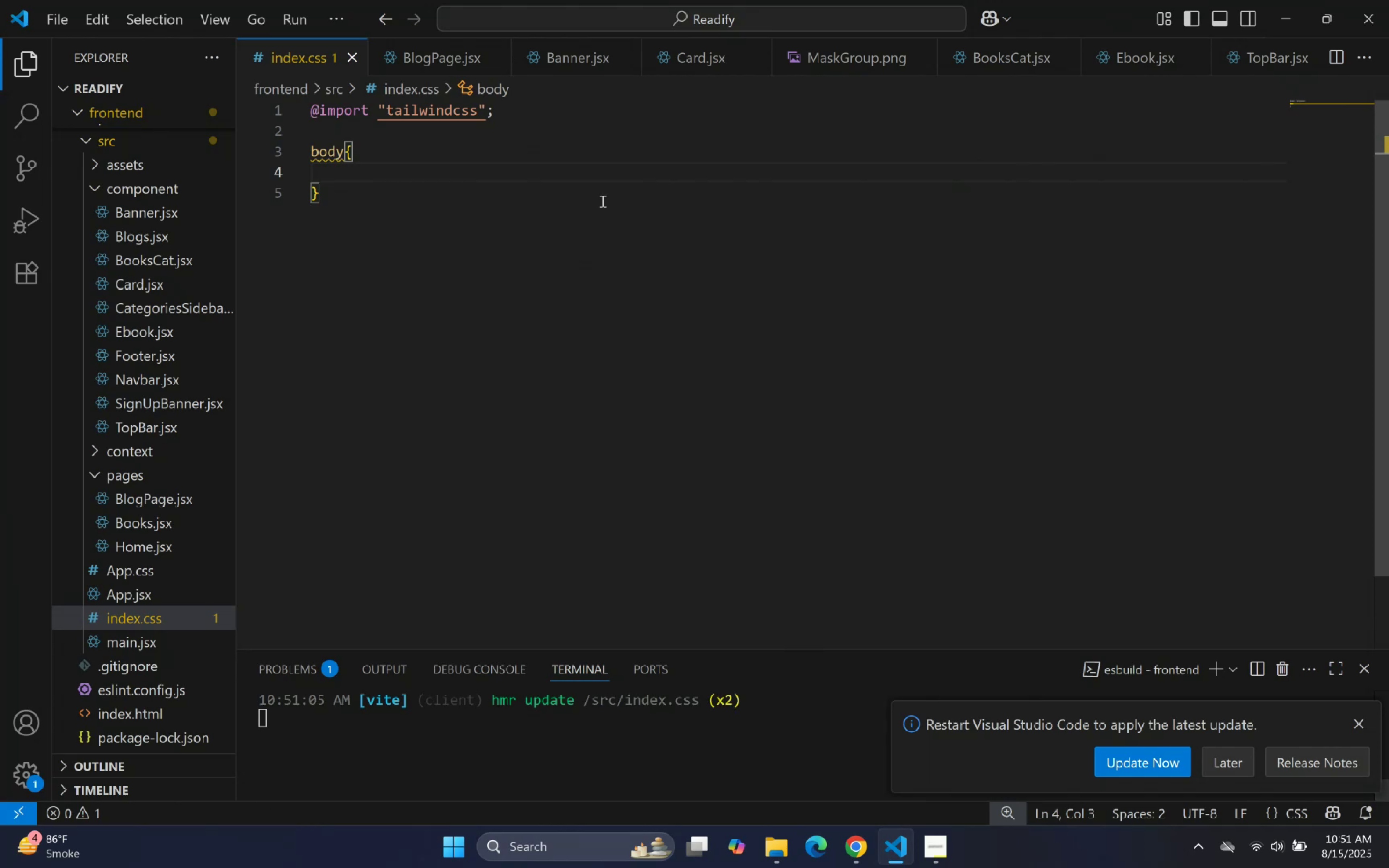 
type(fon)
 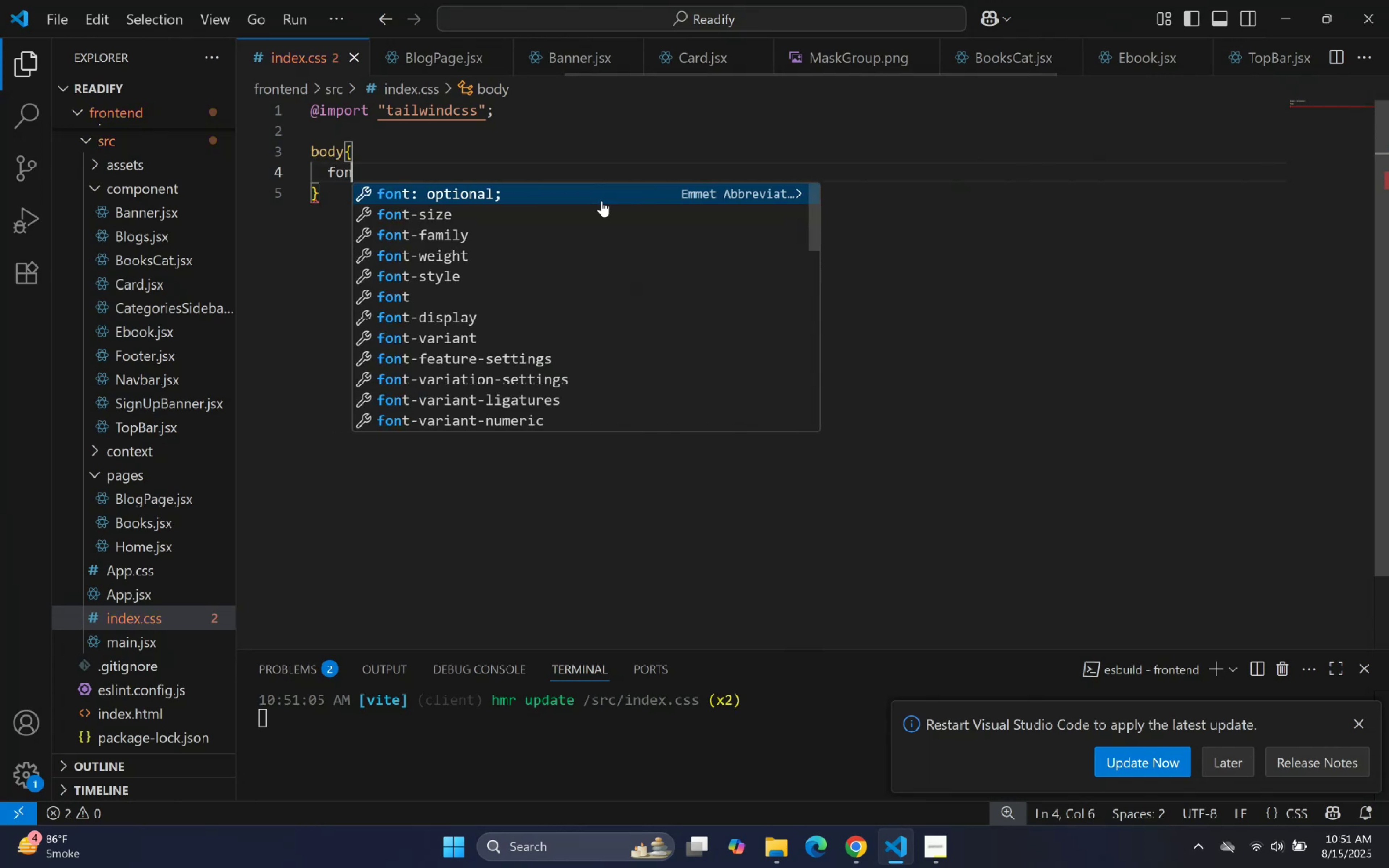 
key(ArrowDown)
 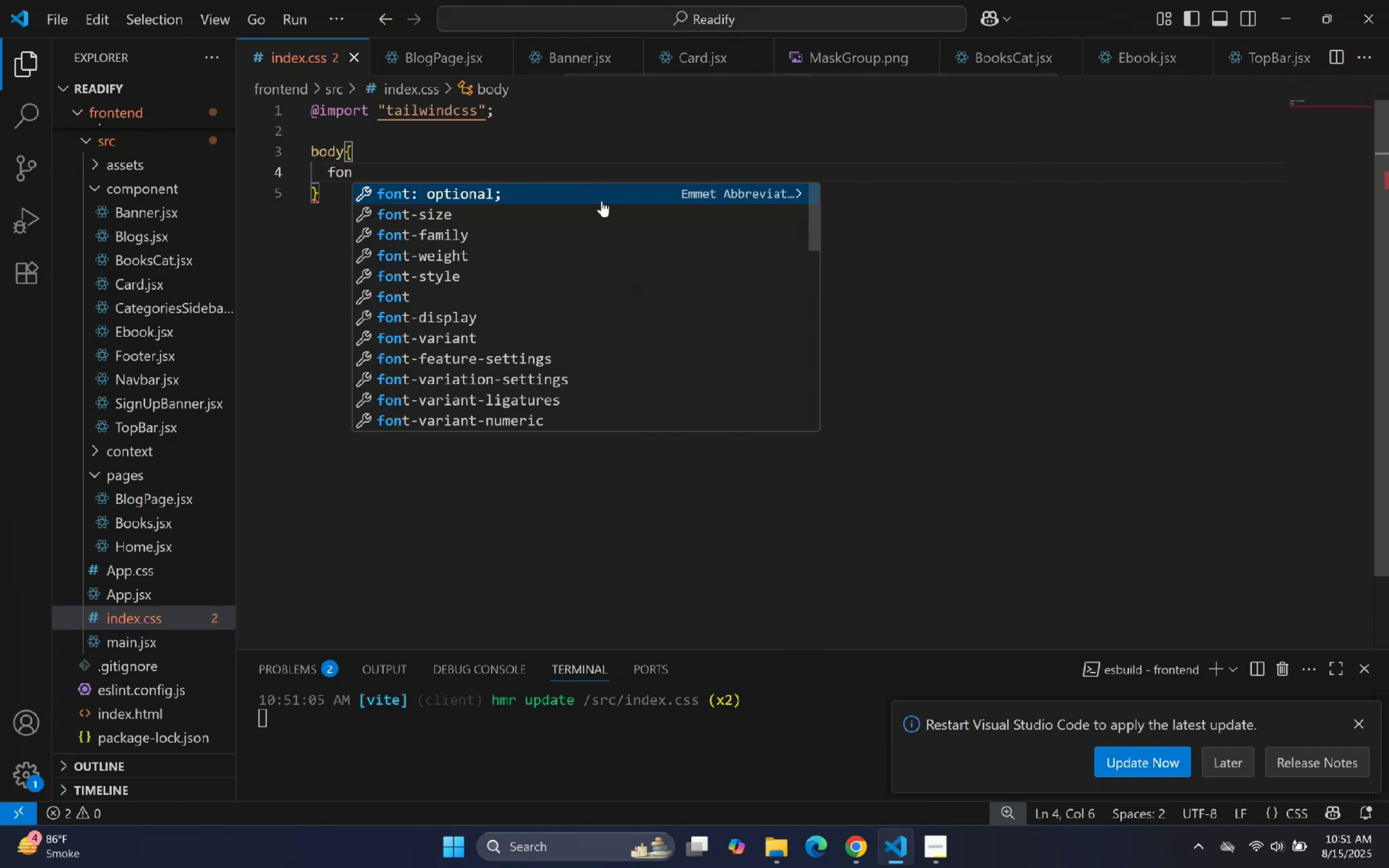 
key(ArrowDown)
 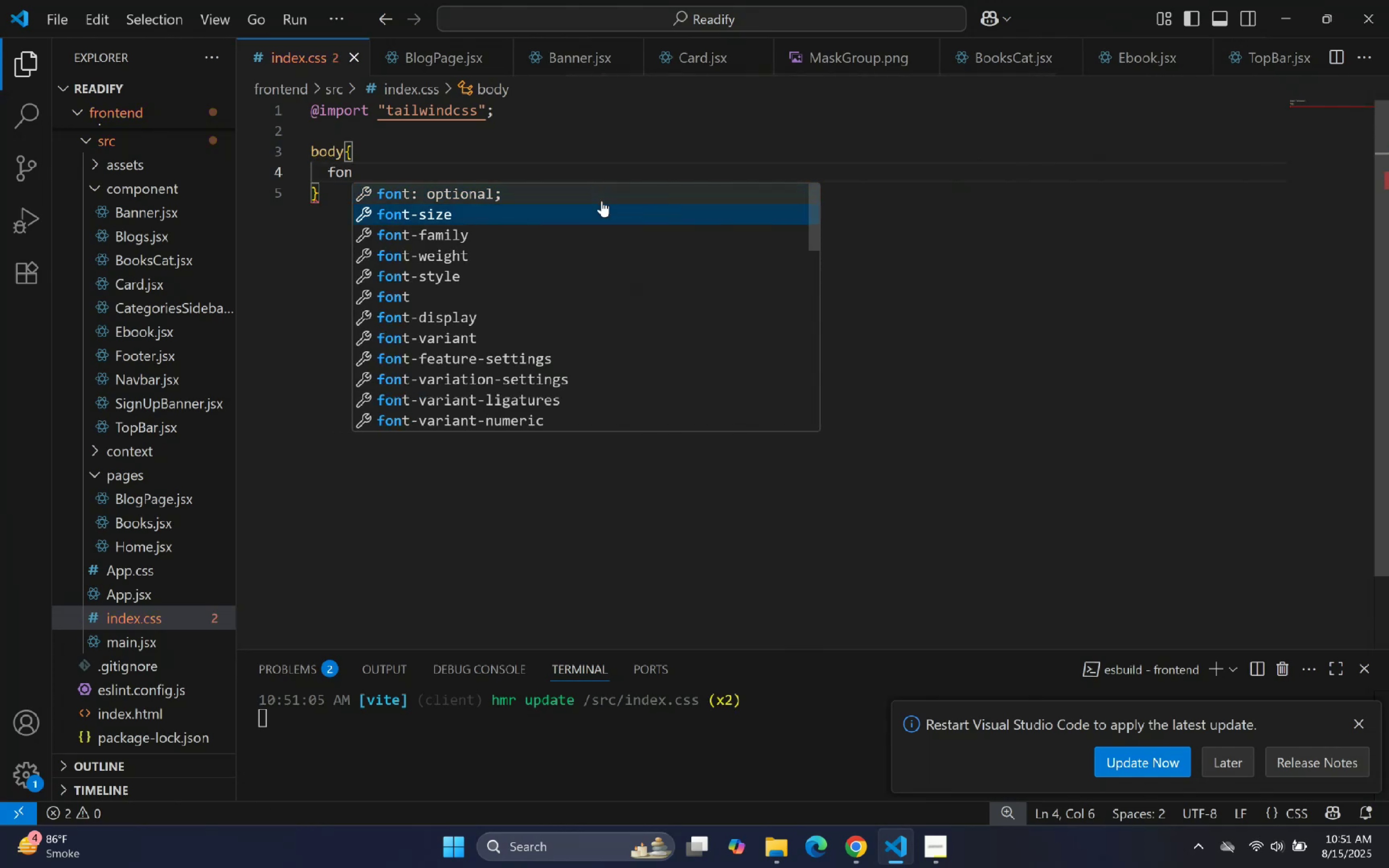 
key(Enter)
 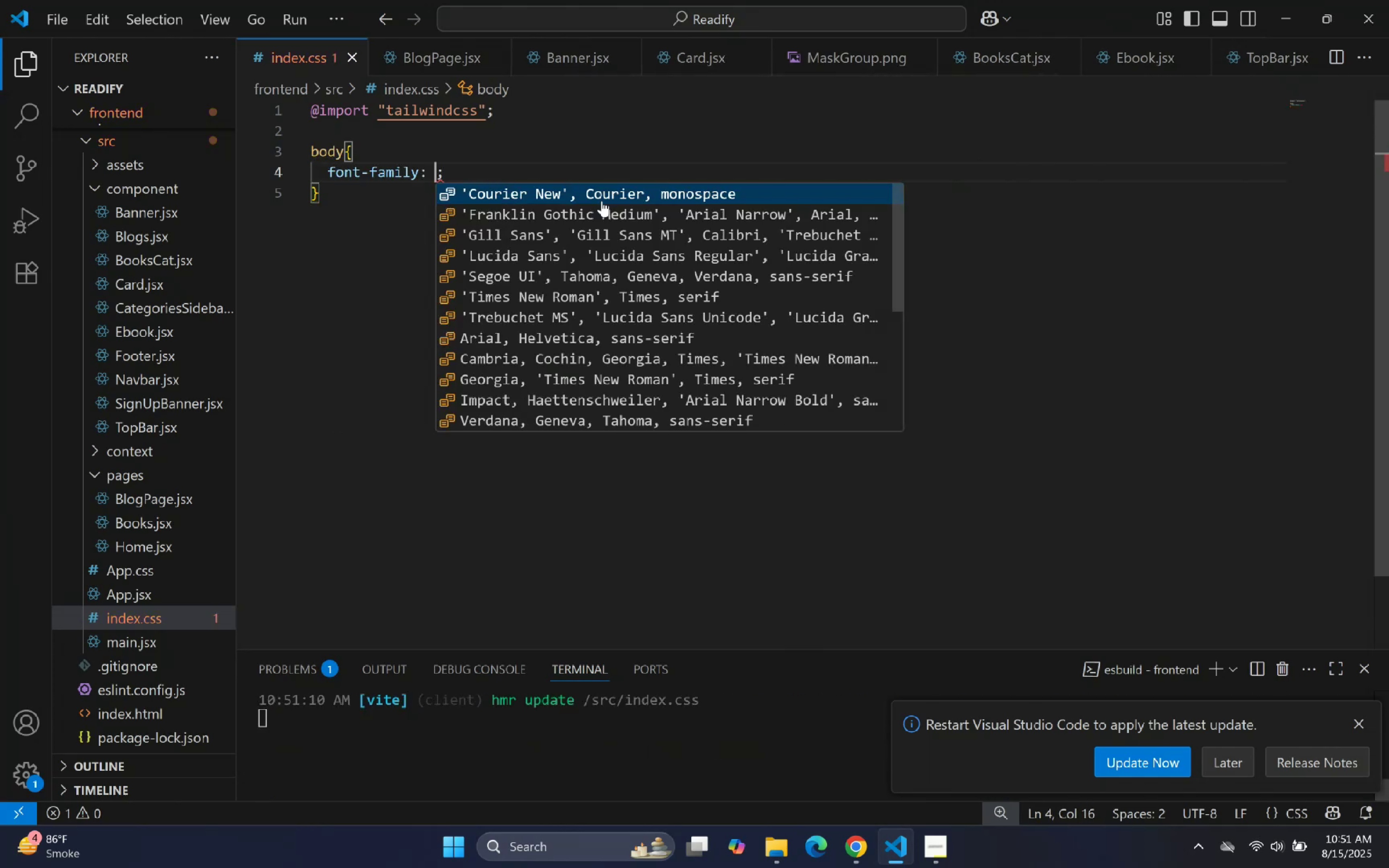 
type(in)
key(Backspace)
key(Backspace)
type("inter)
 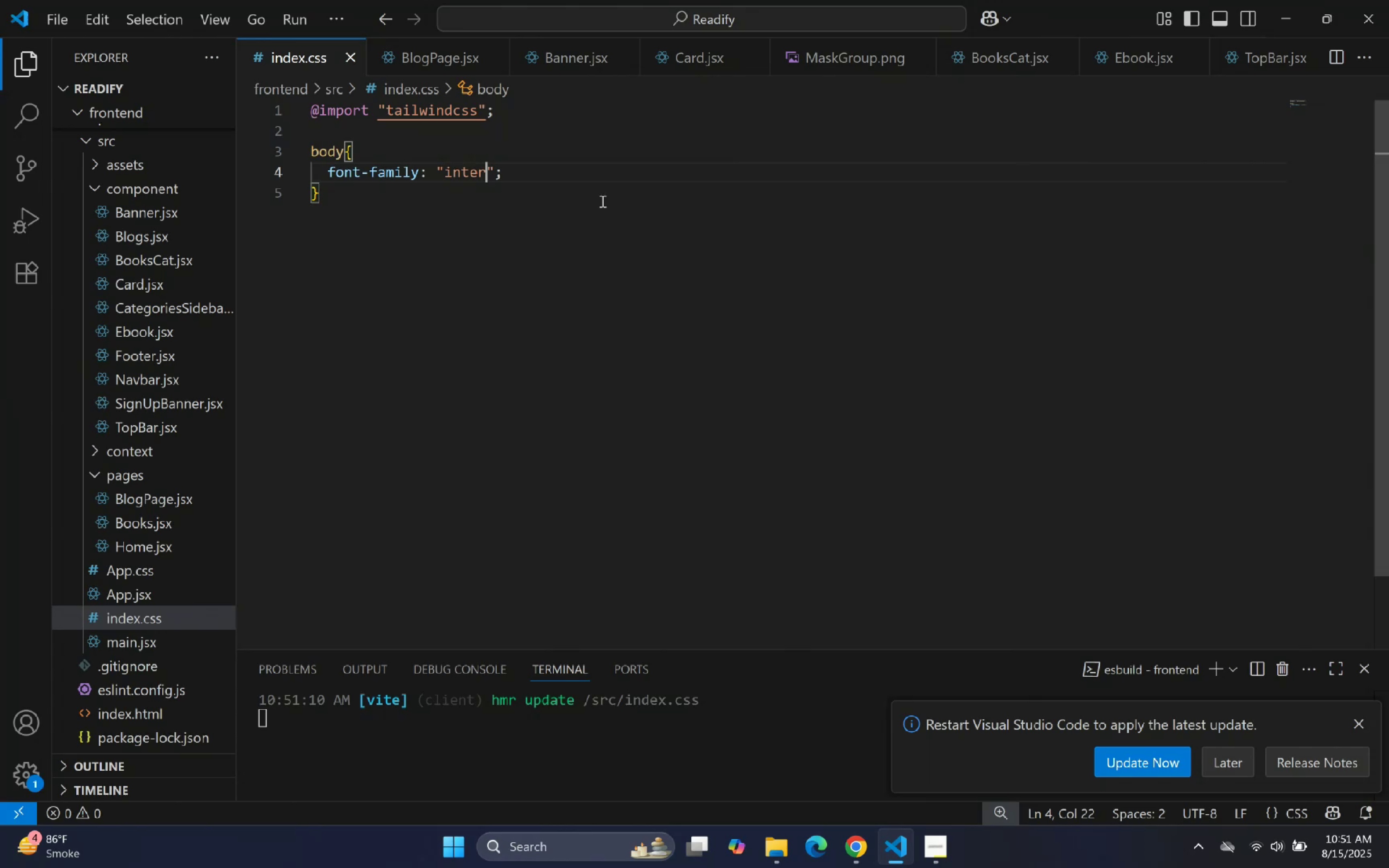 
left_click([214, 275])
 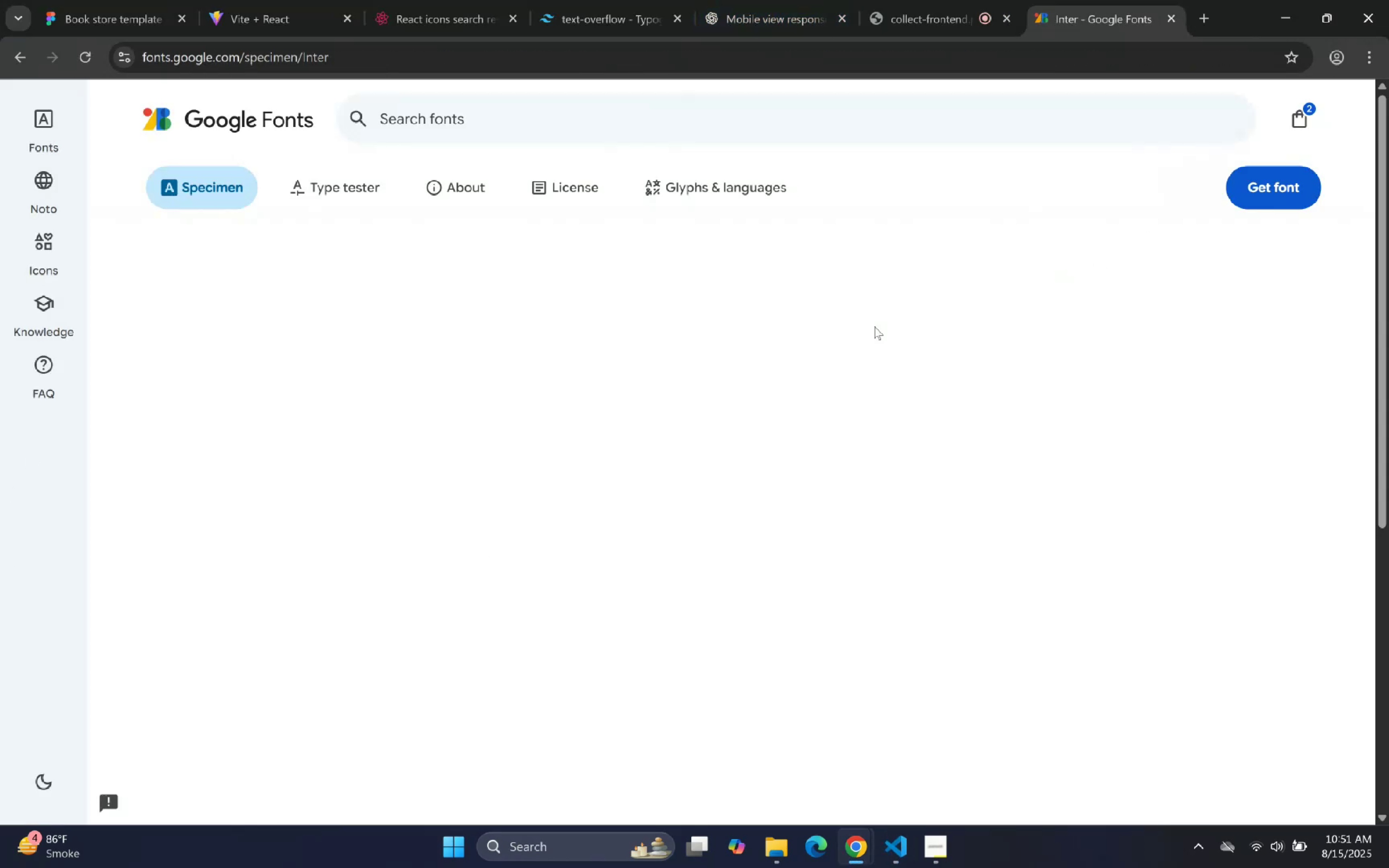 
left_click([1278, 173])
 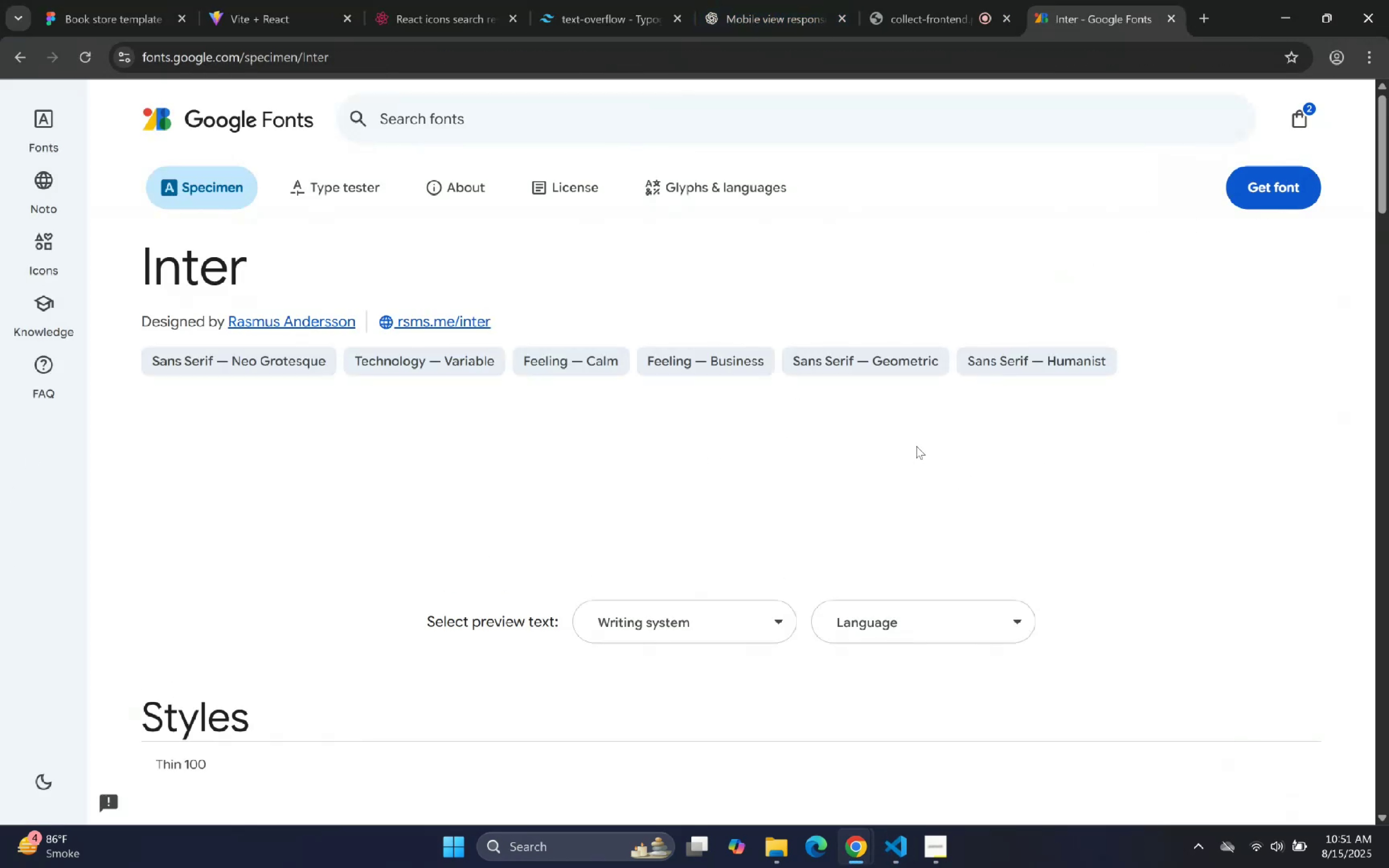 
scroll: coordinate [693, 422], scroll_direction: down, amount: 1.0
 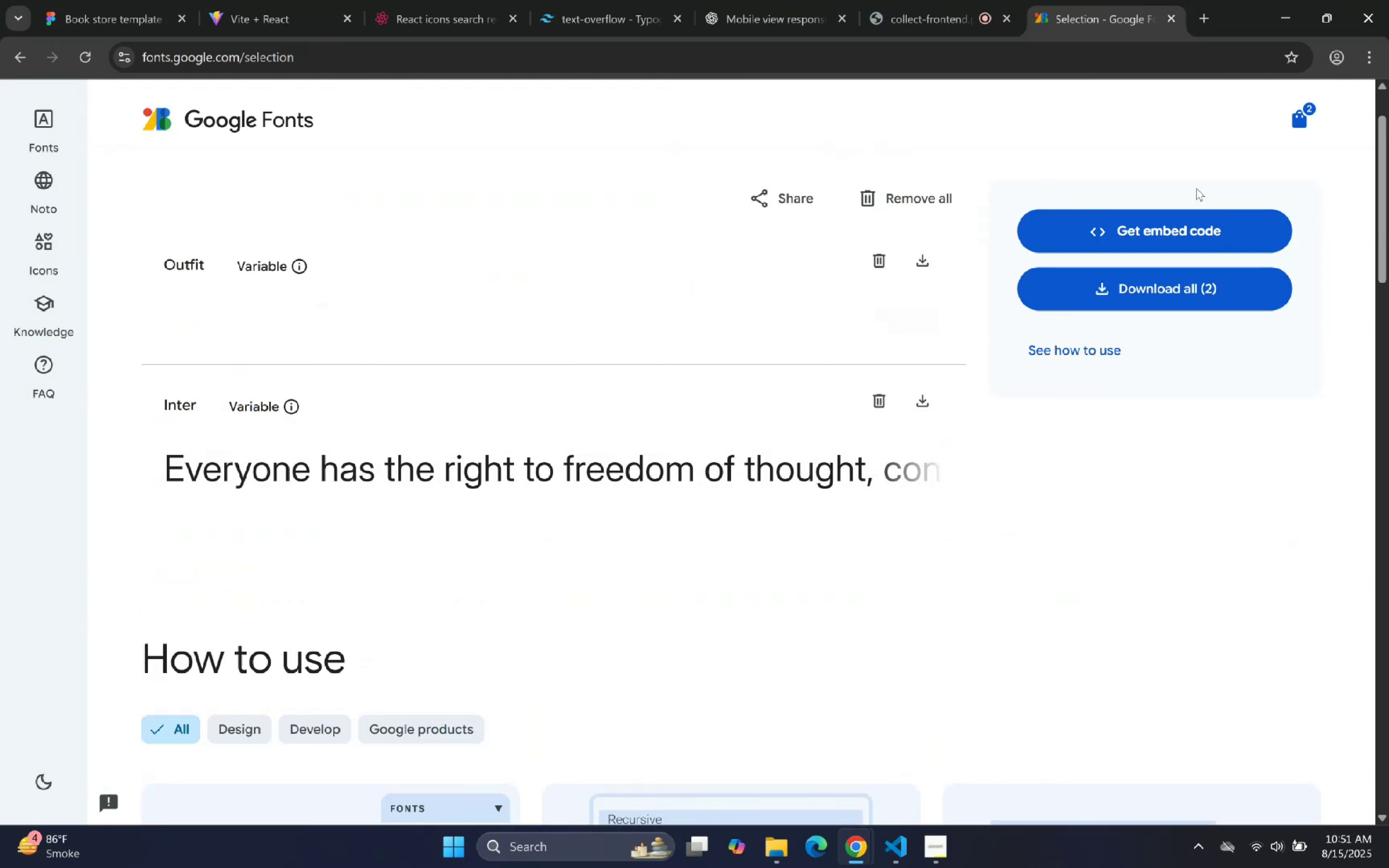 
left_click([1179, 231])
 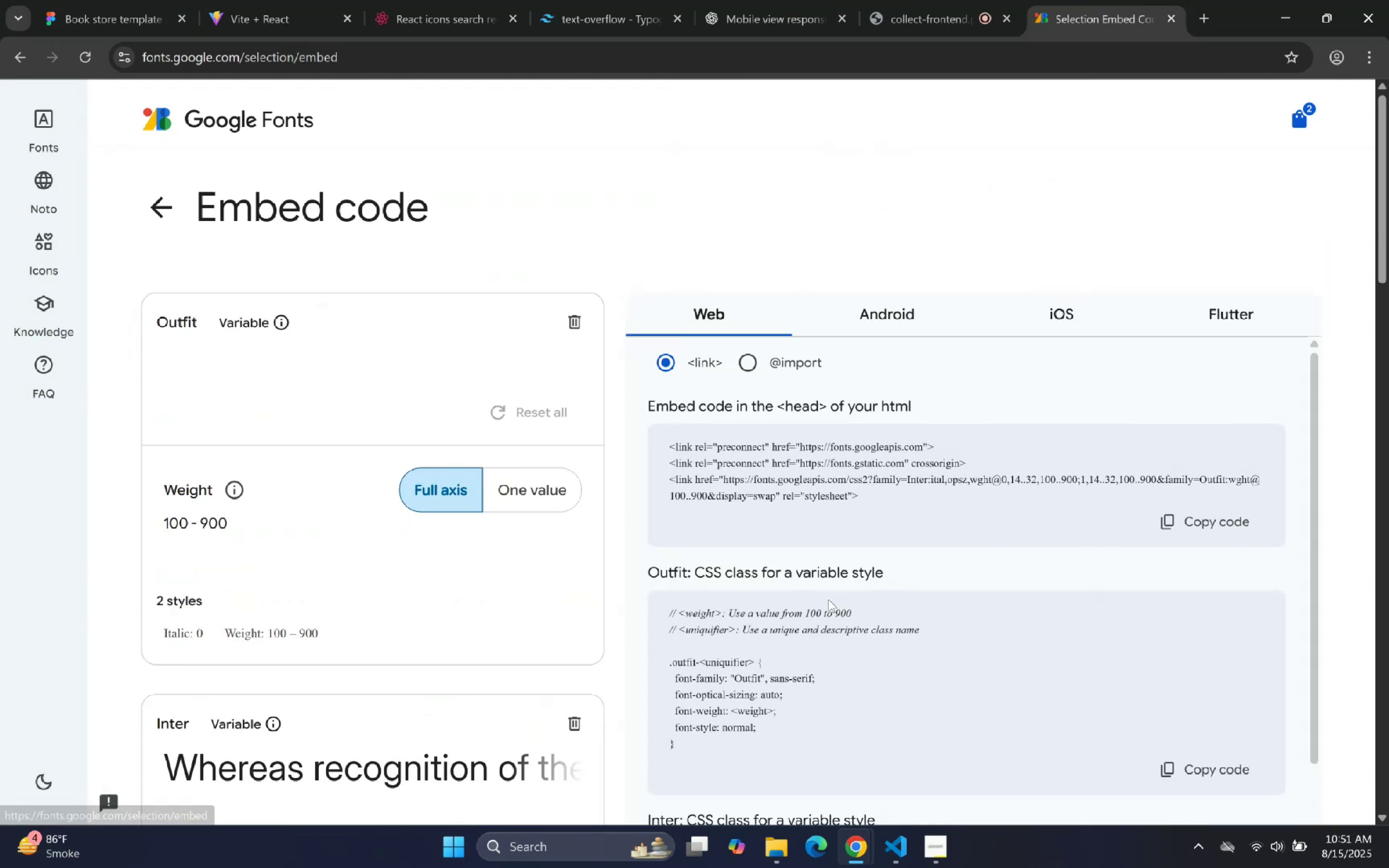 
scroll: coordinate [732, 443], scroll_direction: up, amount: 2.0
 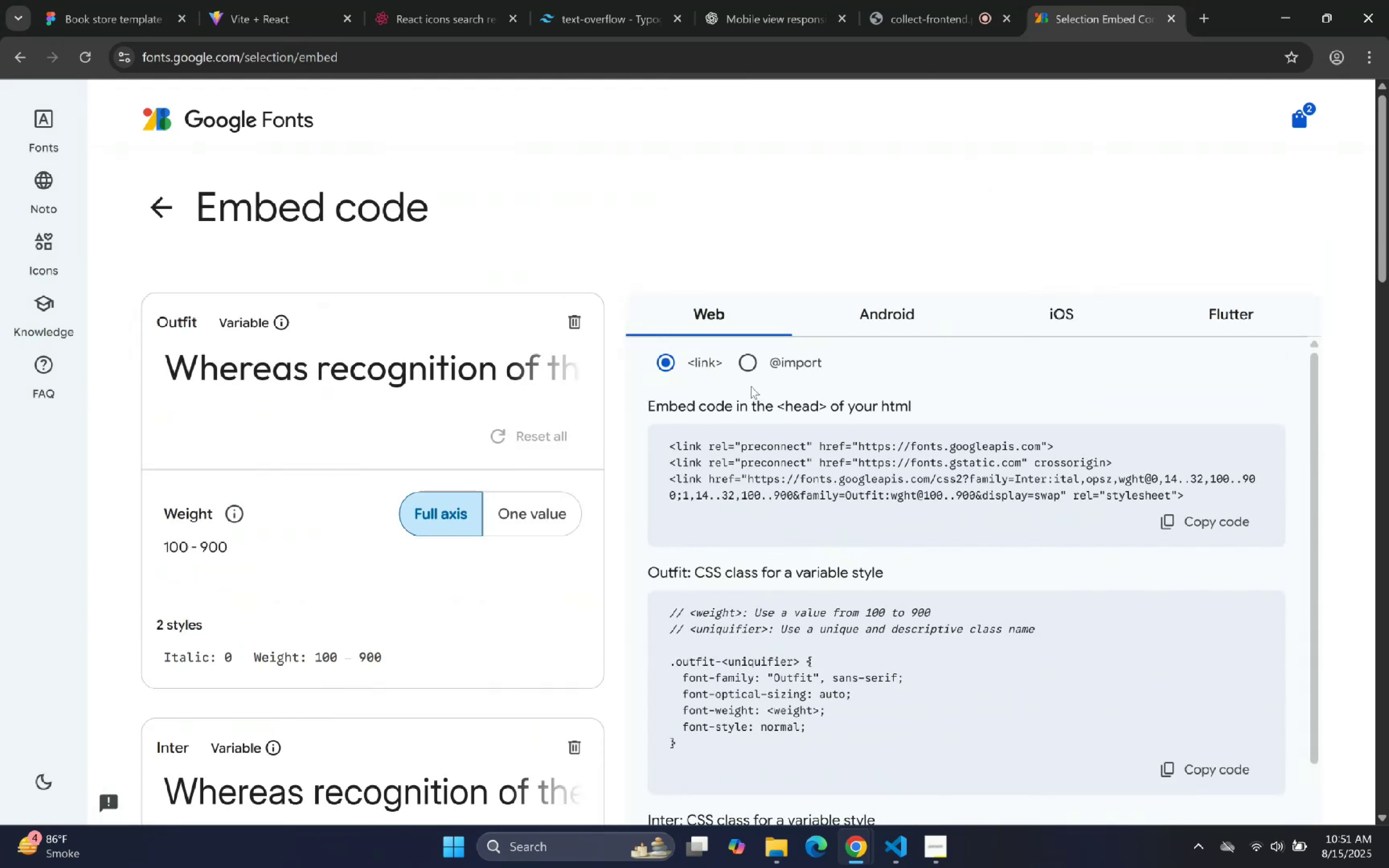 
left_click([749, 368])
 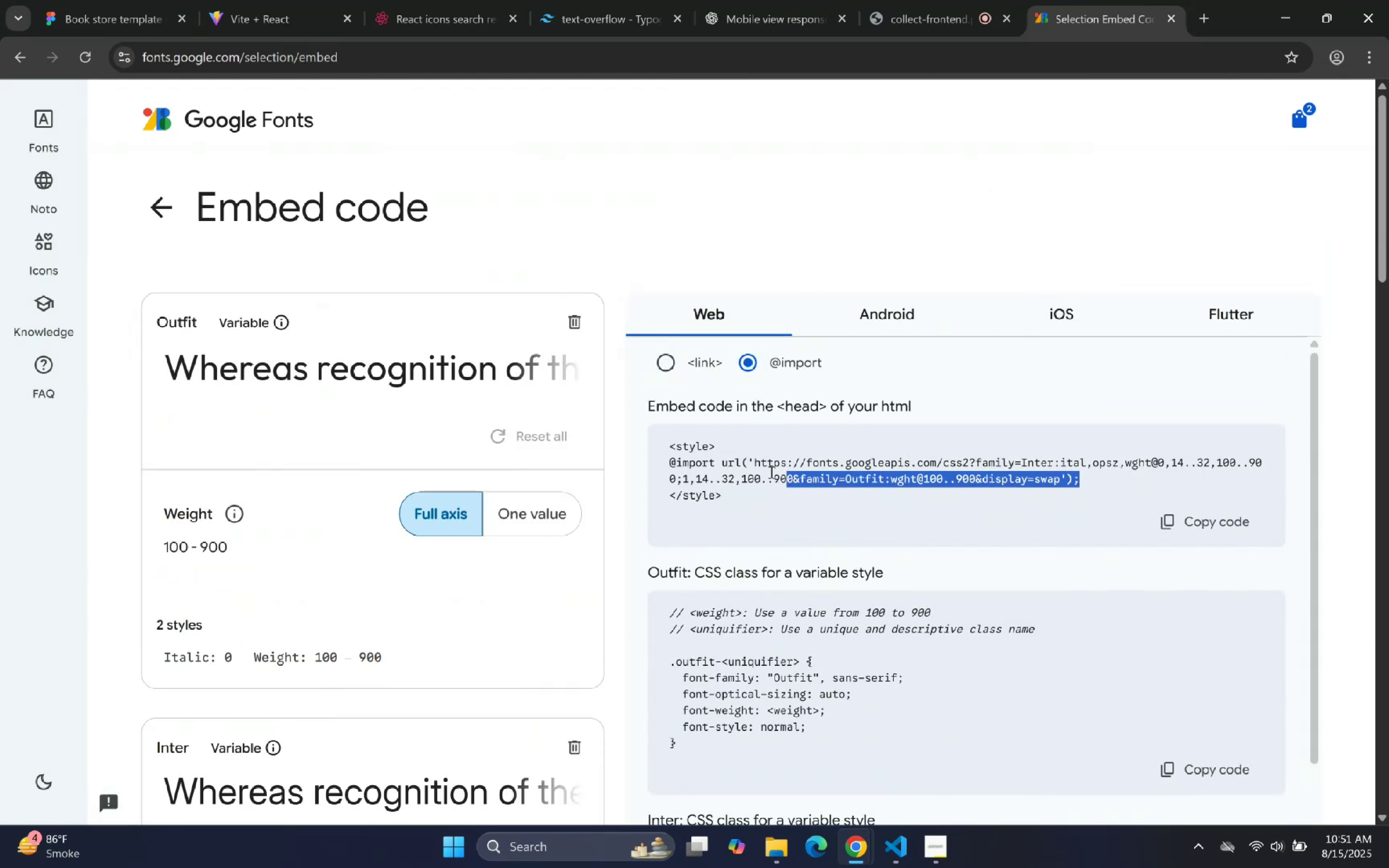 
key(Control+C)
 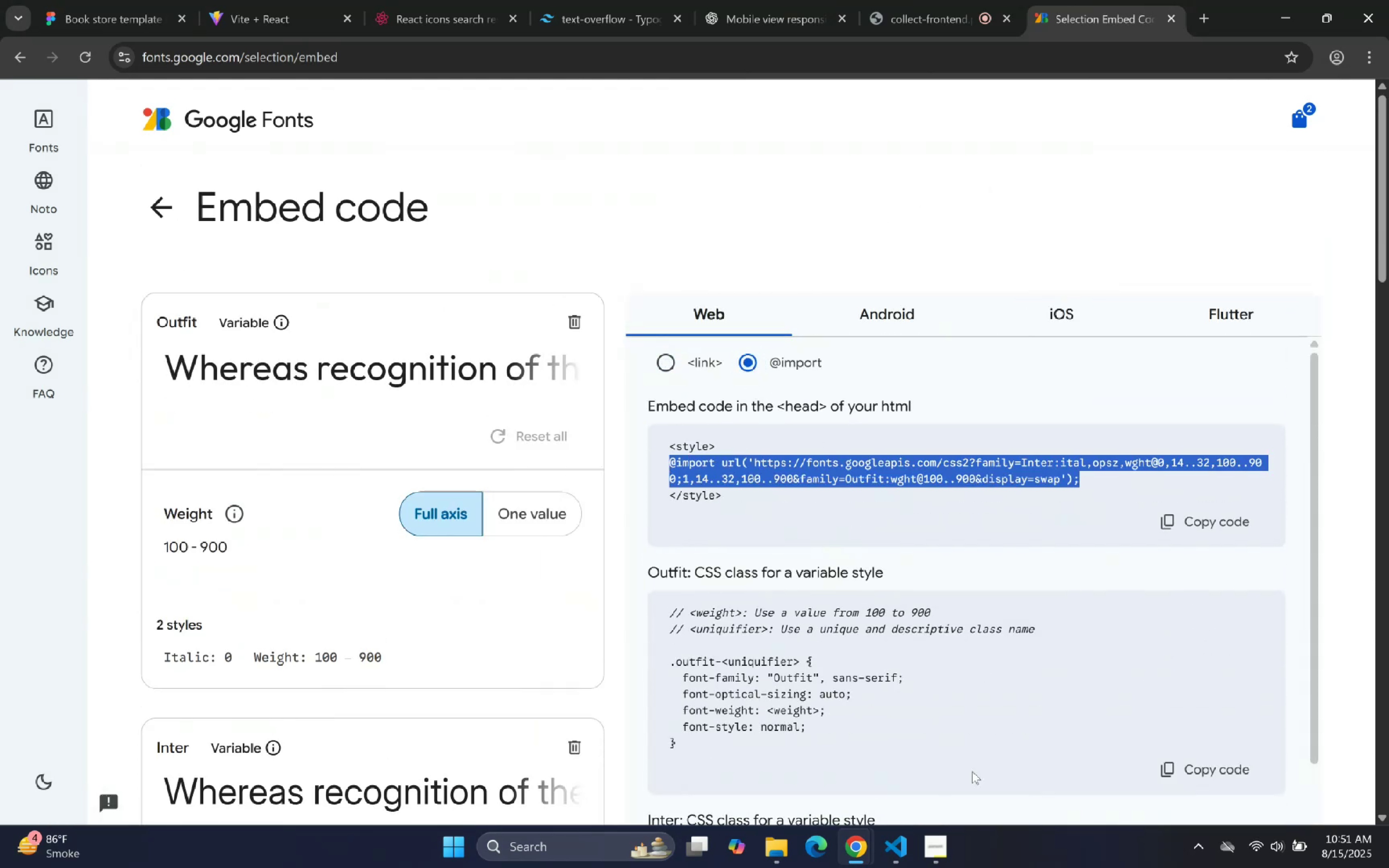 
key(Control+C)
 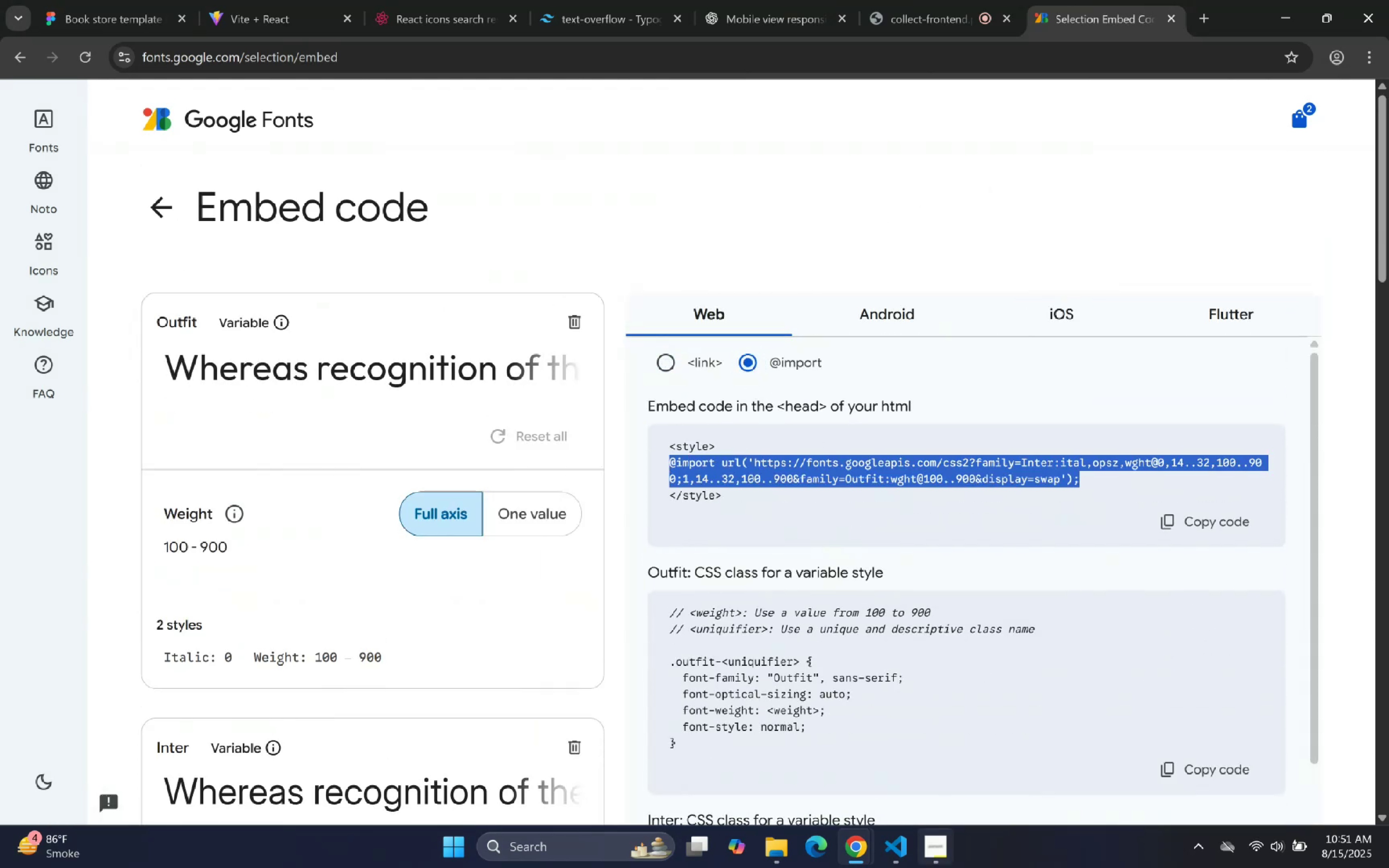 
key(Control+C)
 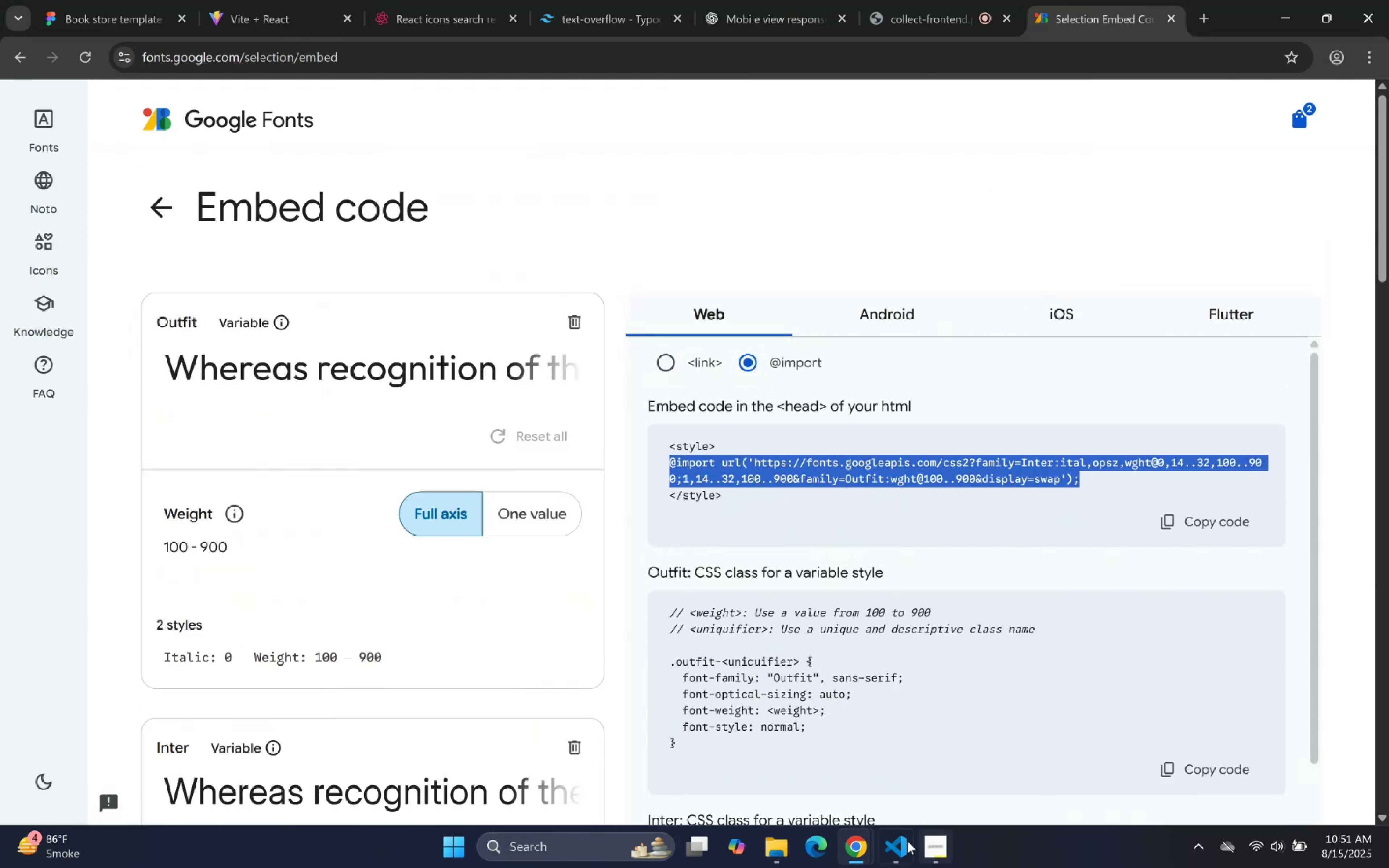 
left_click([899, 843])
 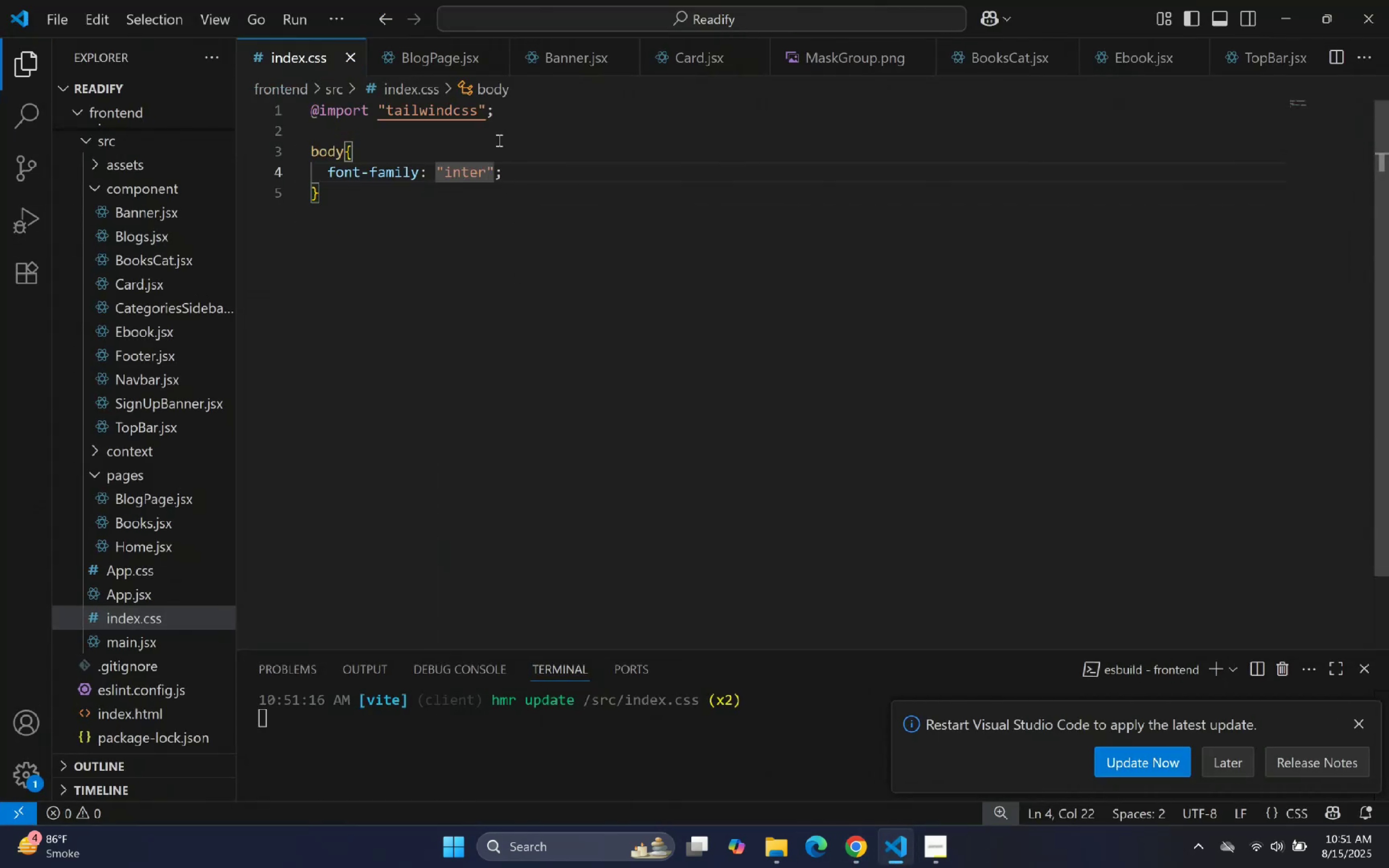 
left_click([542, 112])
 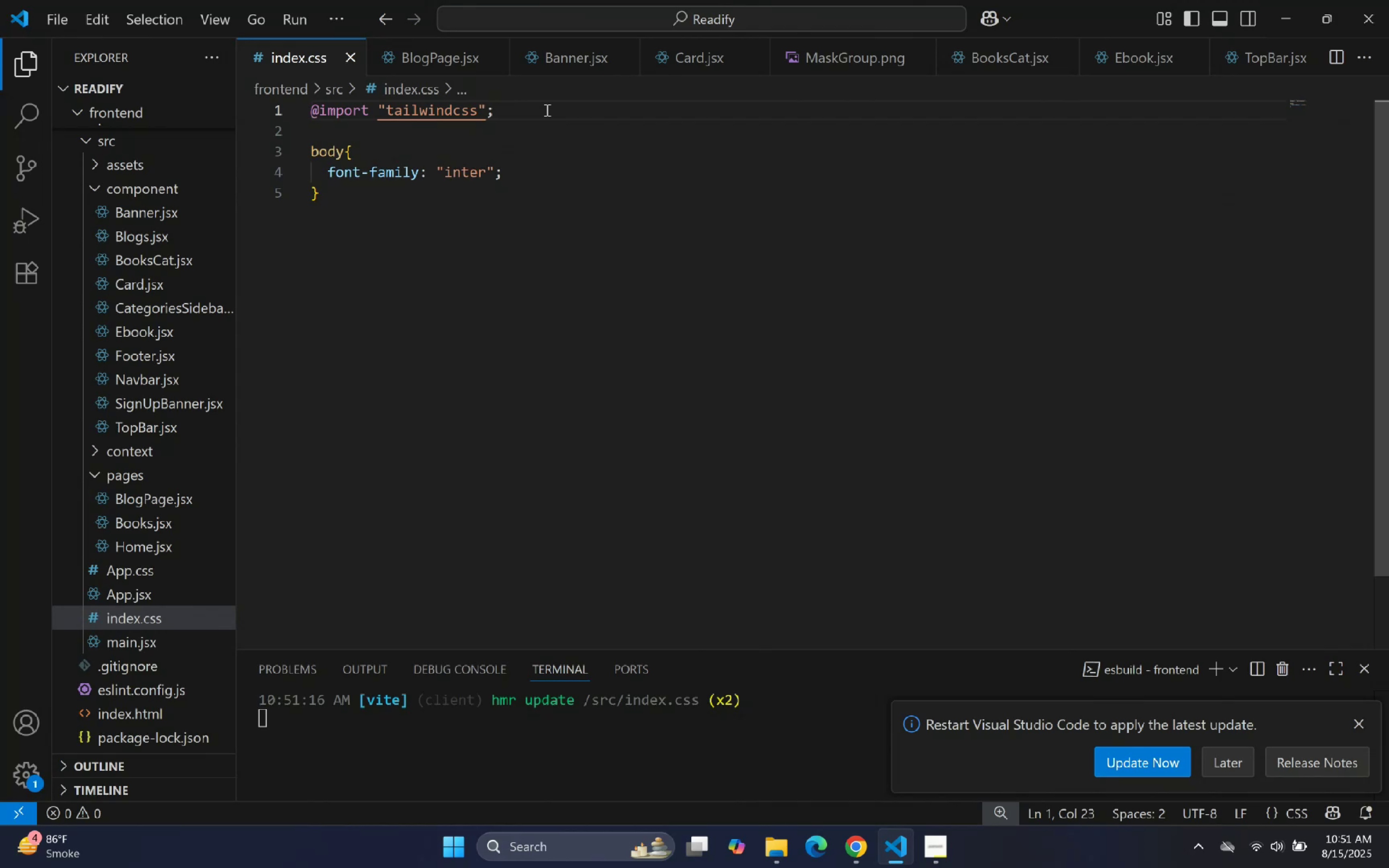 
key(ArrowUp)
 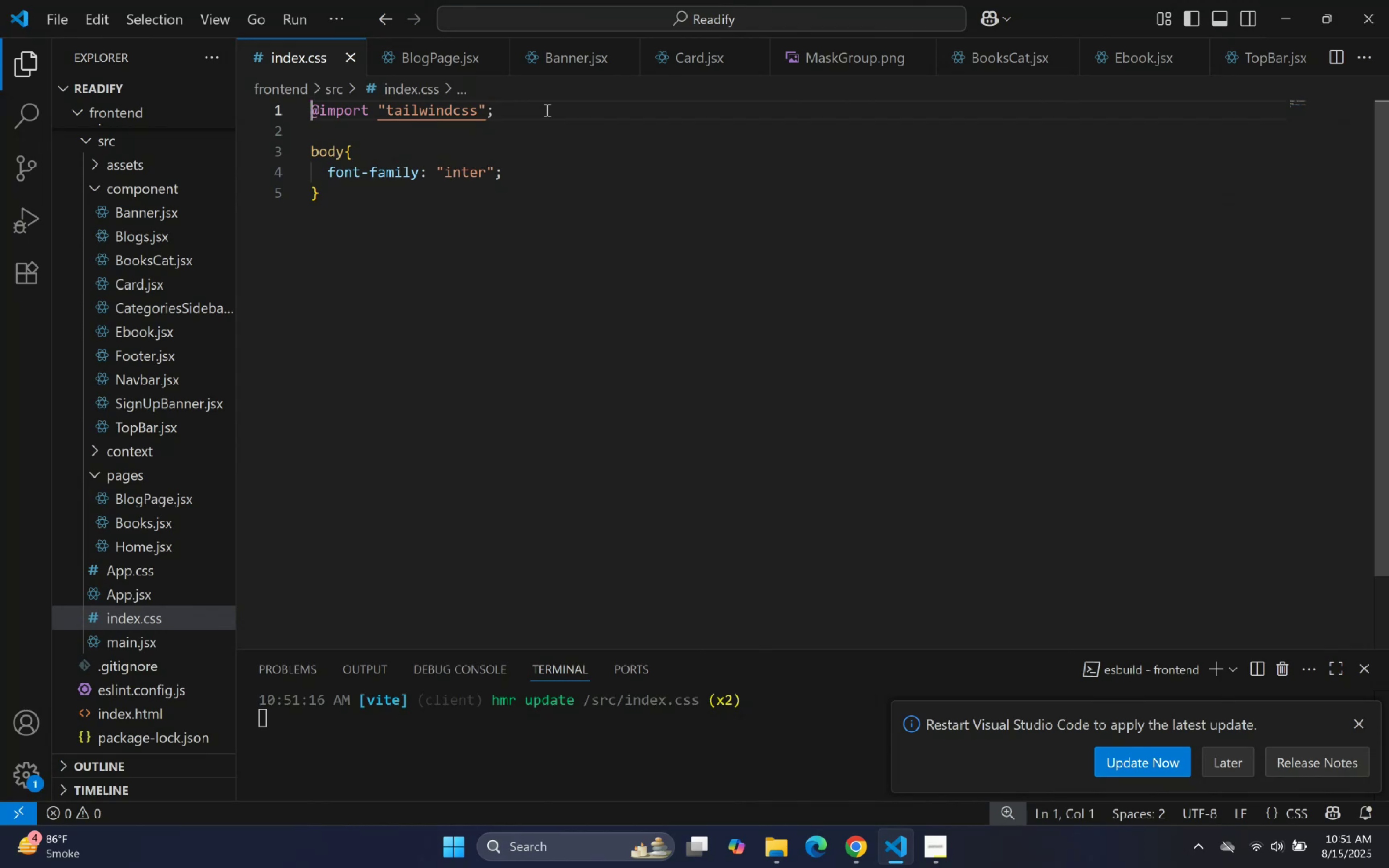 
key(Enter)
 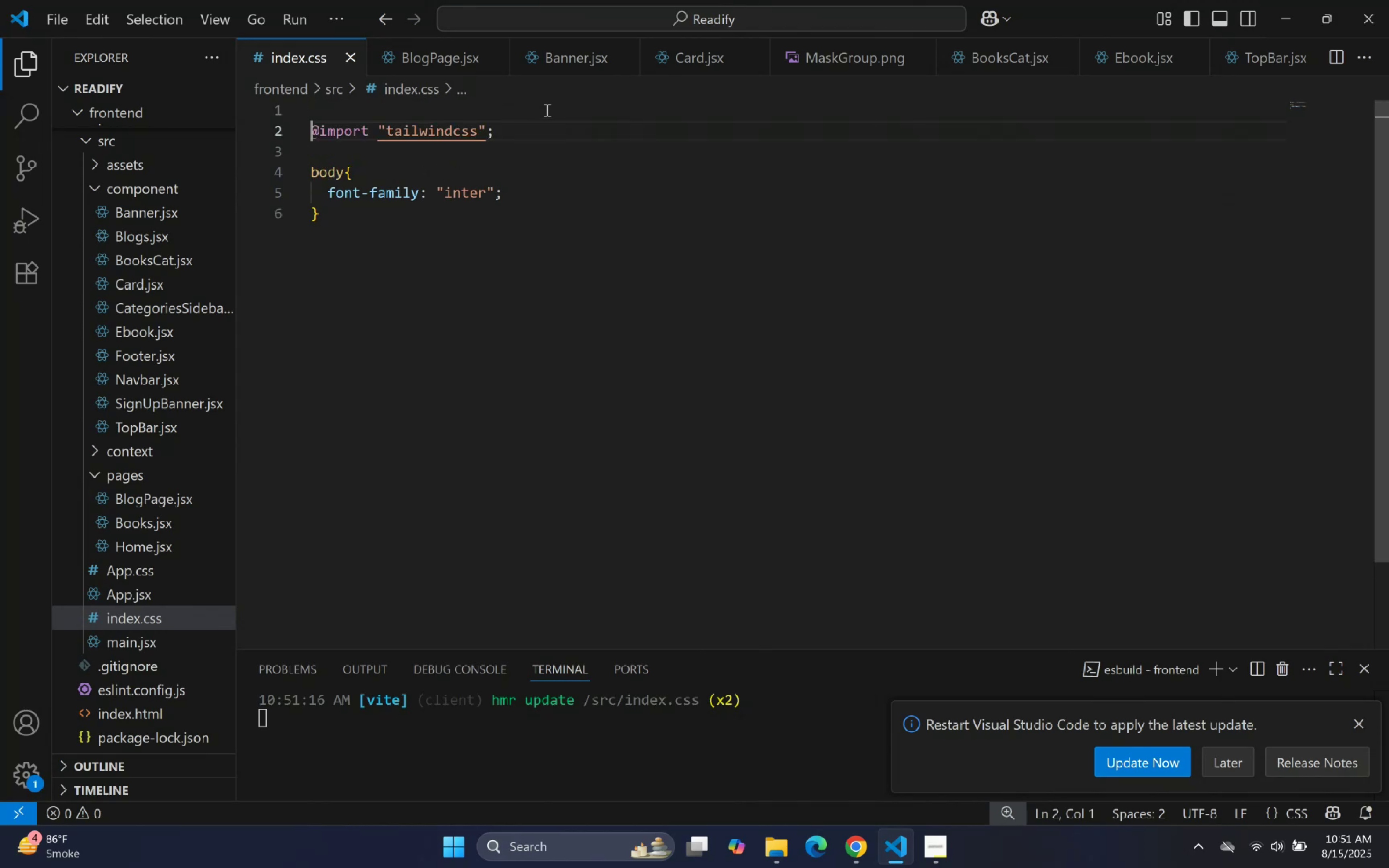 
key(ArrowDown)
 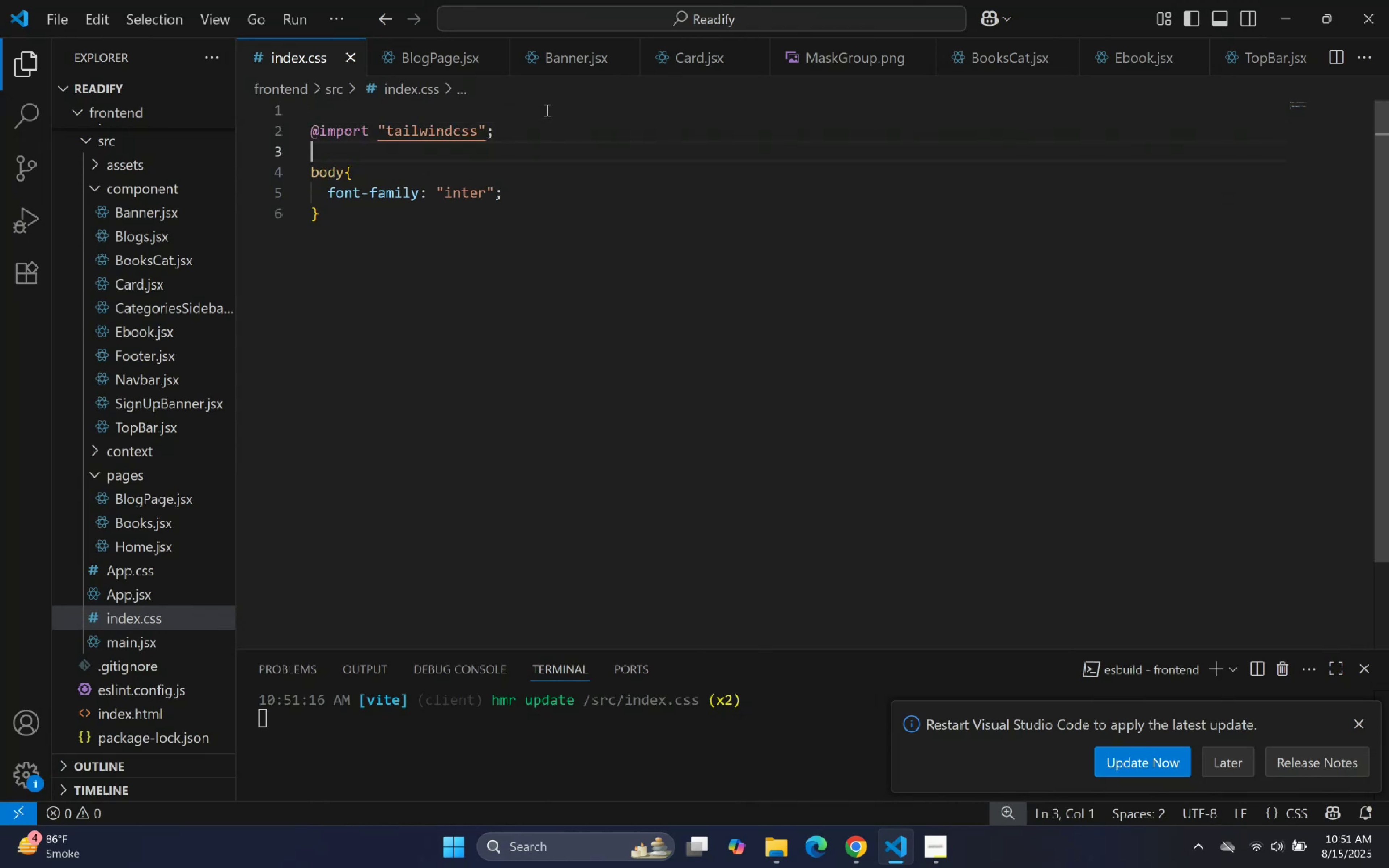 
key(ArrowUp)
 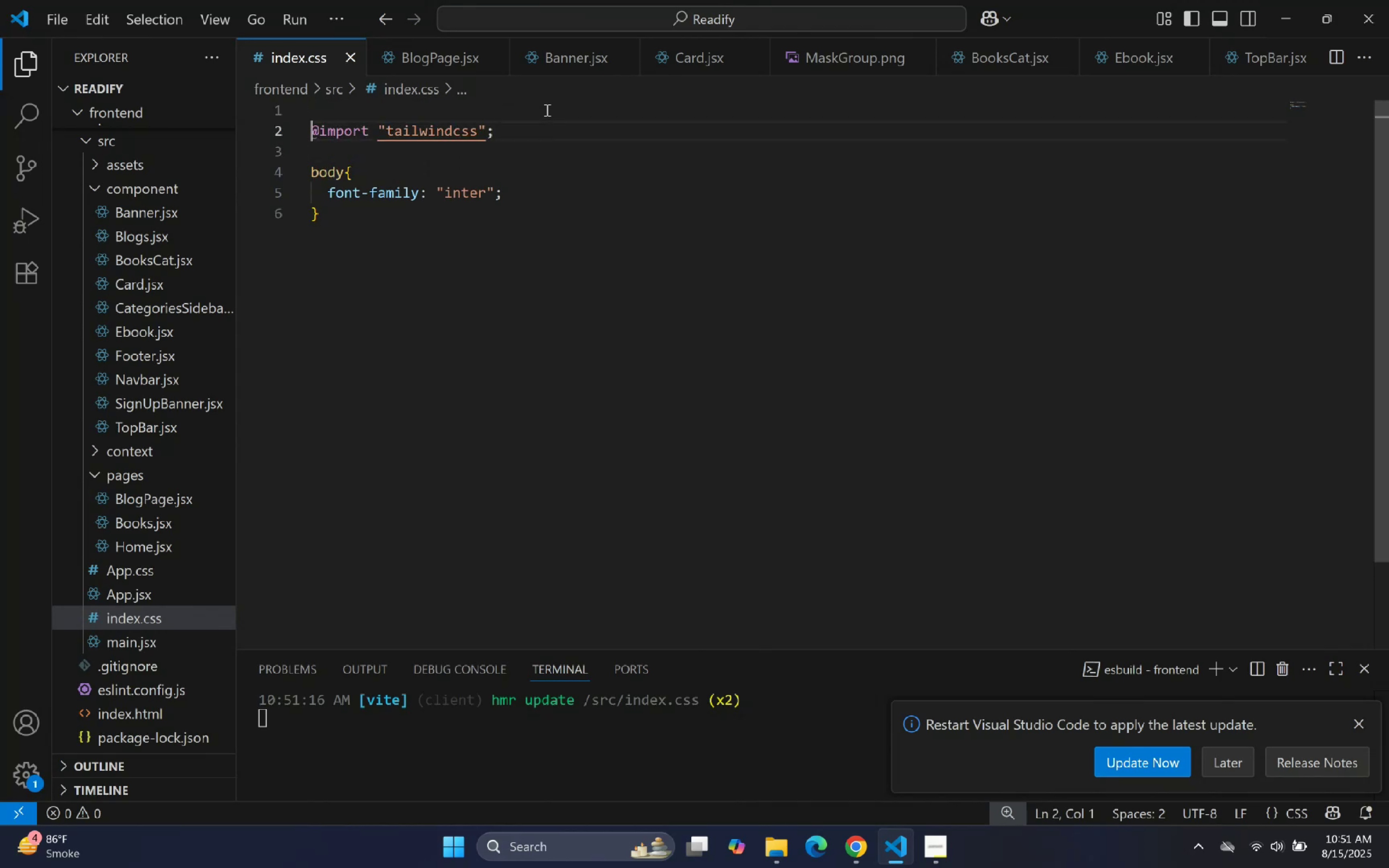 
key(ArrowUp)
 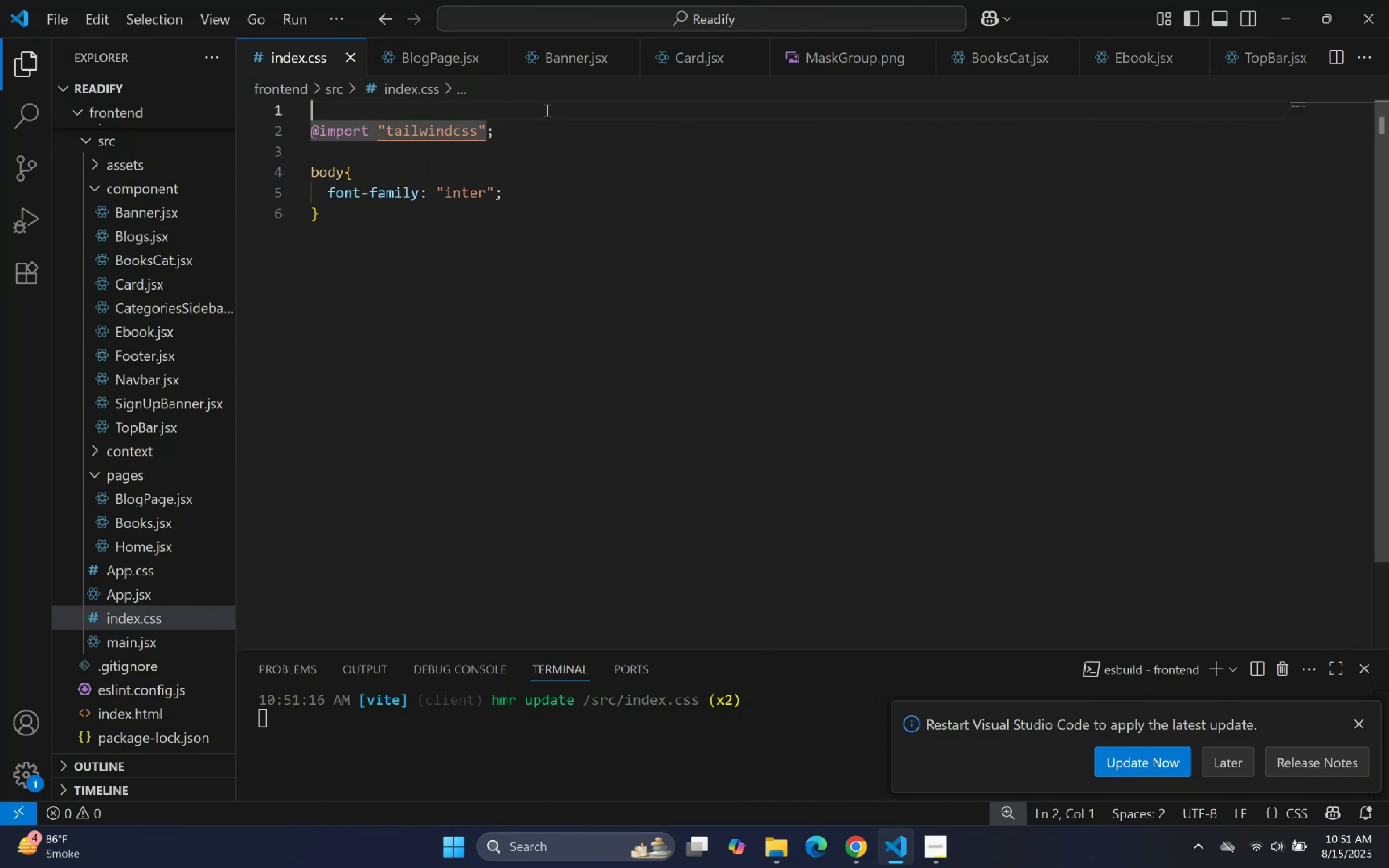 
key(Control+ControlLeft)
 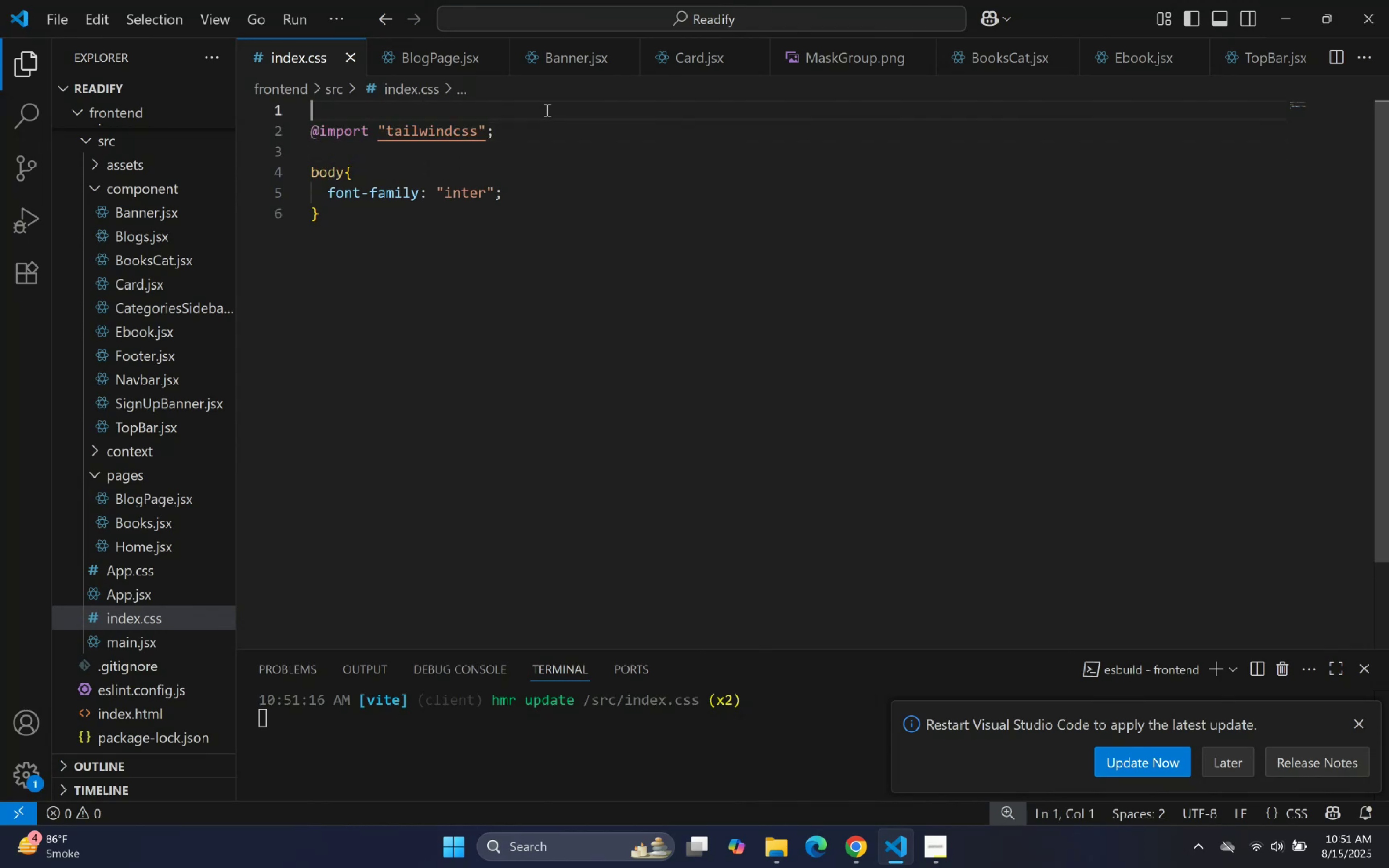 
key(Control+V)
 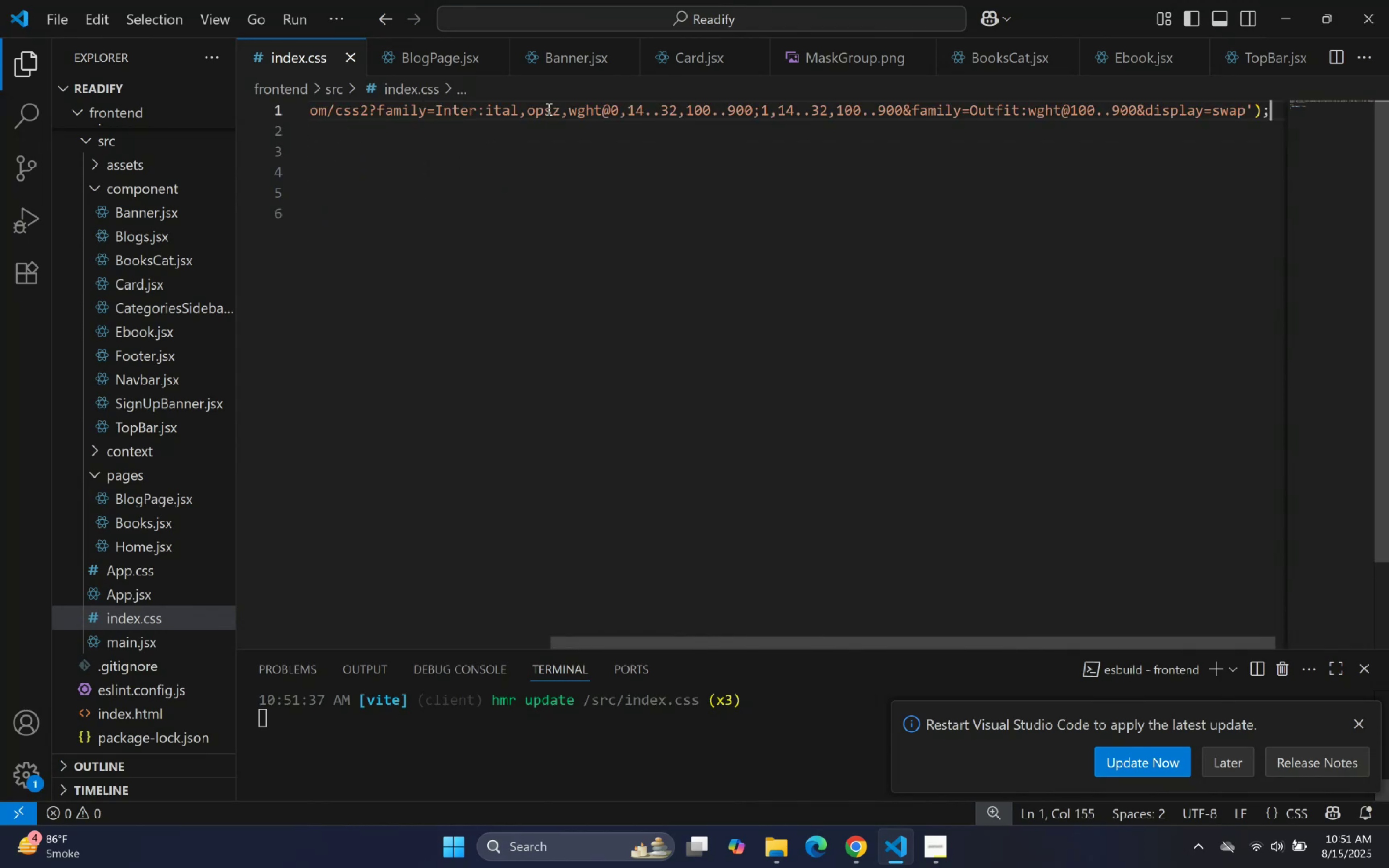 
key(Alt+AltLeft)
 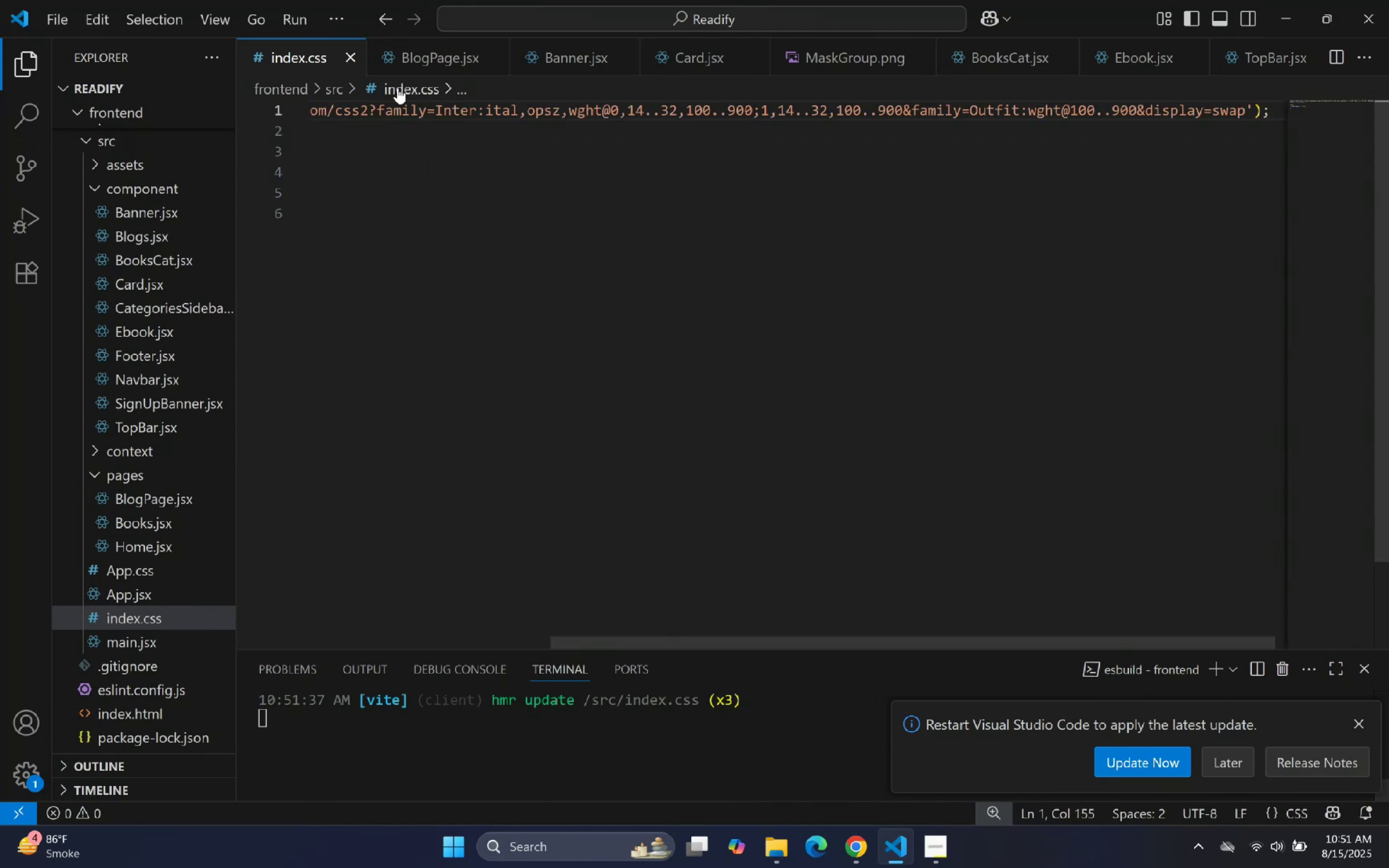 
key(Alt+Z)
 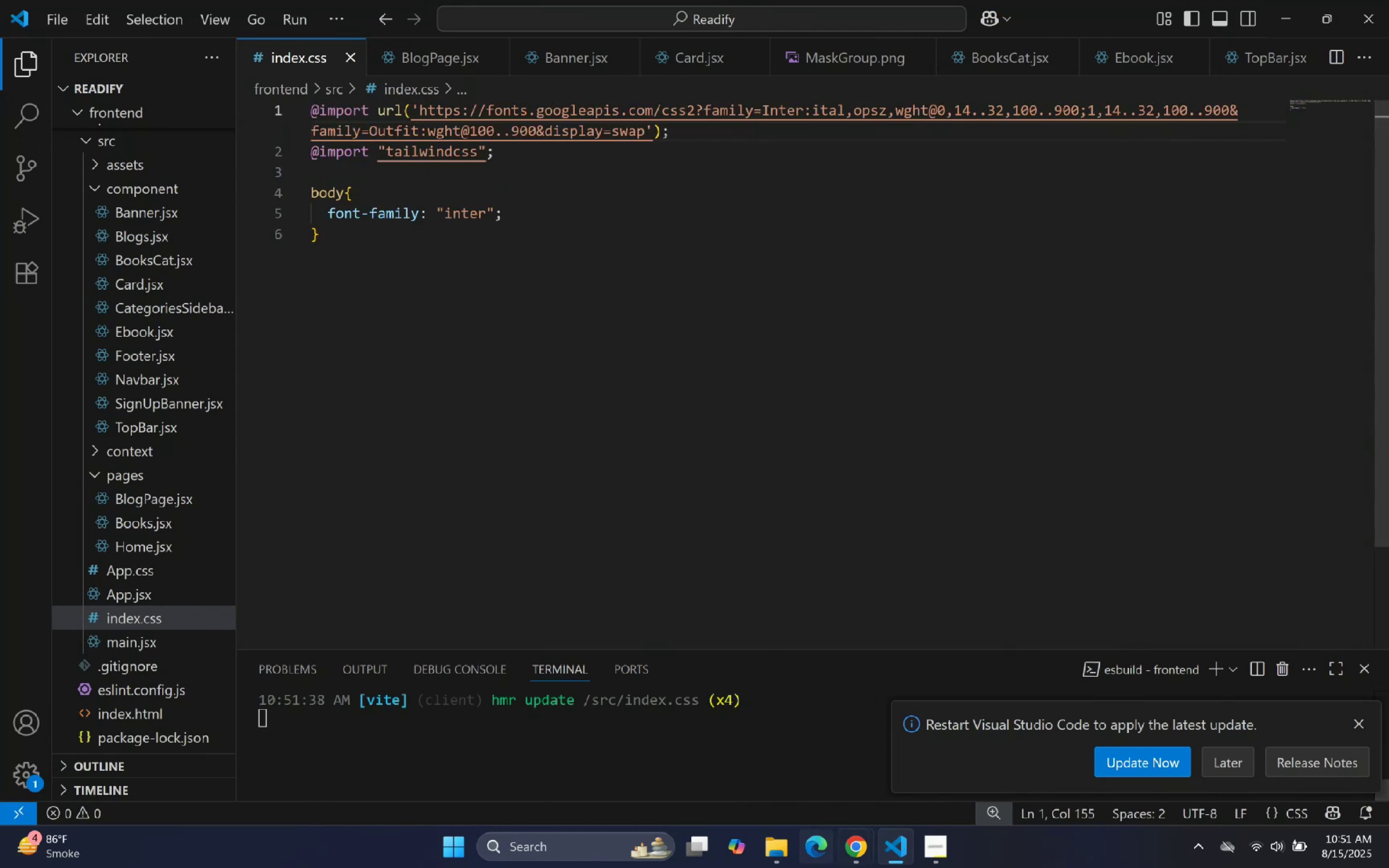 
left_click([895, 850])
 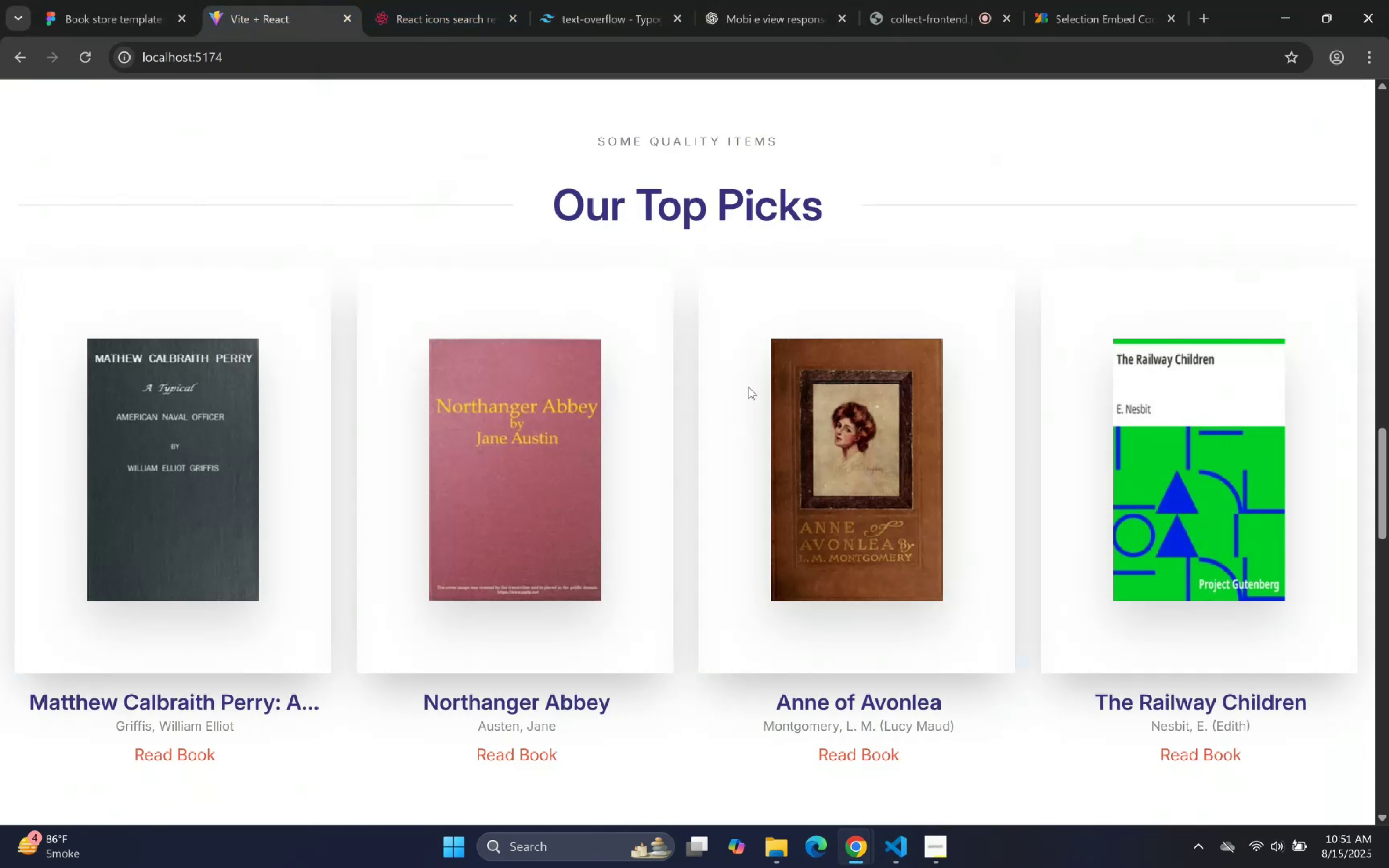 
scroll: coordinate [694, 295], scroll_direction: none, amount: 0.0
 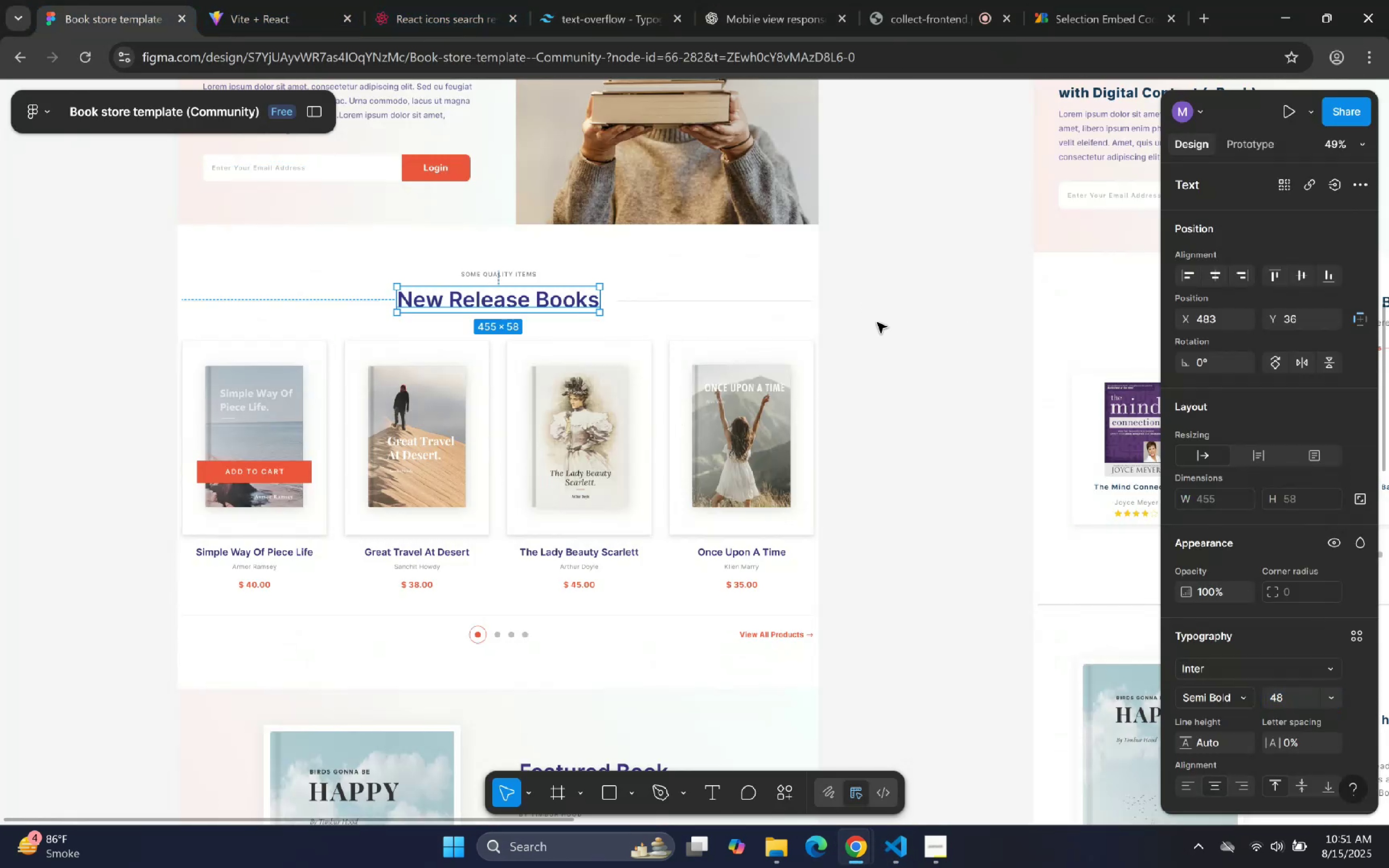 
hold_key(key=ControlLeft, duration=1.06)
 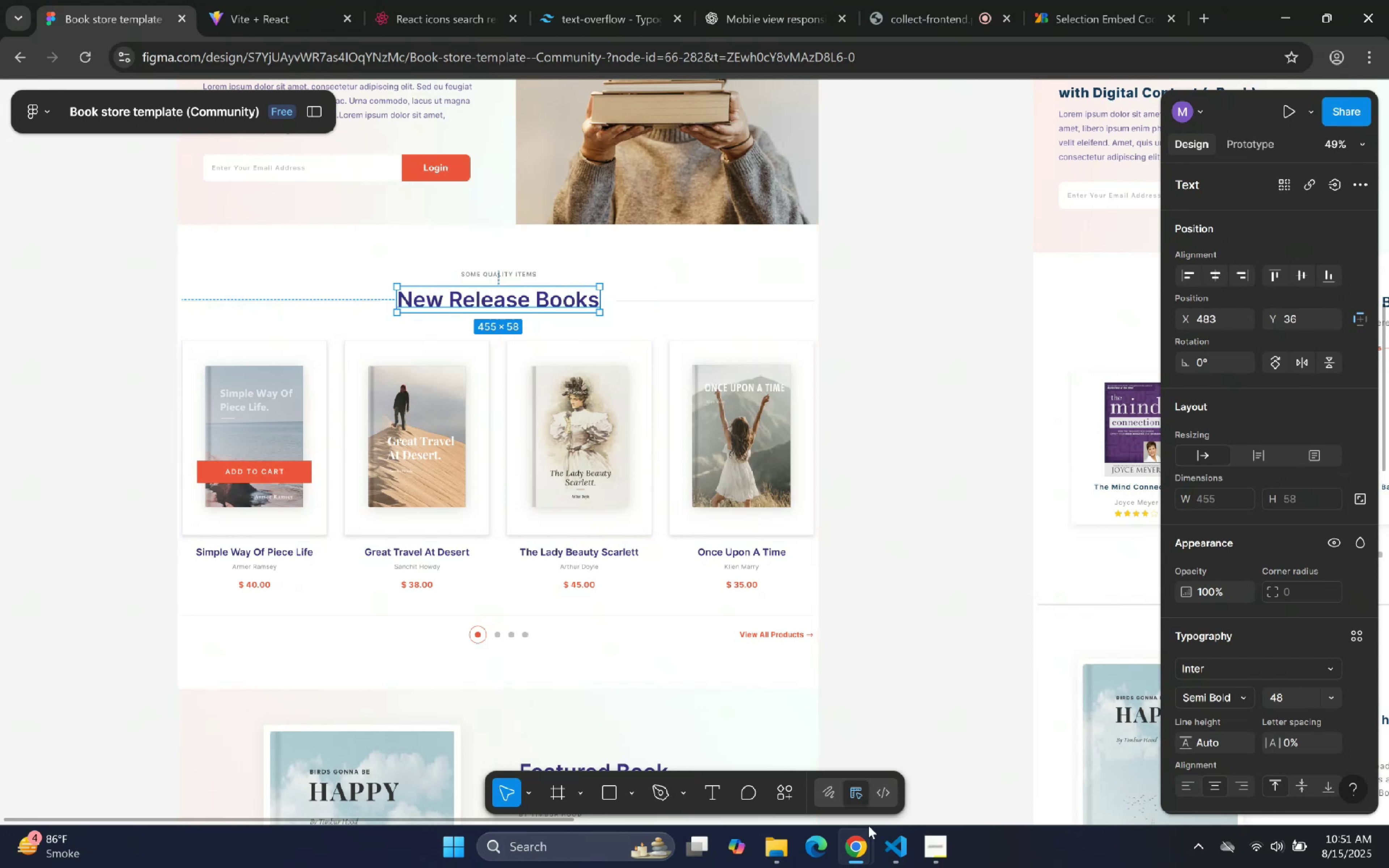 
hold_key(key=AltLeft, duration=0.73)
 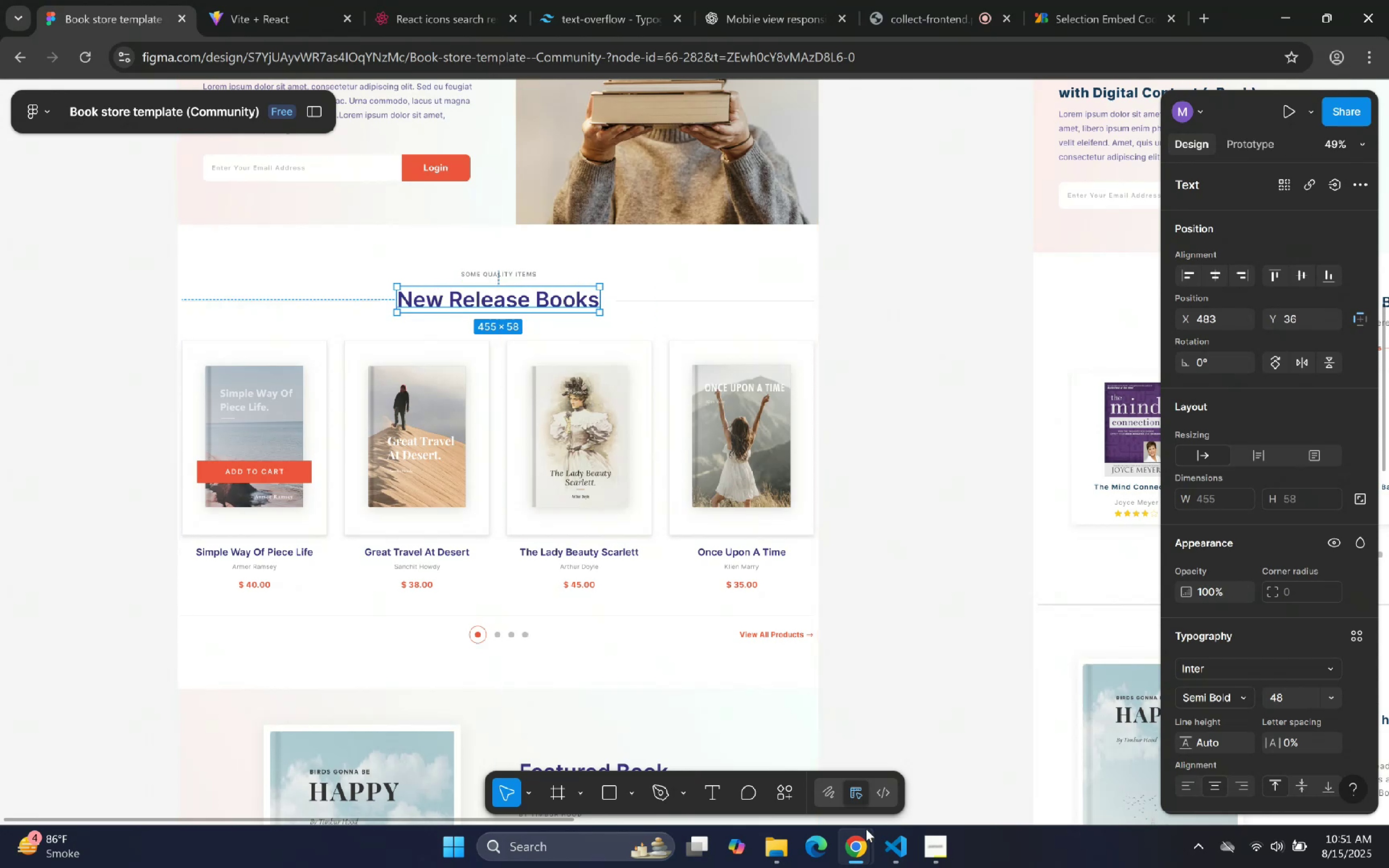 
left_click([888, 851])
 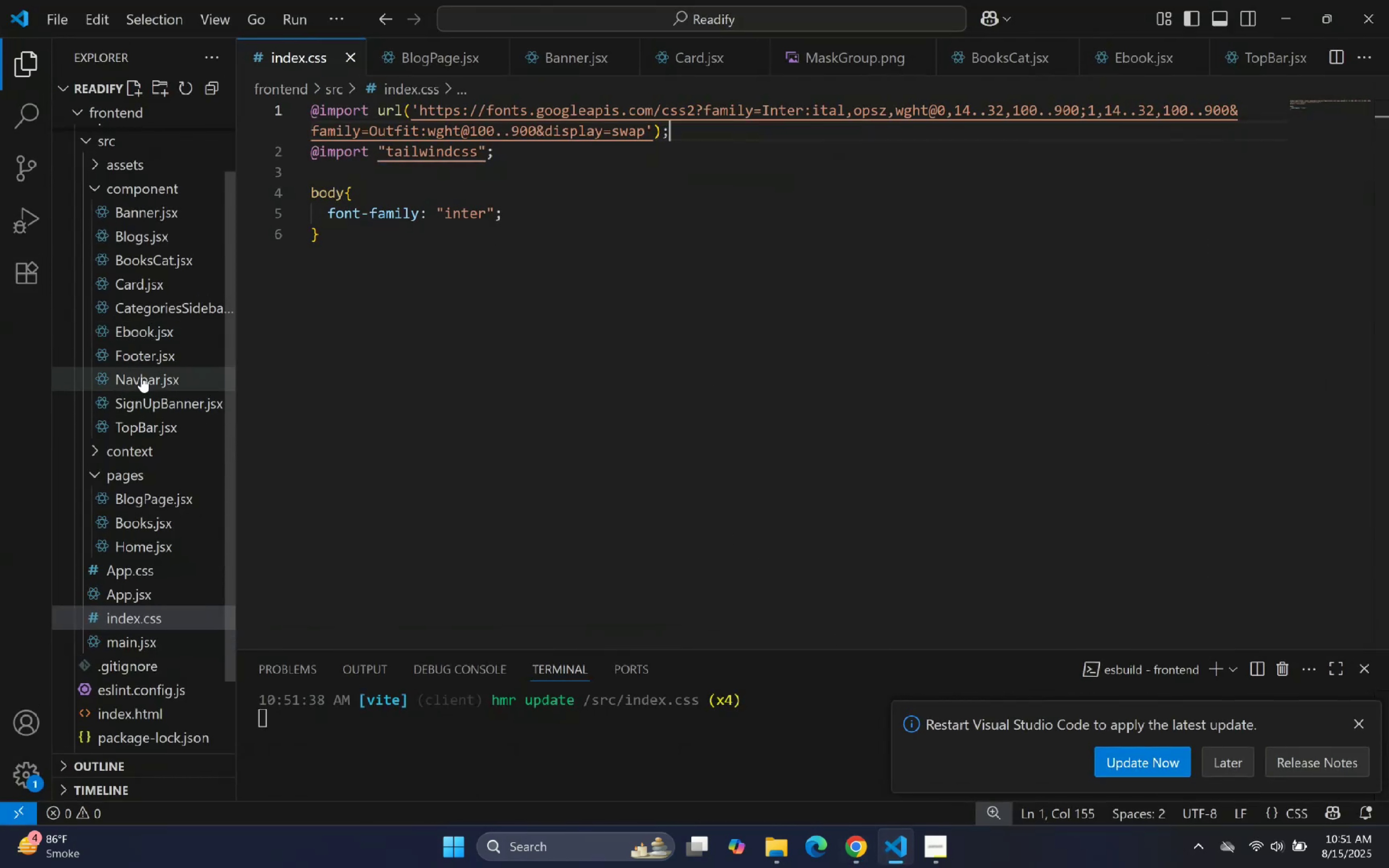 
left_click([154, 290])
 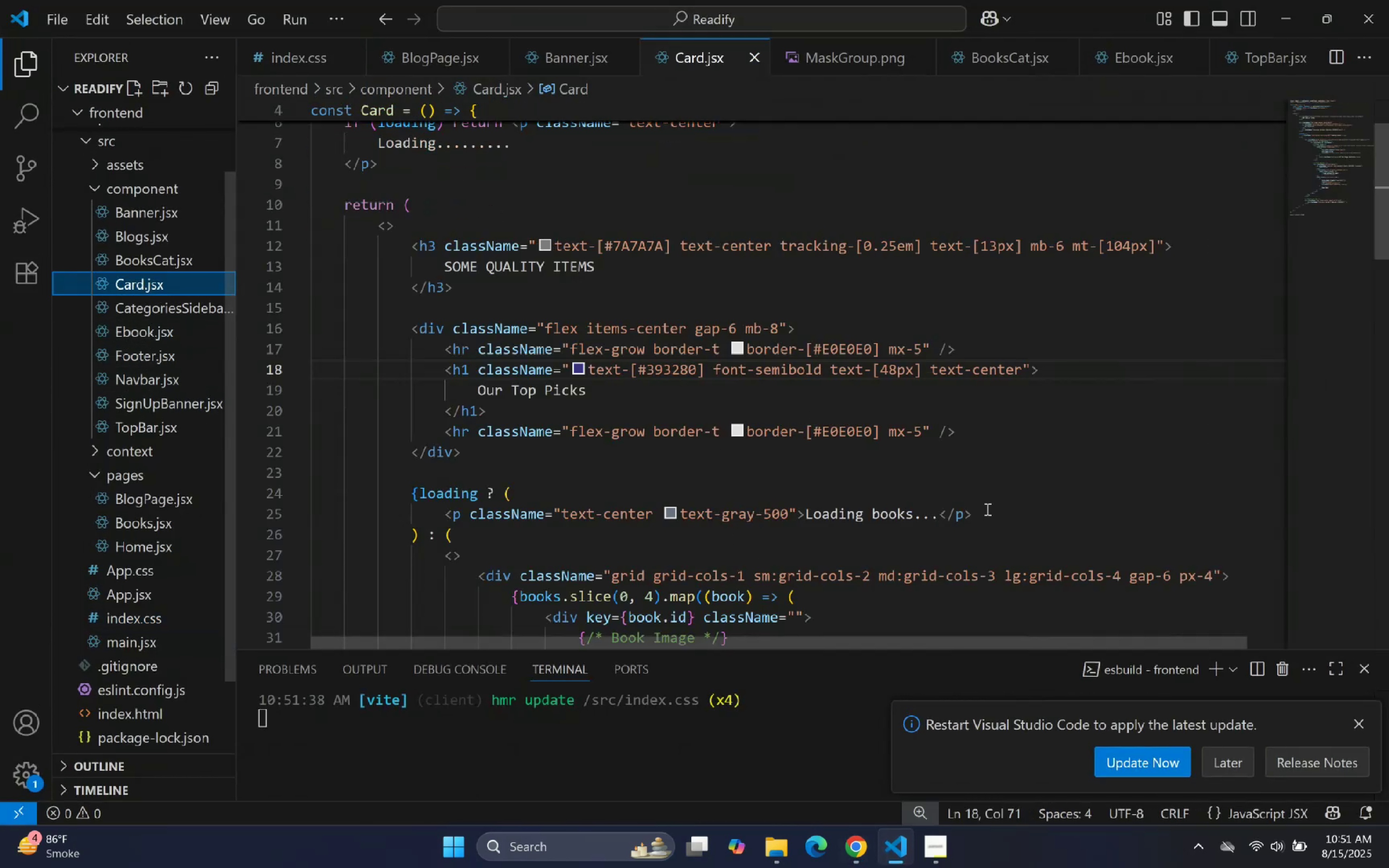 
scroll: coordinate [692, 434], scroll_direction: down, amount: 1.0
 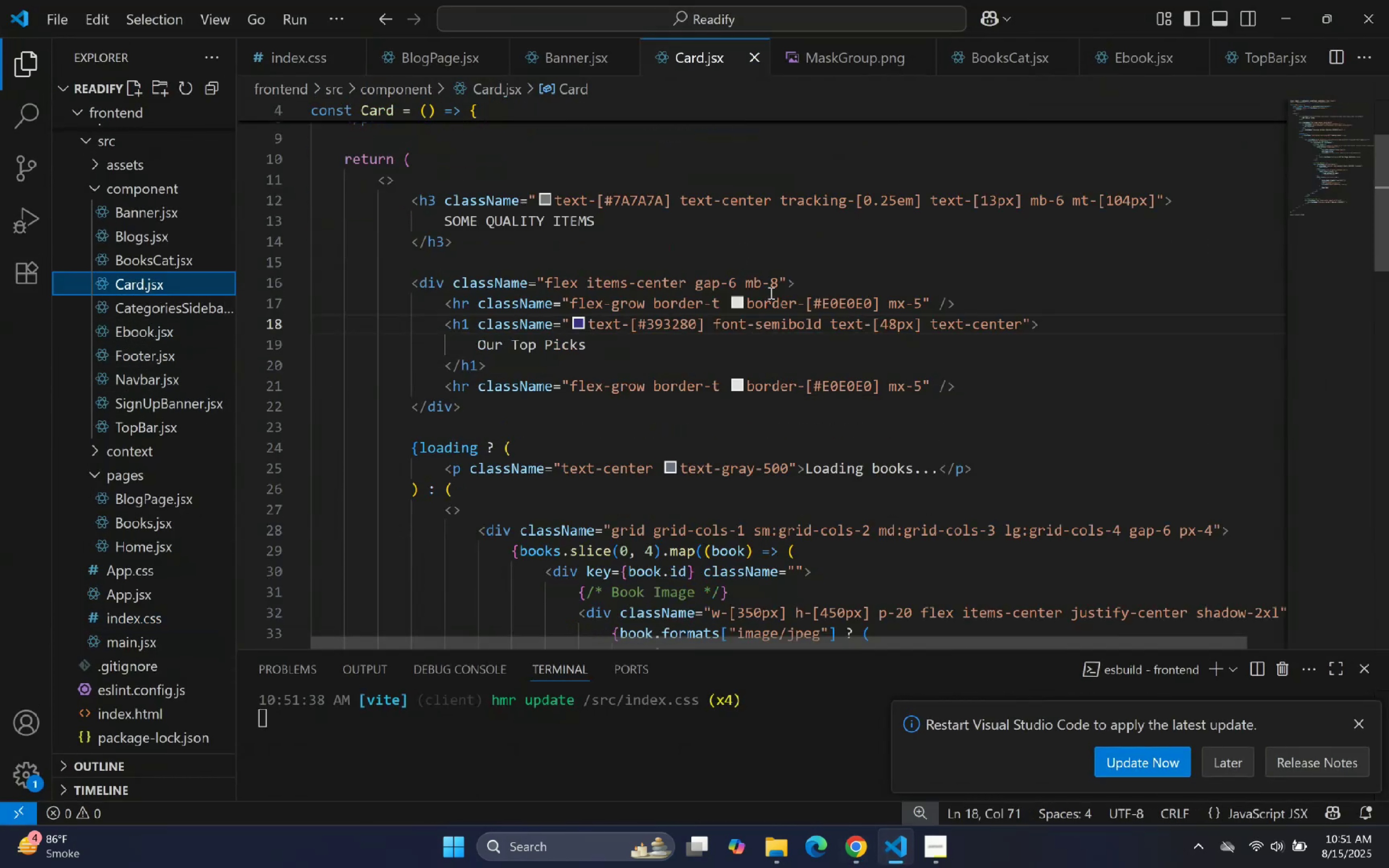 
left_click([778, 284])
 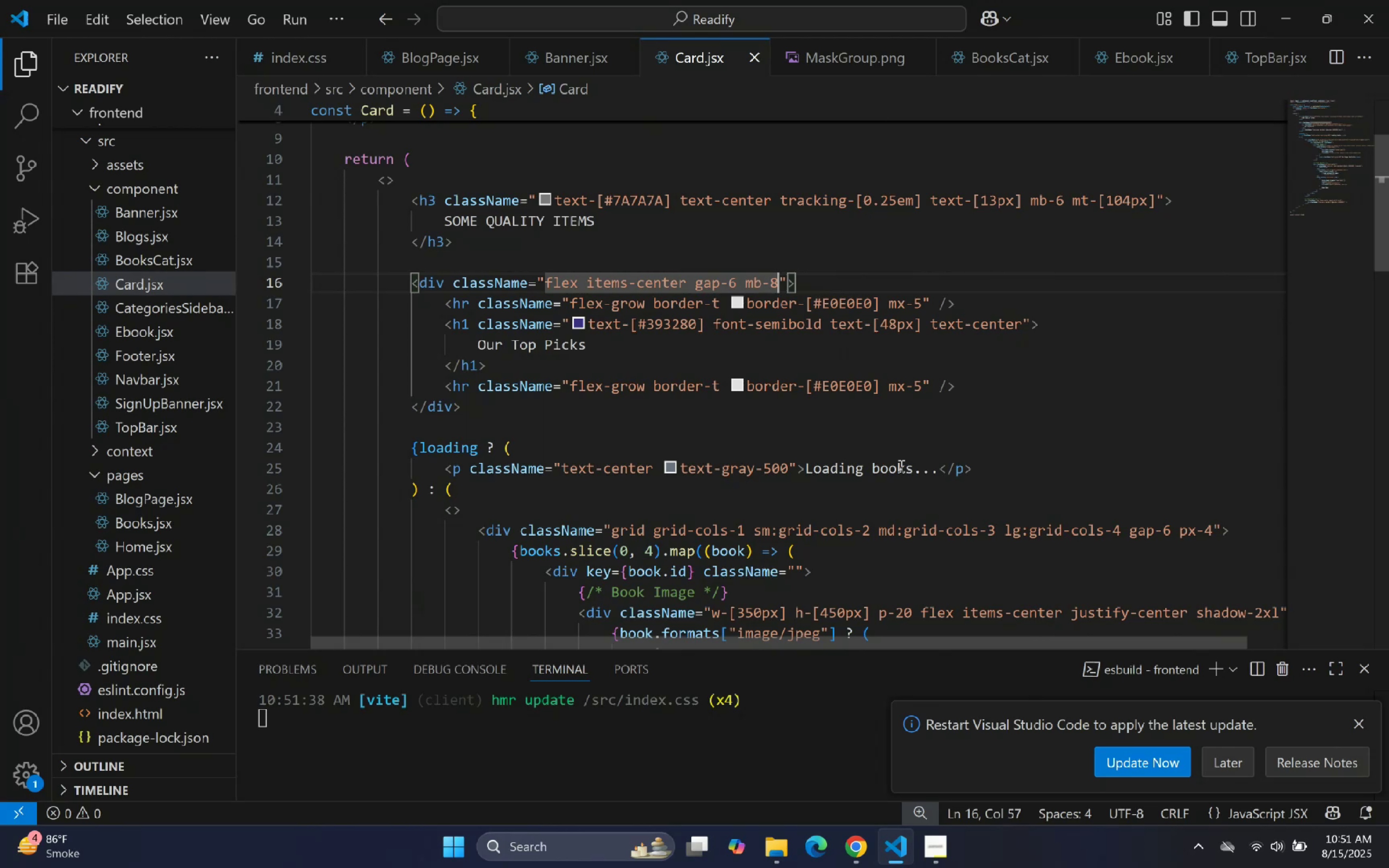 
type( mt-[])
 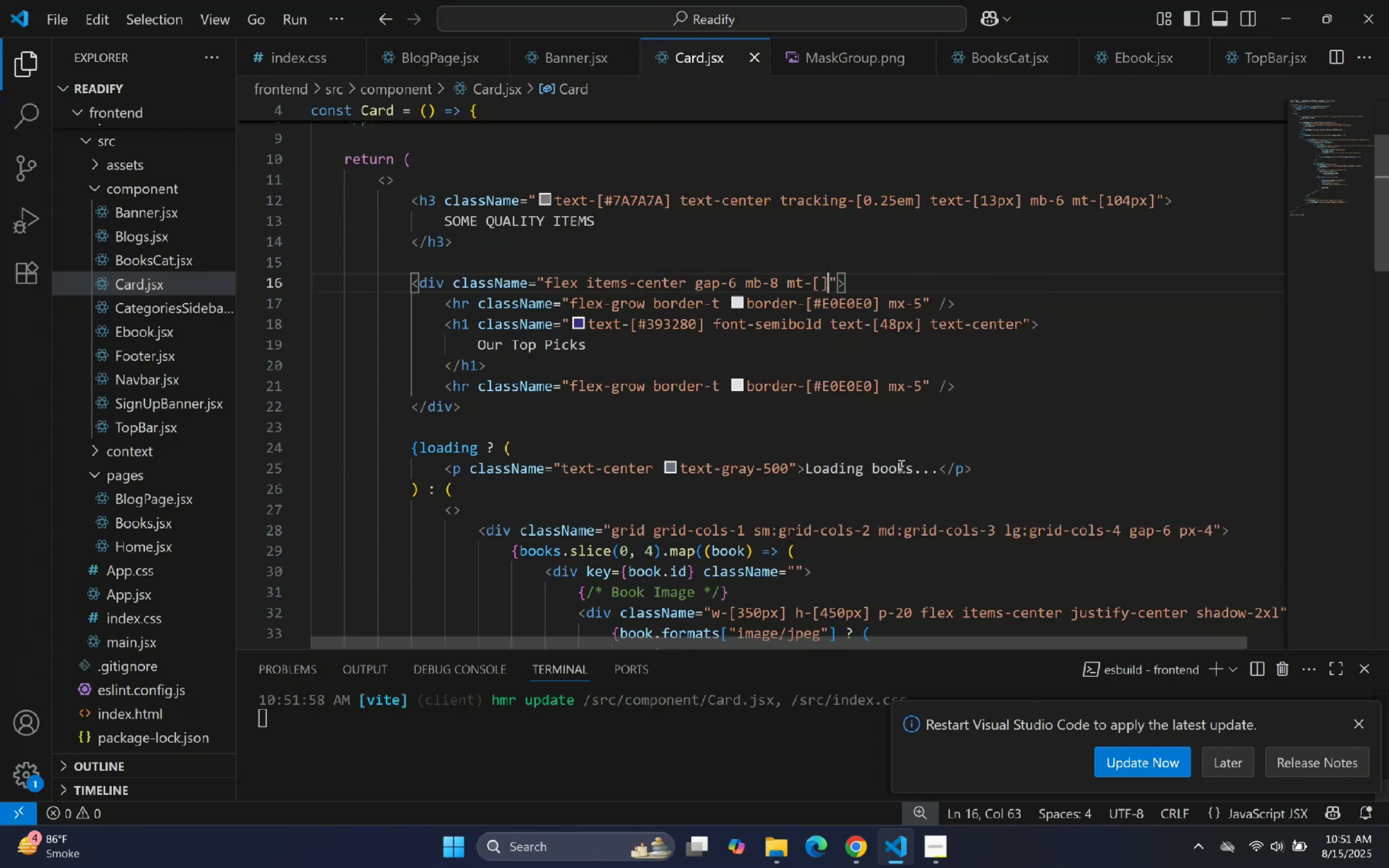 
key(ArrowLeft)
 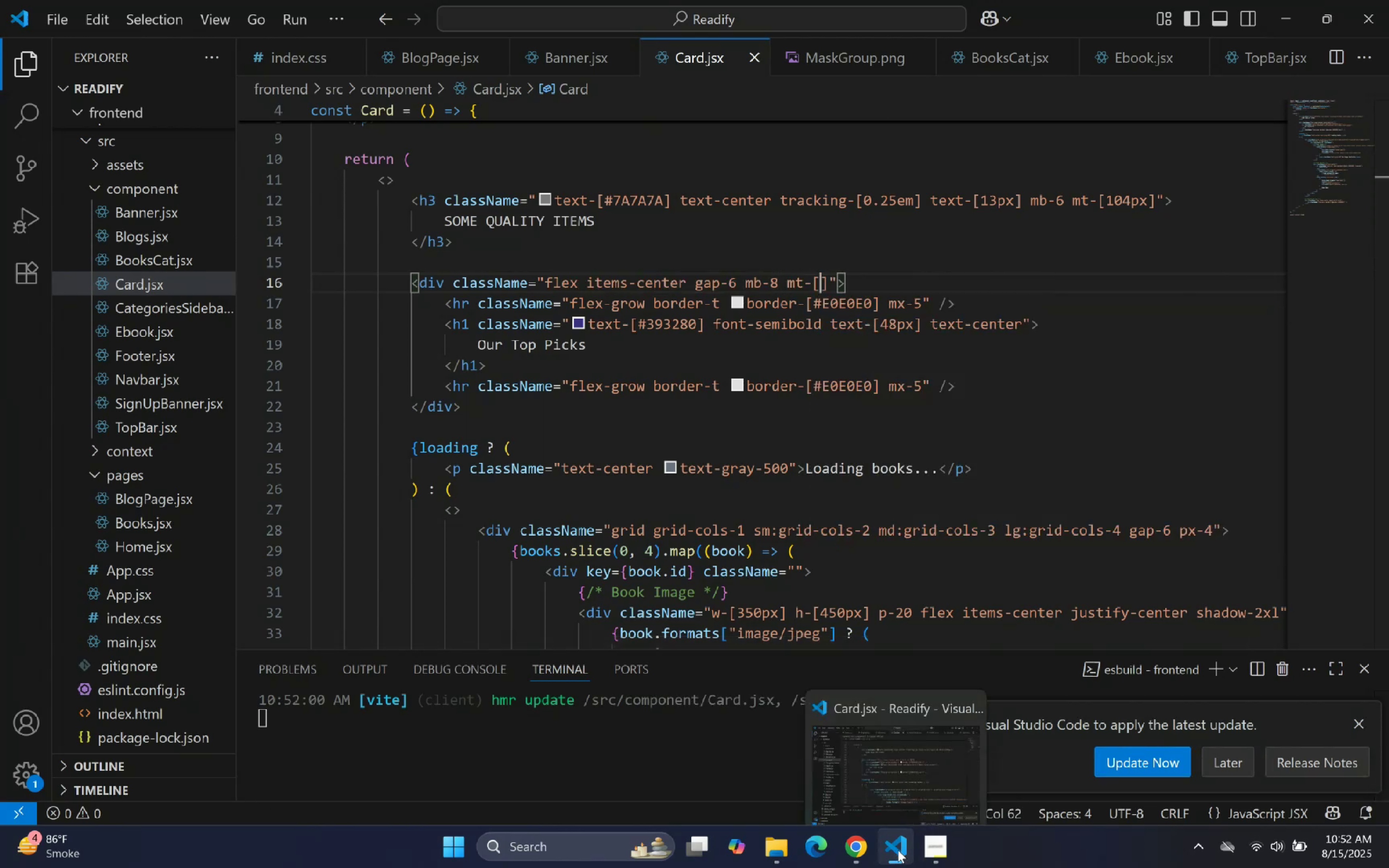 
wait(5.59)
 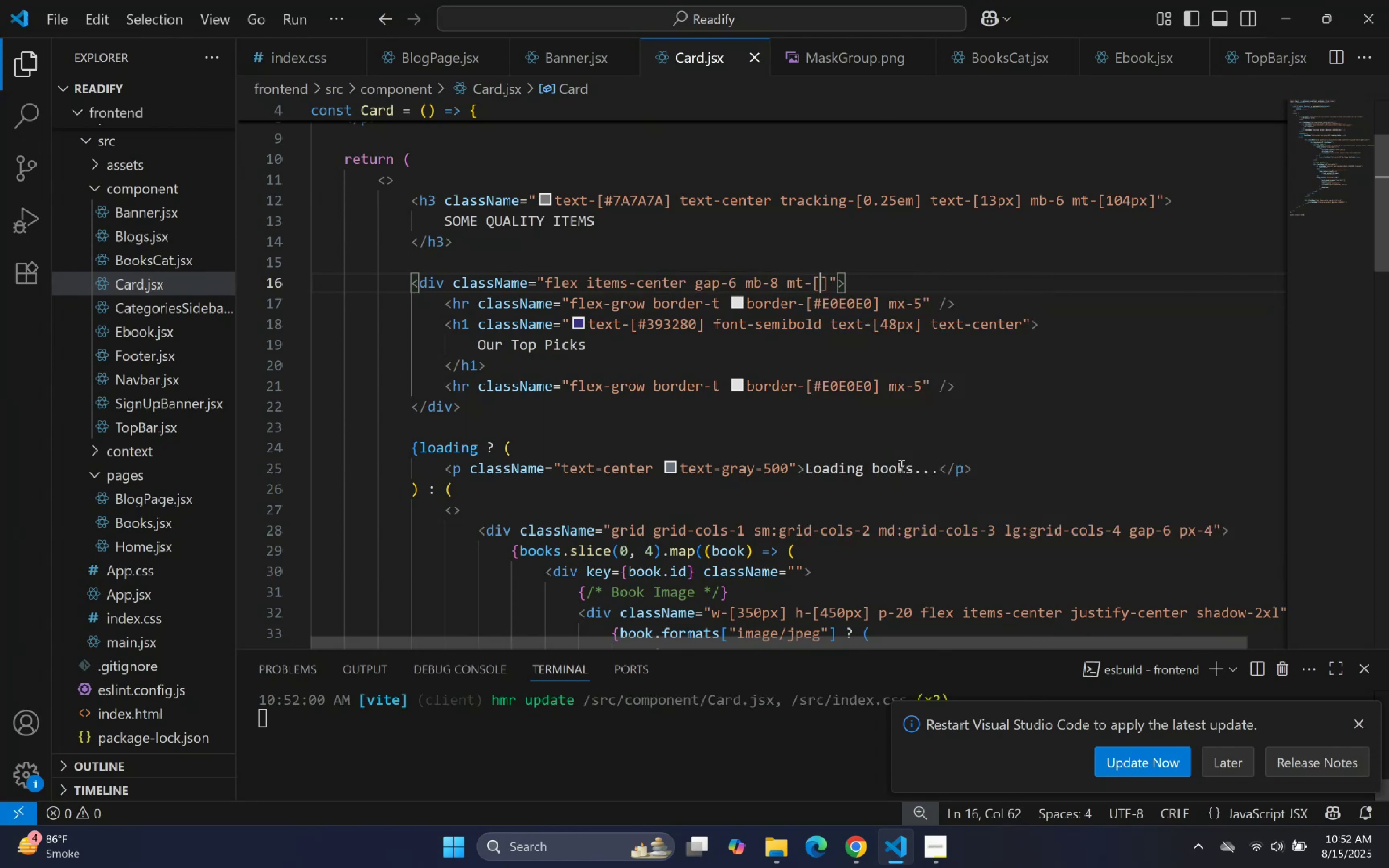 
left_click([882, 846])
 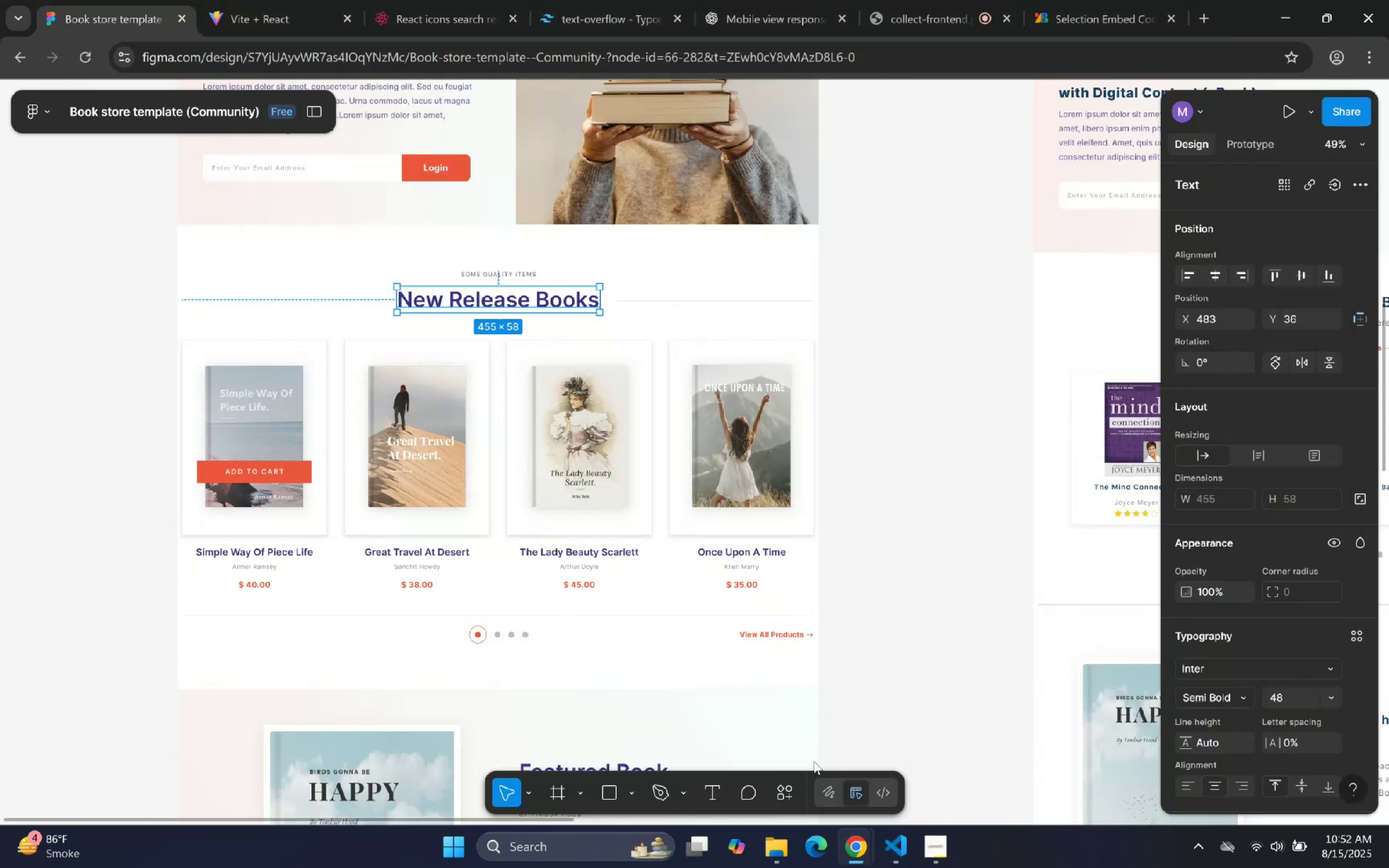 
hold_key(key=ControlLeft, duration=2.68)
 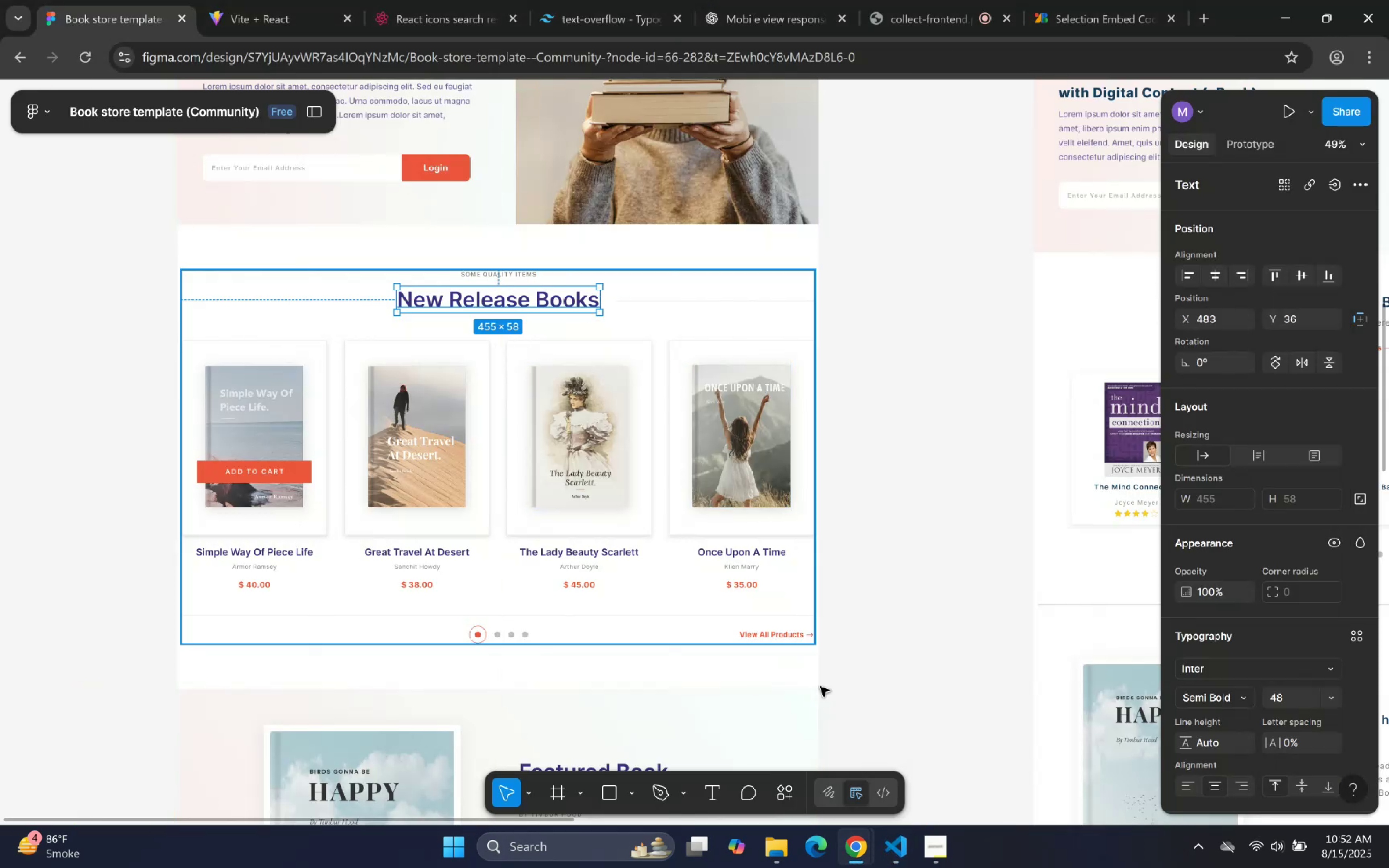 
hold_key(key=AltLeft, duration=1.55)
 